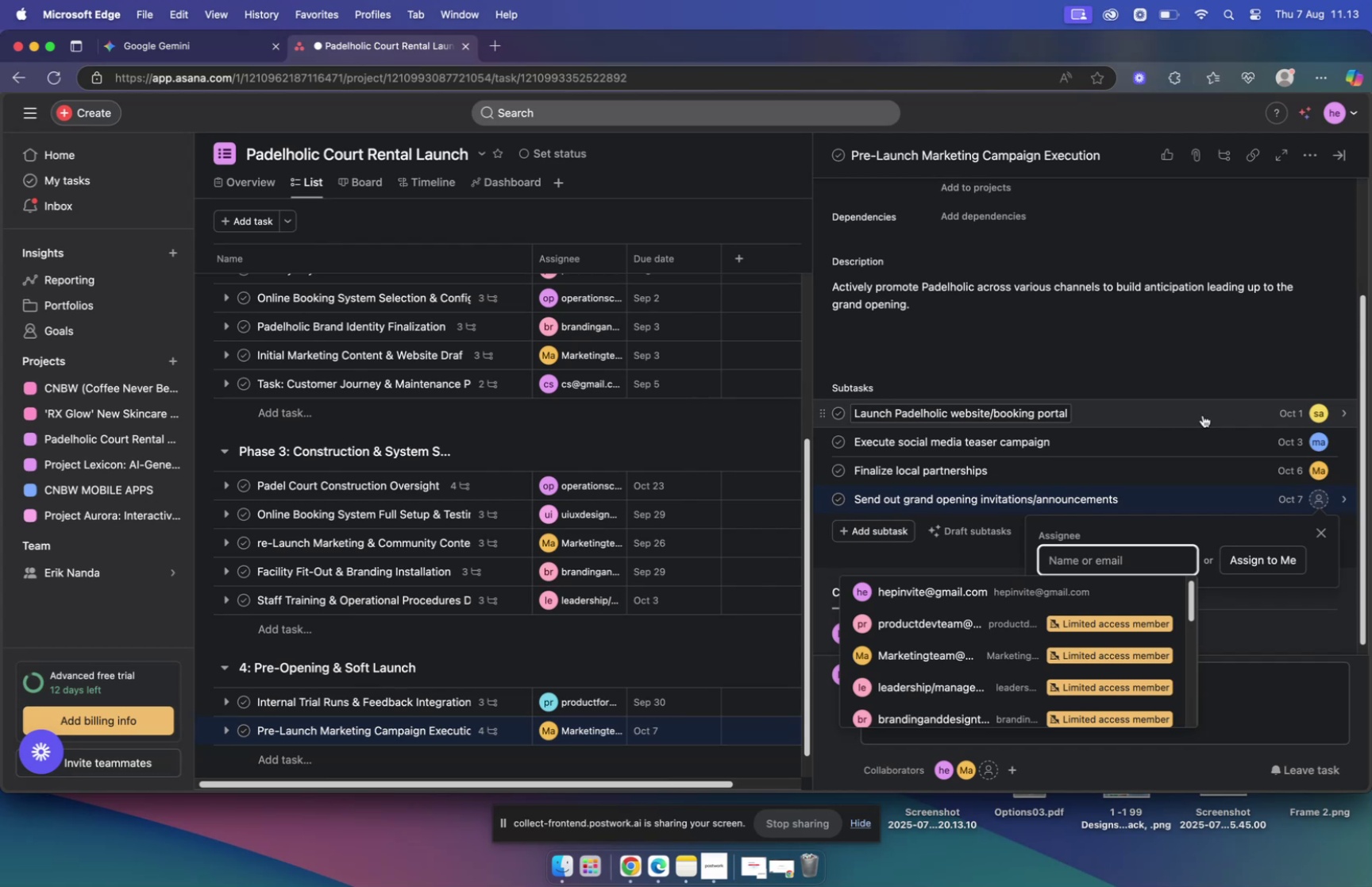 
type(a)
key(Backspace)
key(Backspace)
key(Backspace)
type(a)
key(Backspace)
key(Backspace)
key(Backspace)
type(market)
 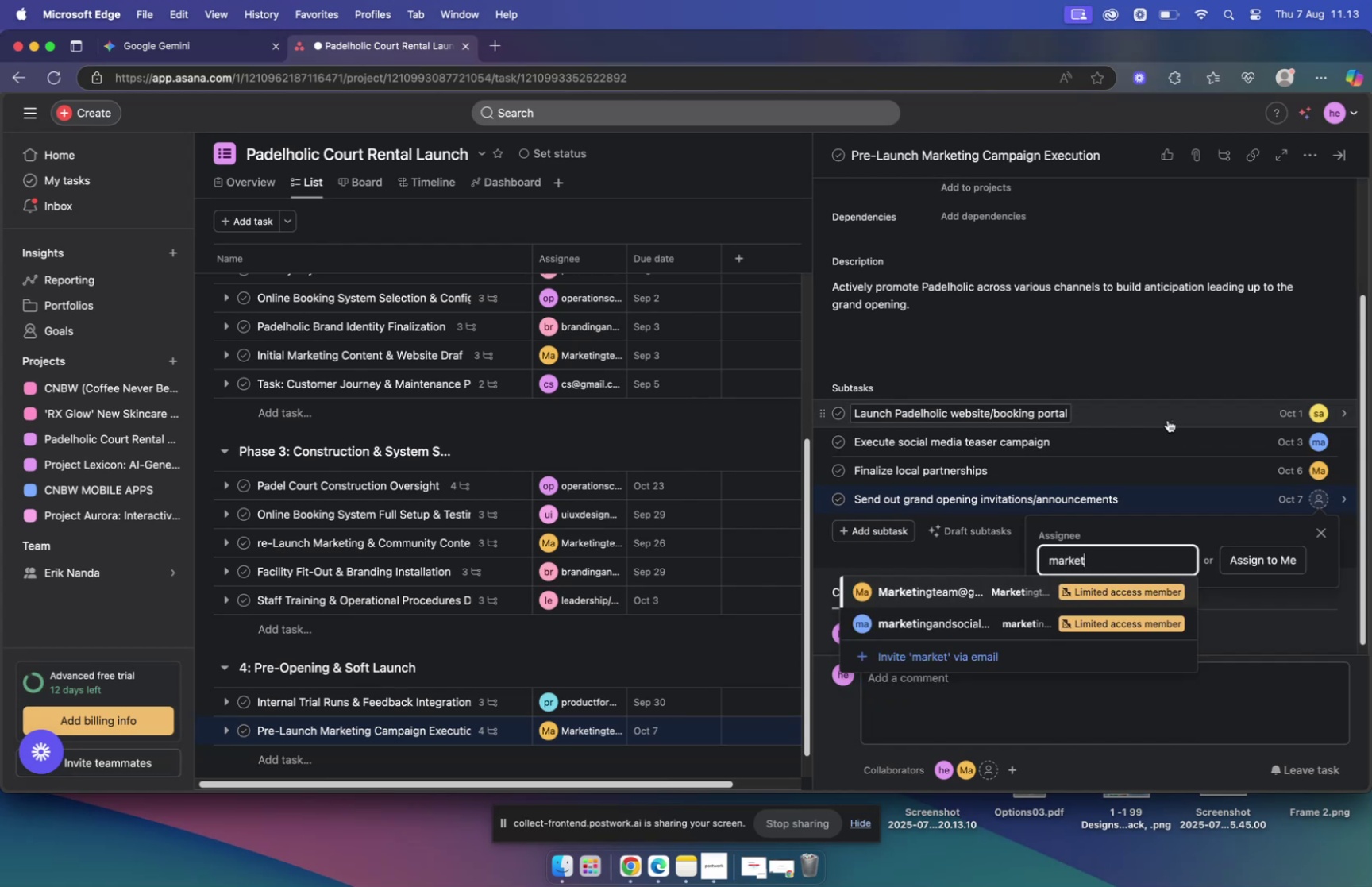 
wait(8.42)
 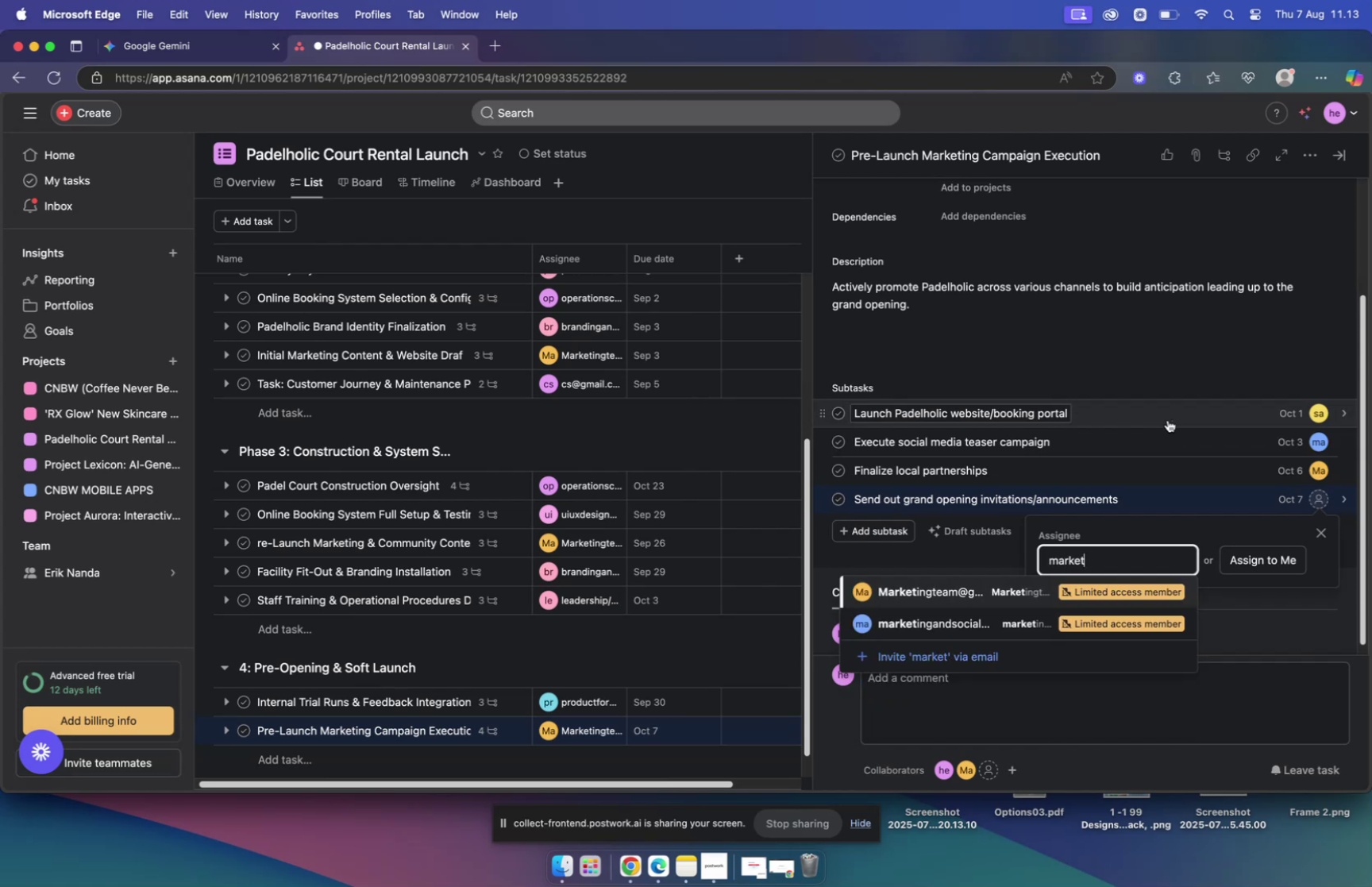 
left_click([1121, 388])
 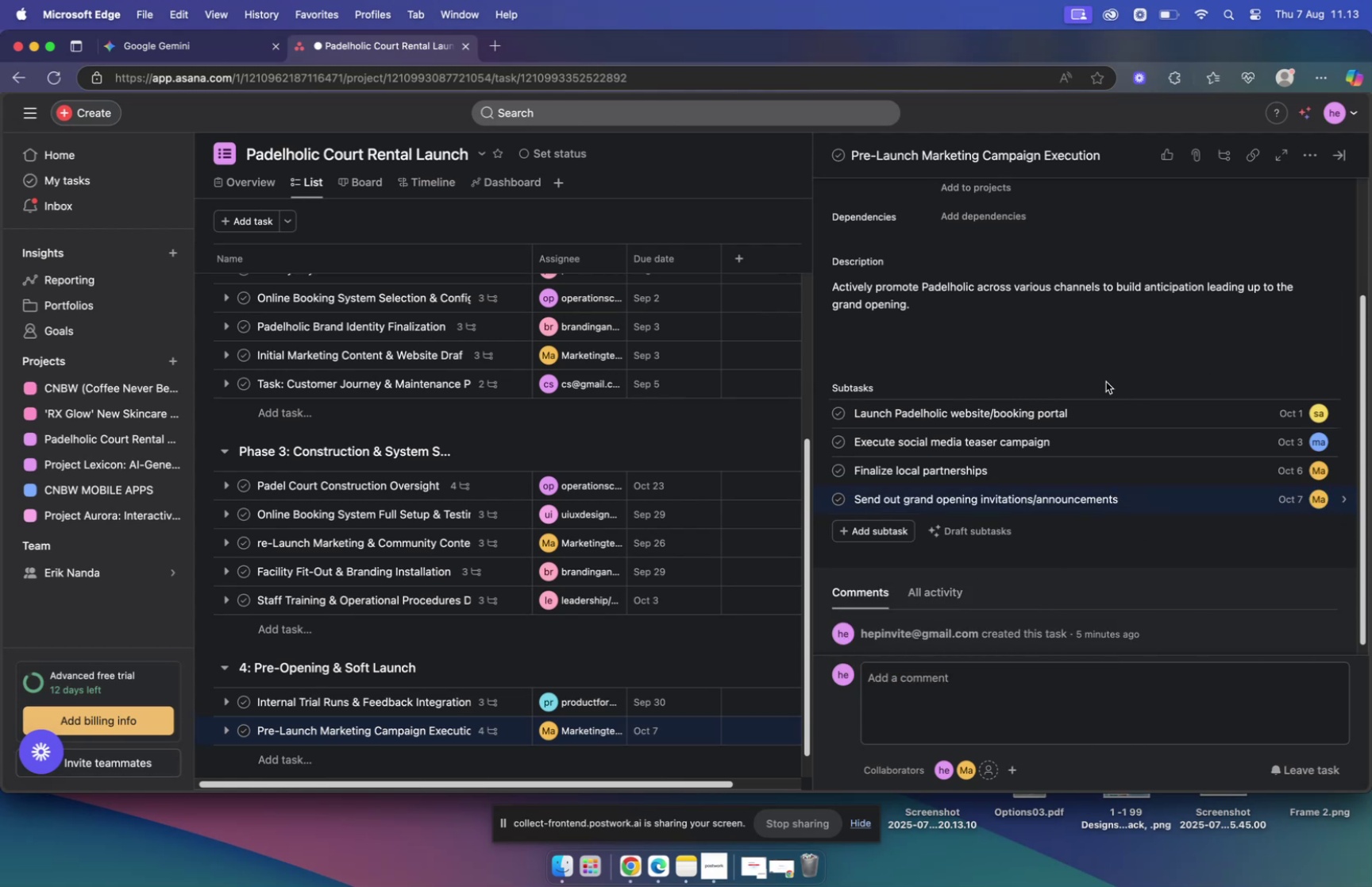 
scroll: coordinate [1066, 391], scroll_direction: down, amount: 5.0
 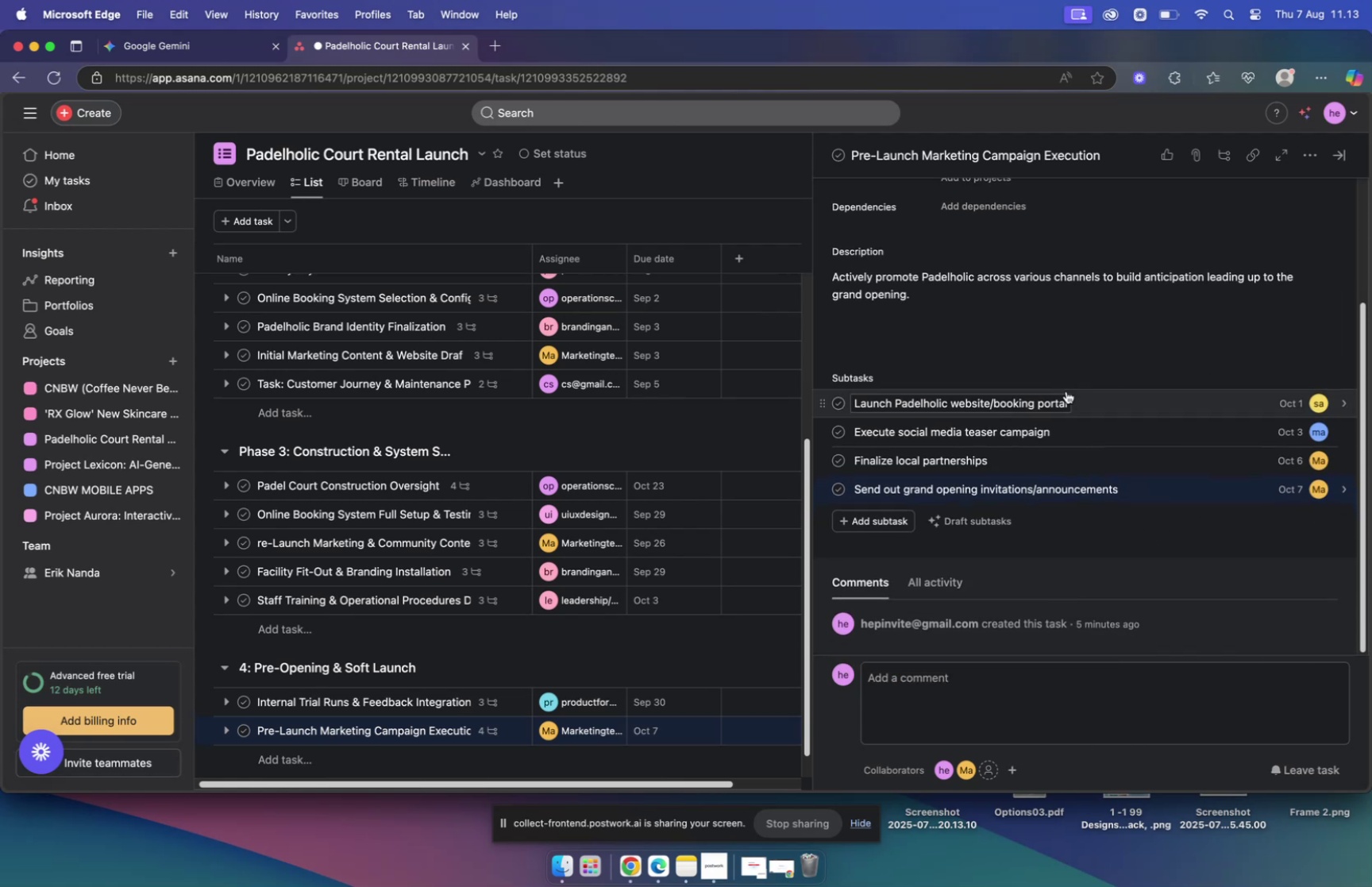 
scroll: coordinate [1066, 392], scroll_direction: up, amount: 15.0
 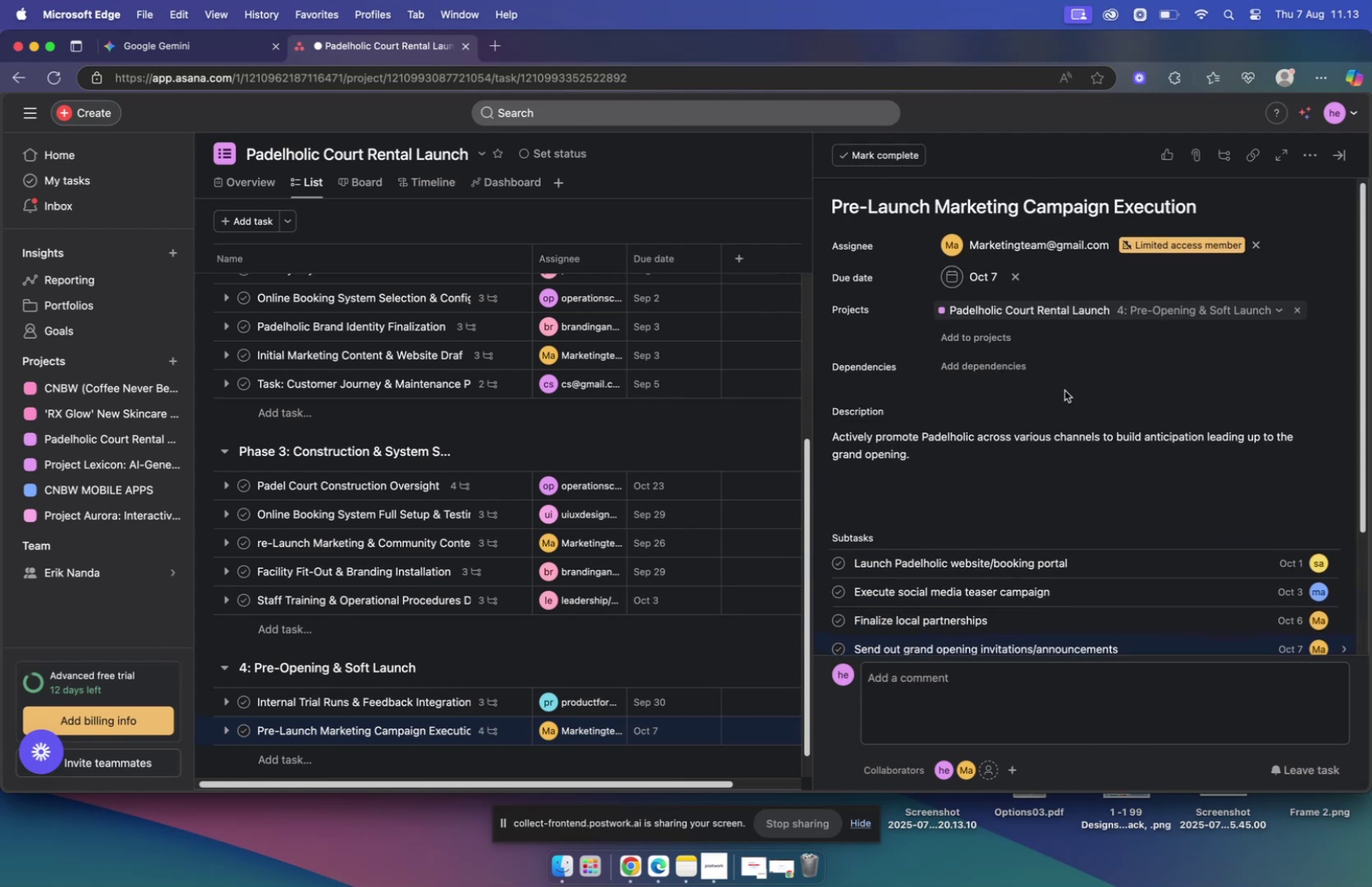 
scroll: coordinate [549, 507], scroll_direction: down, amount: 11.0
 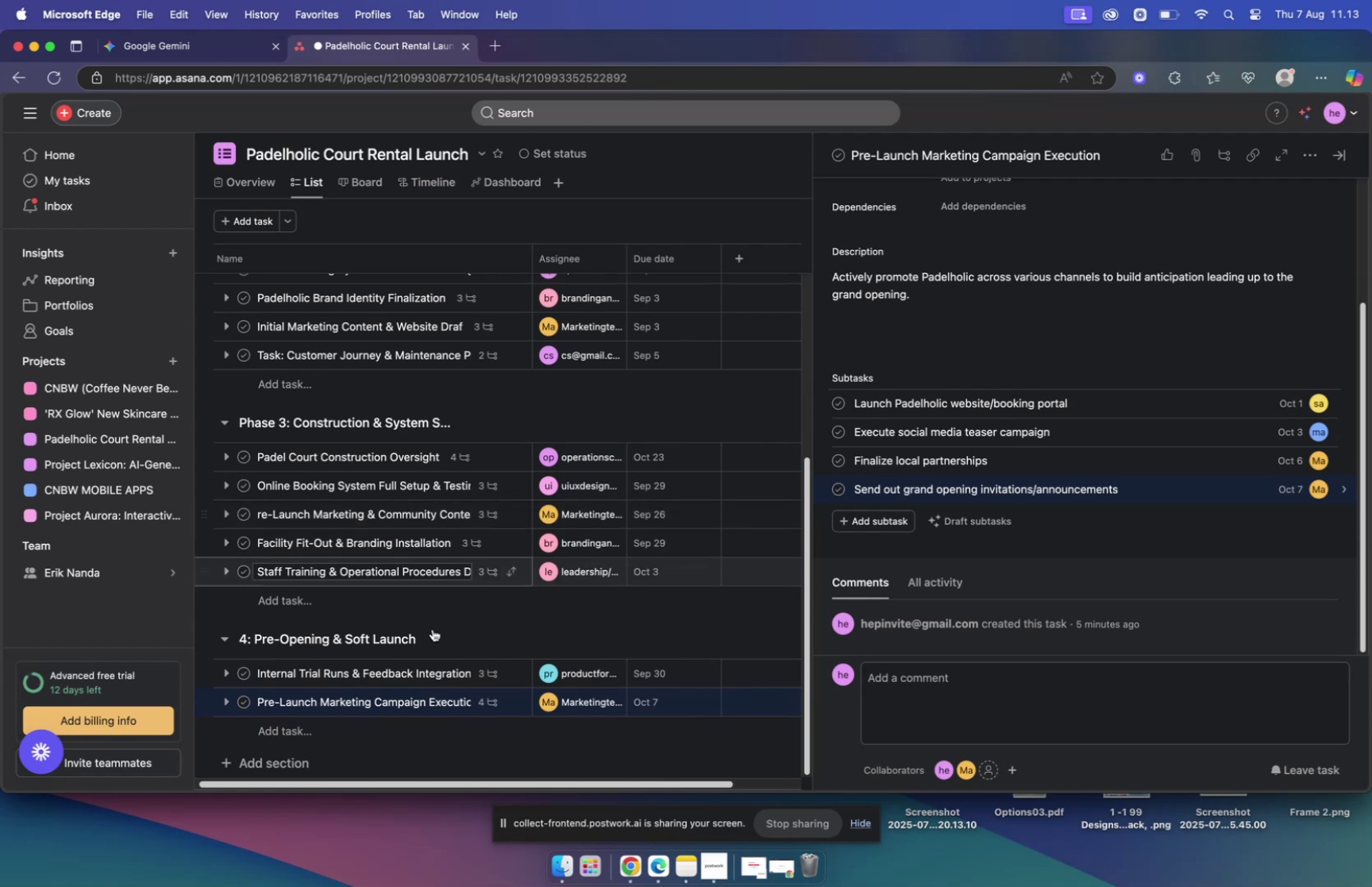 
mouse_move([299, 730])
 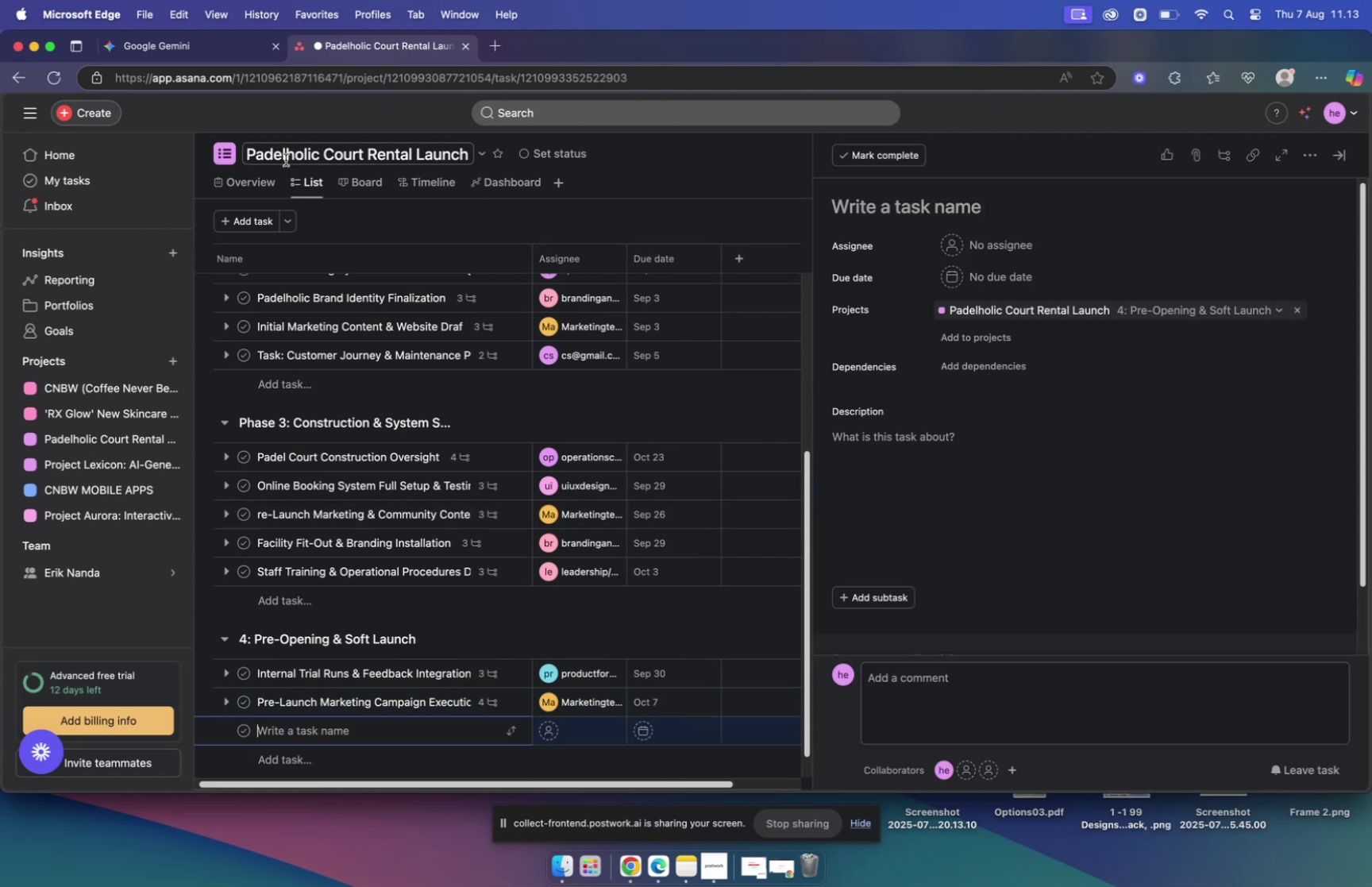 
left_click([162, 42])
 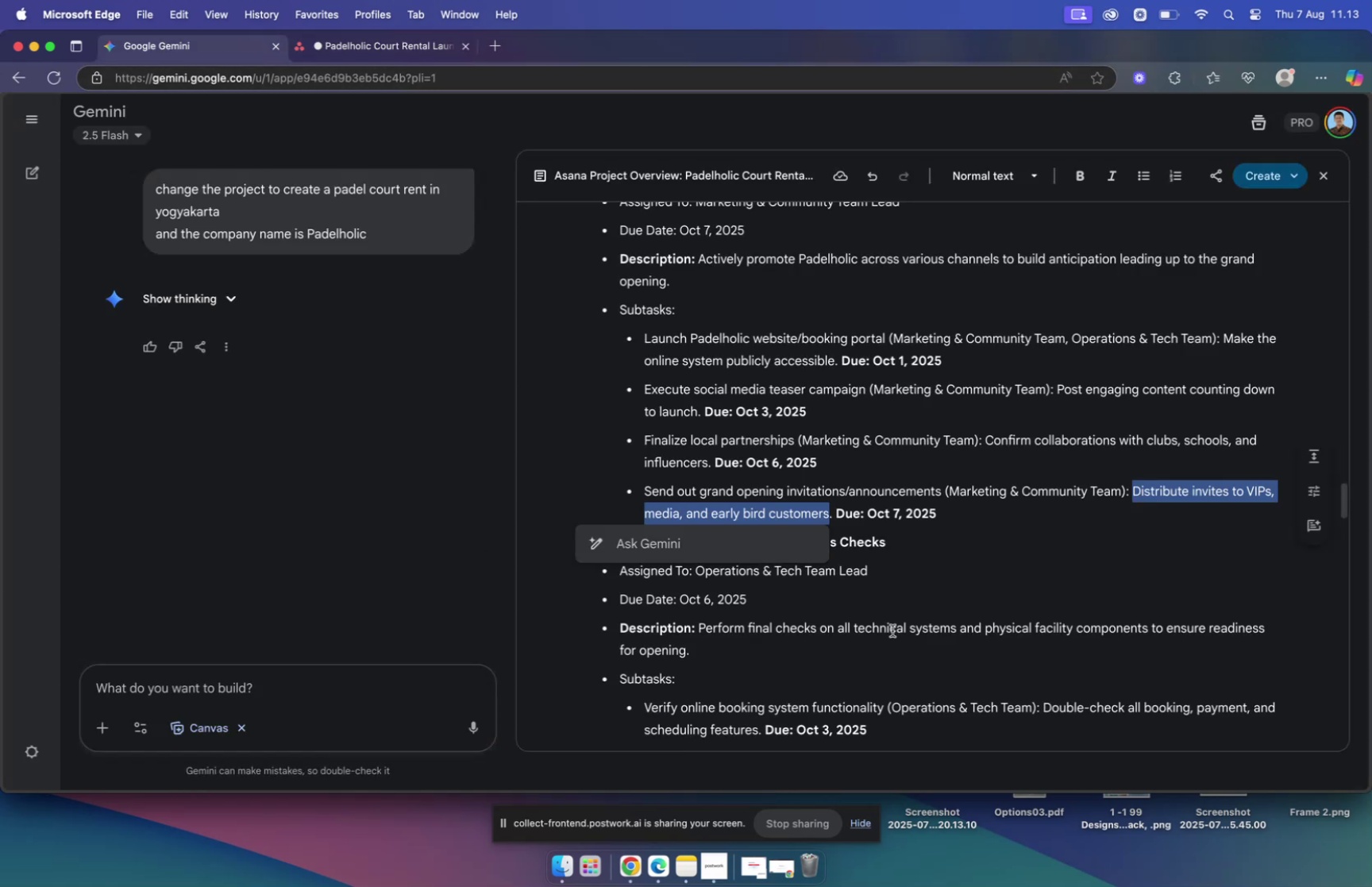 
scroll: coordinate [884, 601], scroll_direction: down, amount: 4.0
 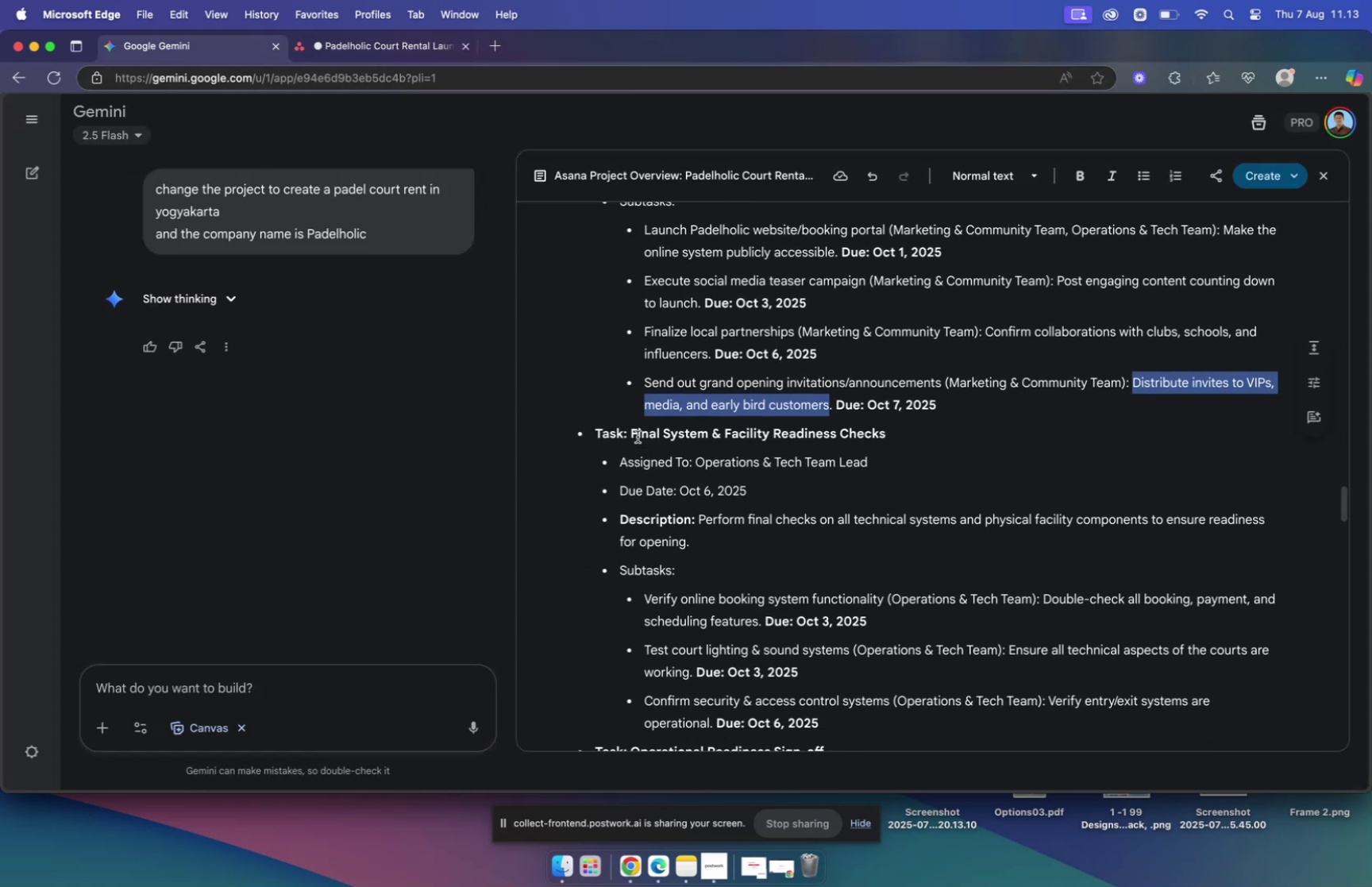 
left_click_drag(start_coordinate=[633, 433], to_coordinate=[896, 423])
 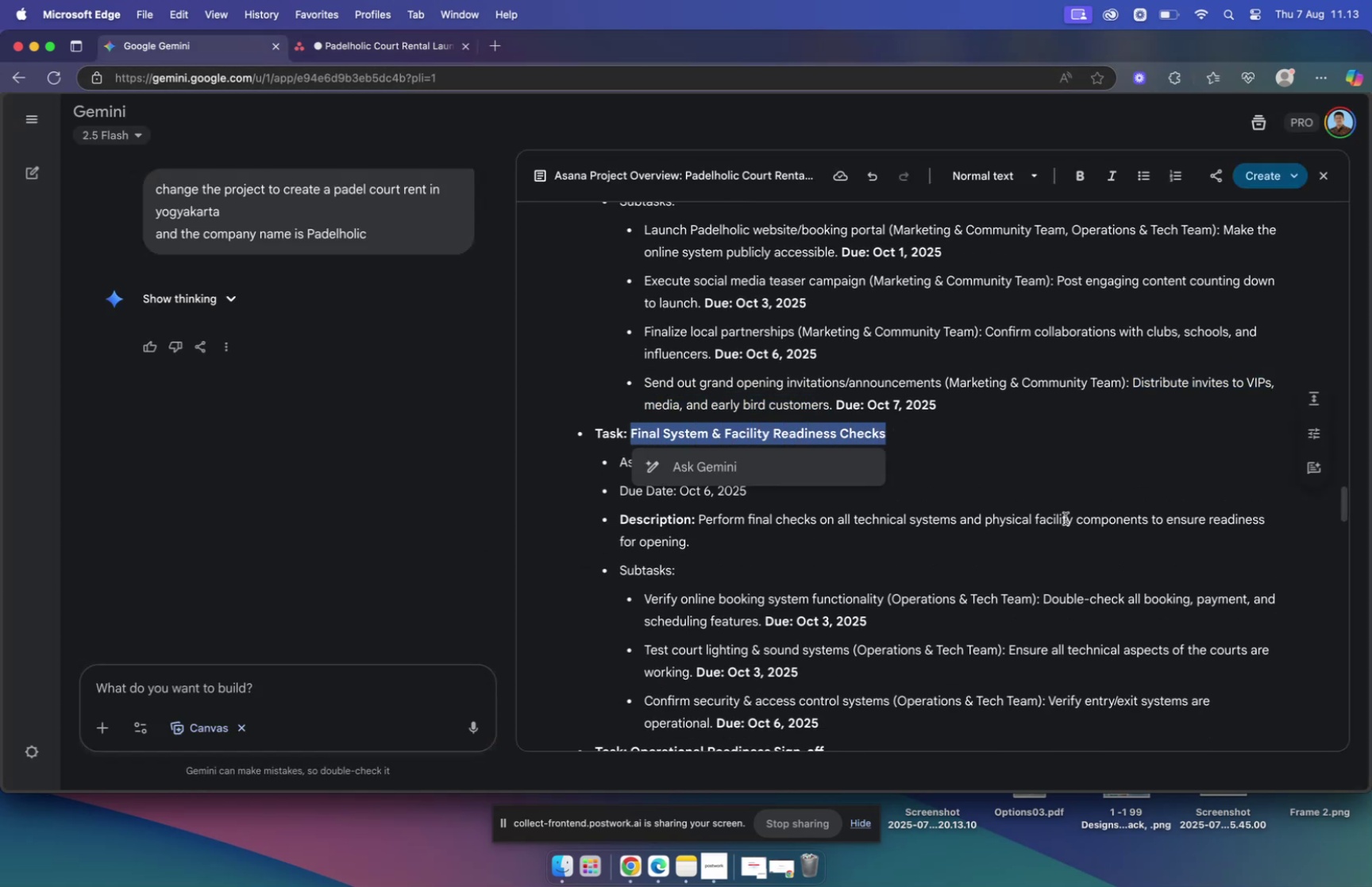 
key(Meta+CommandLeft)
 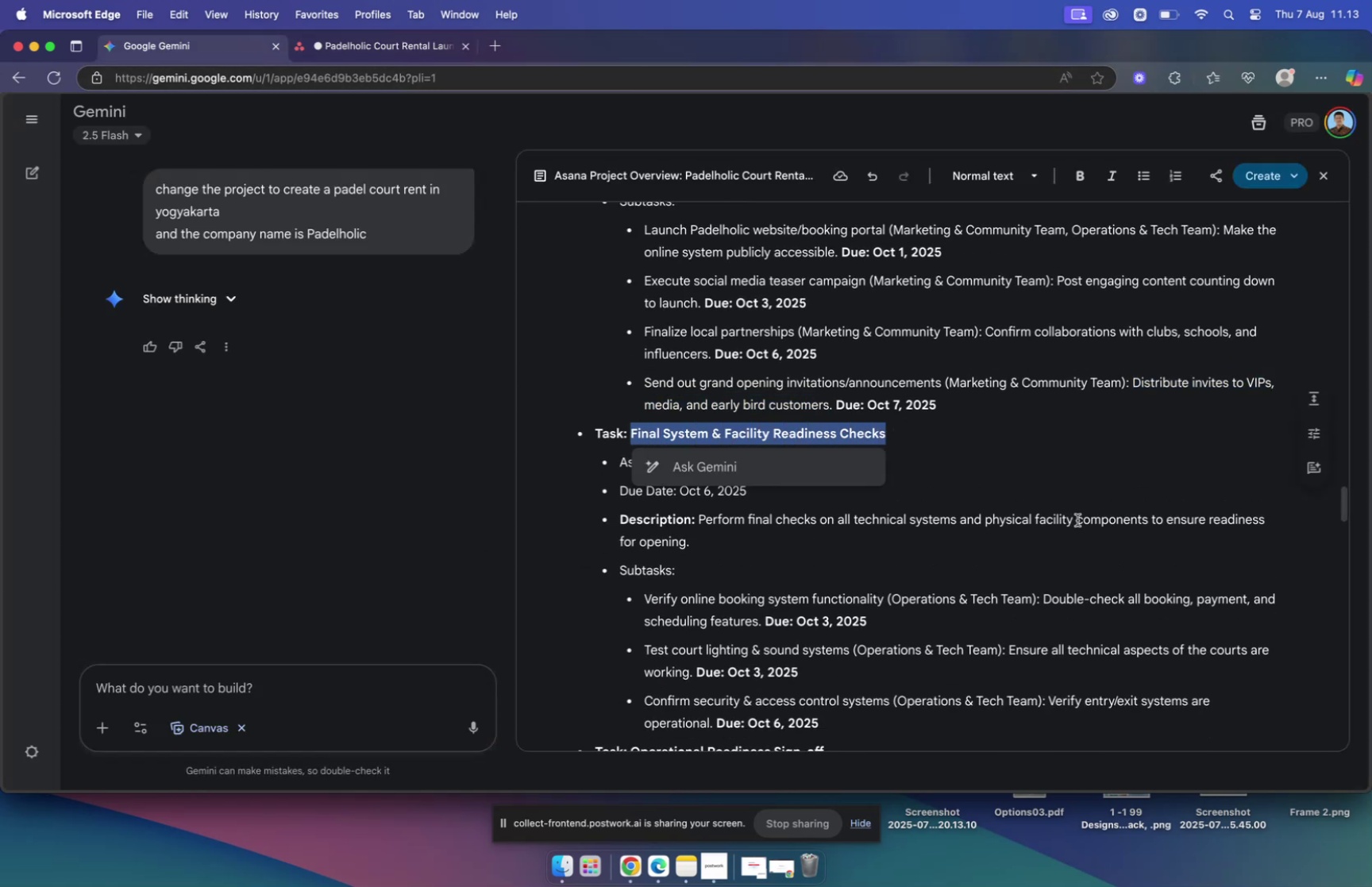 
key(Meta+C)
 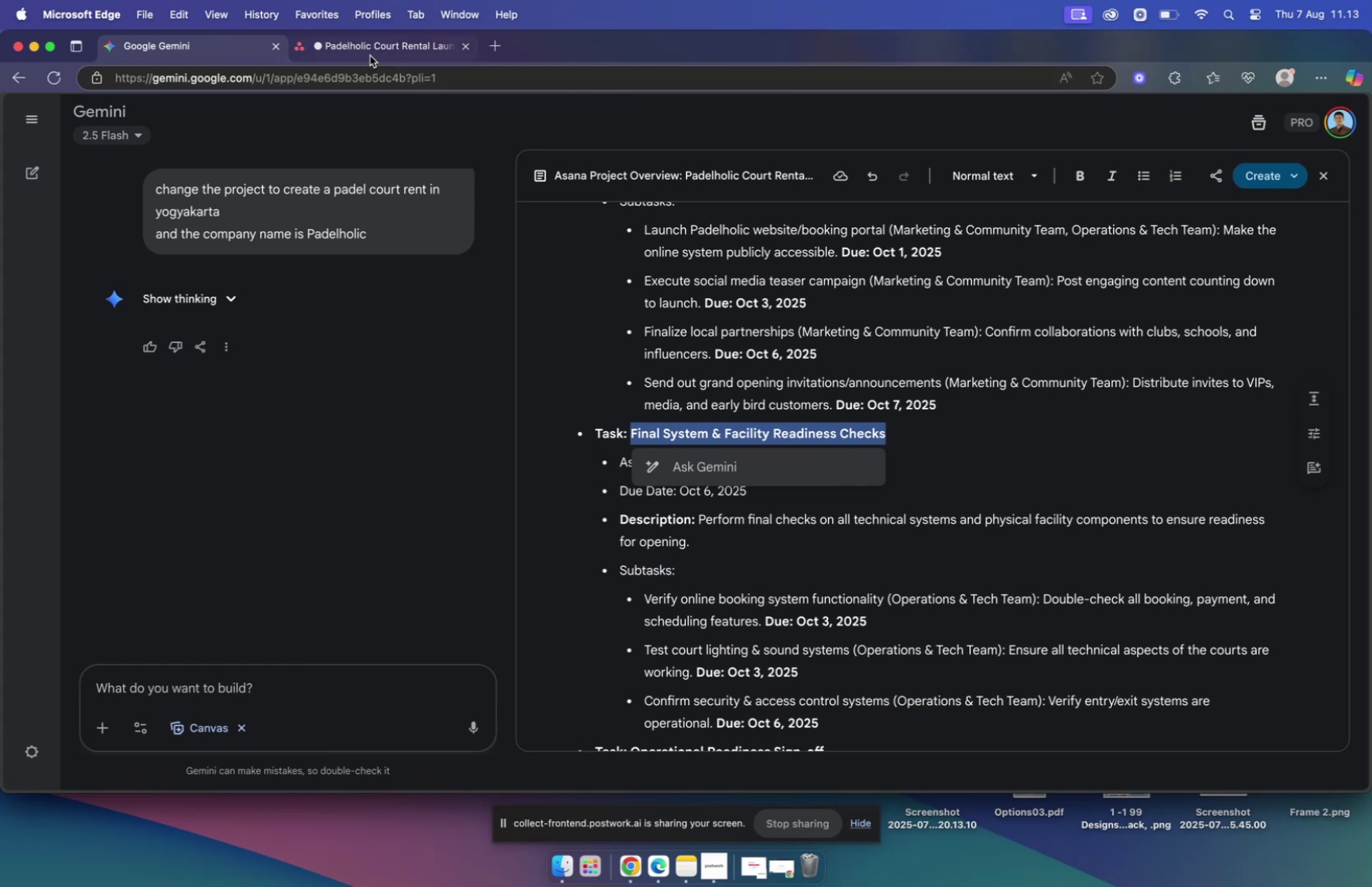 
left_click([369, 48])
 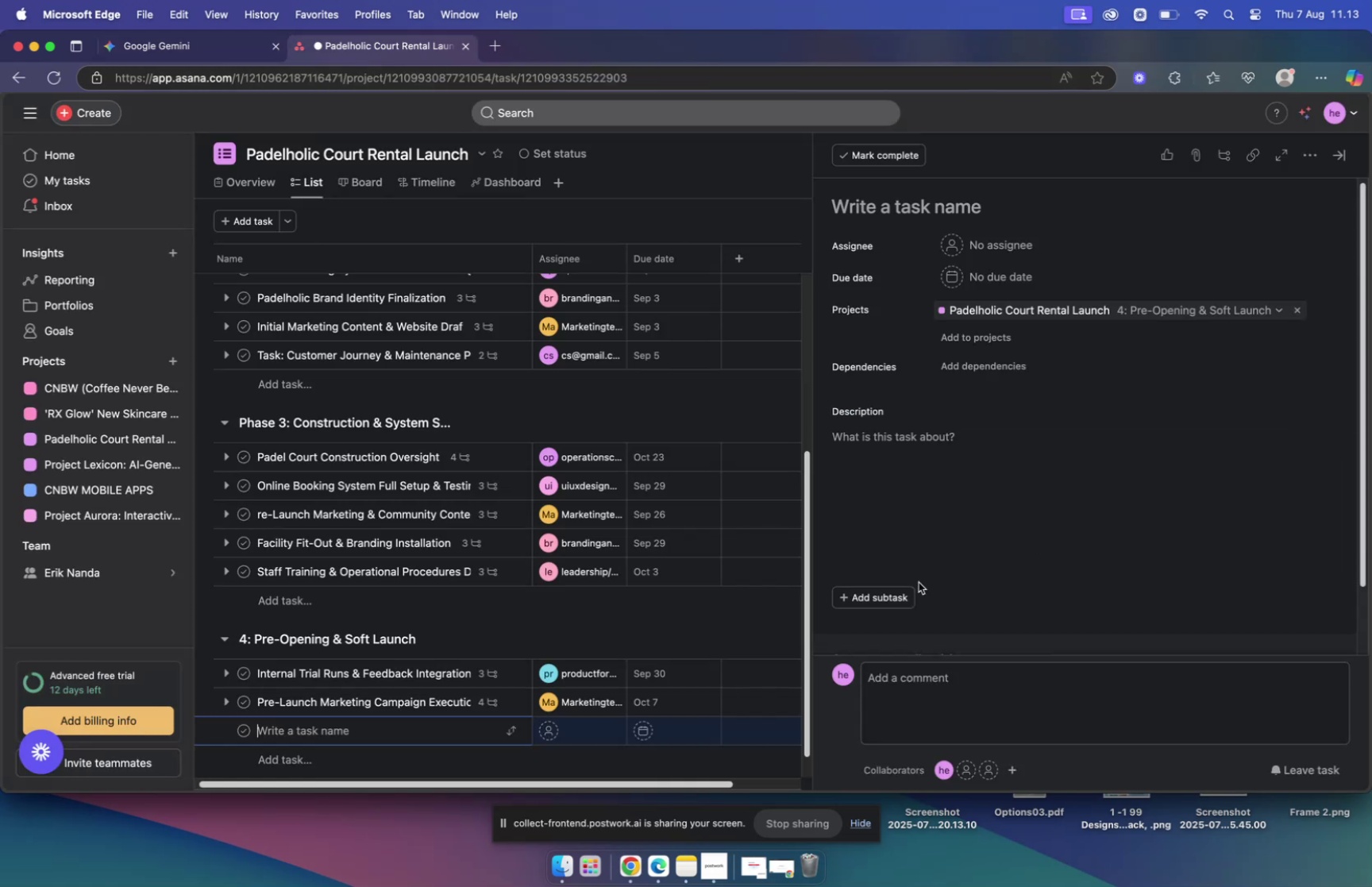 
key(Meta+V)
 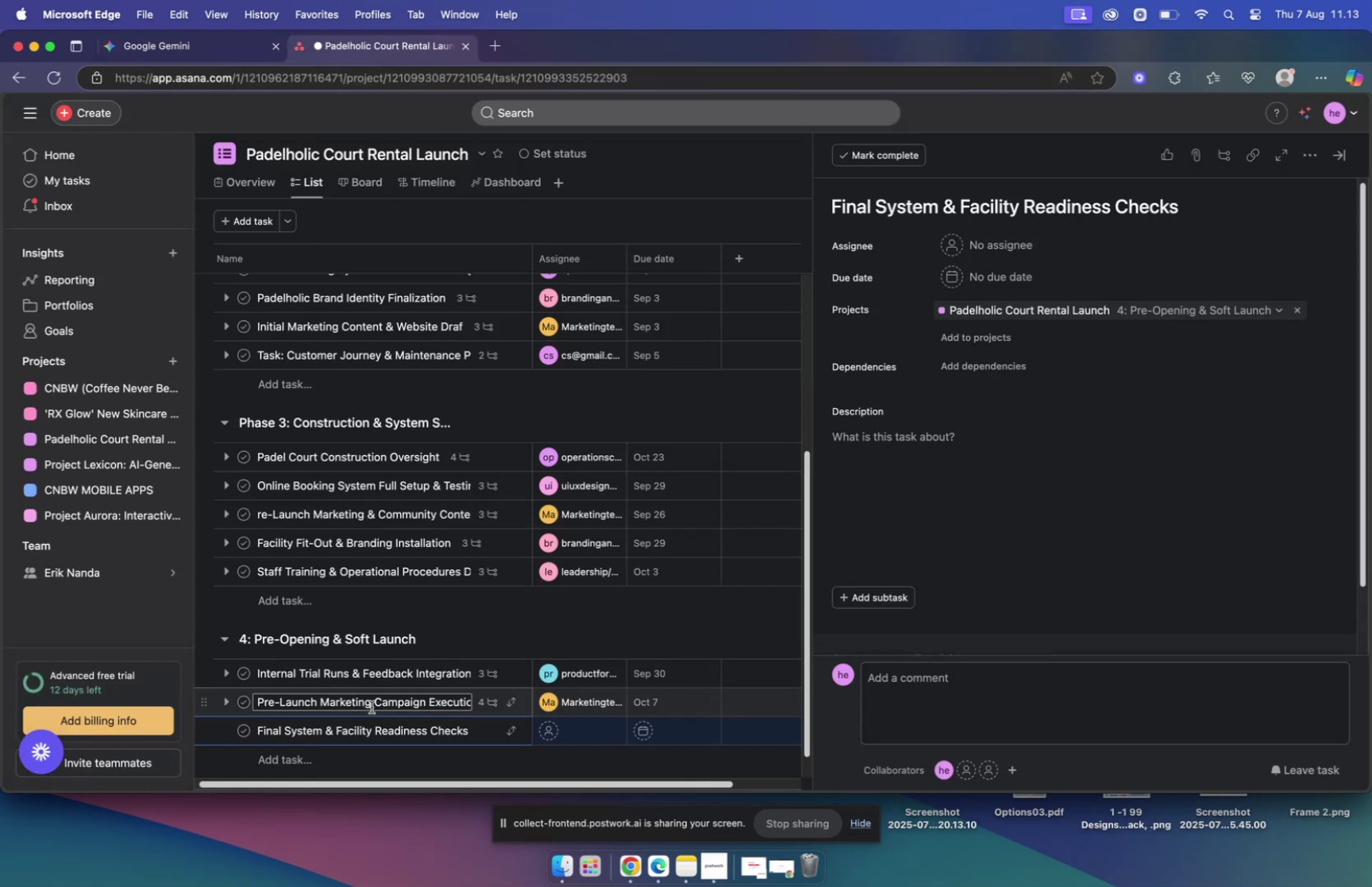 
wait(10.84)
 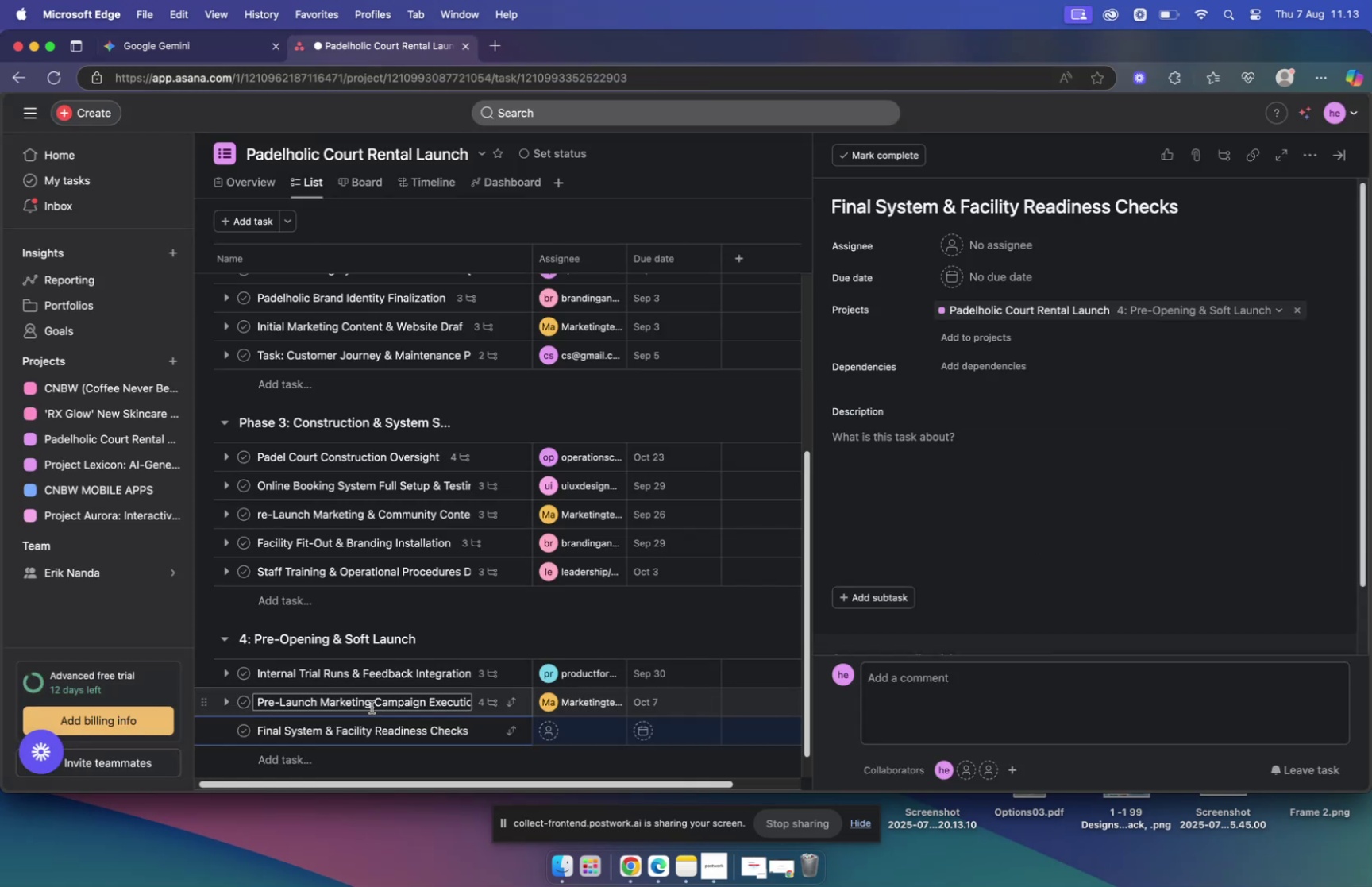 
left_click([195, 45])
 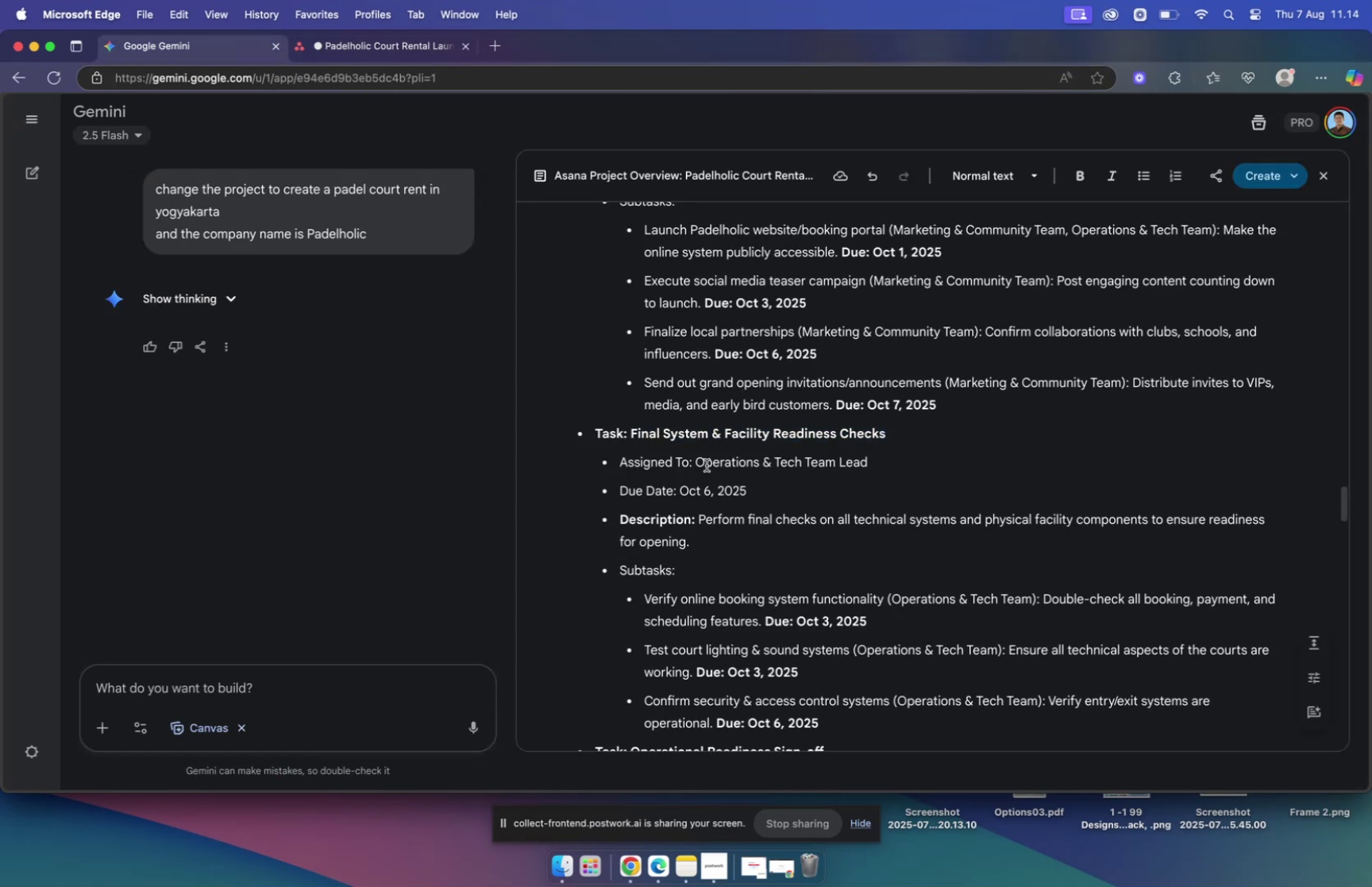 
left_click_drag(start_coordinate=[697, 462], to_coordinate=[887, 465])
 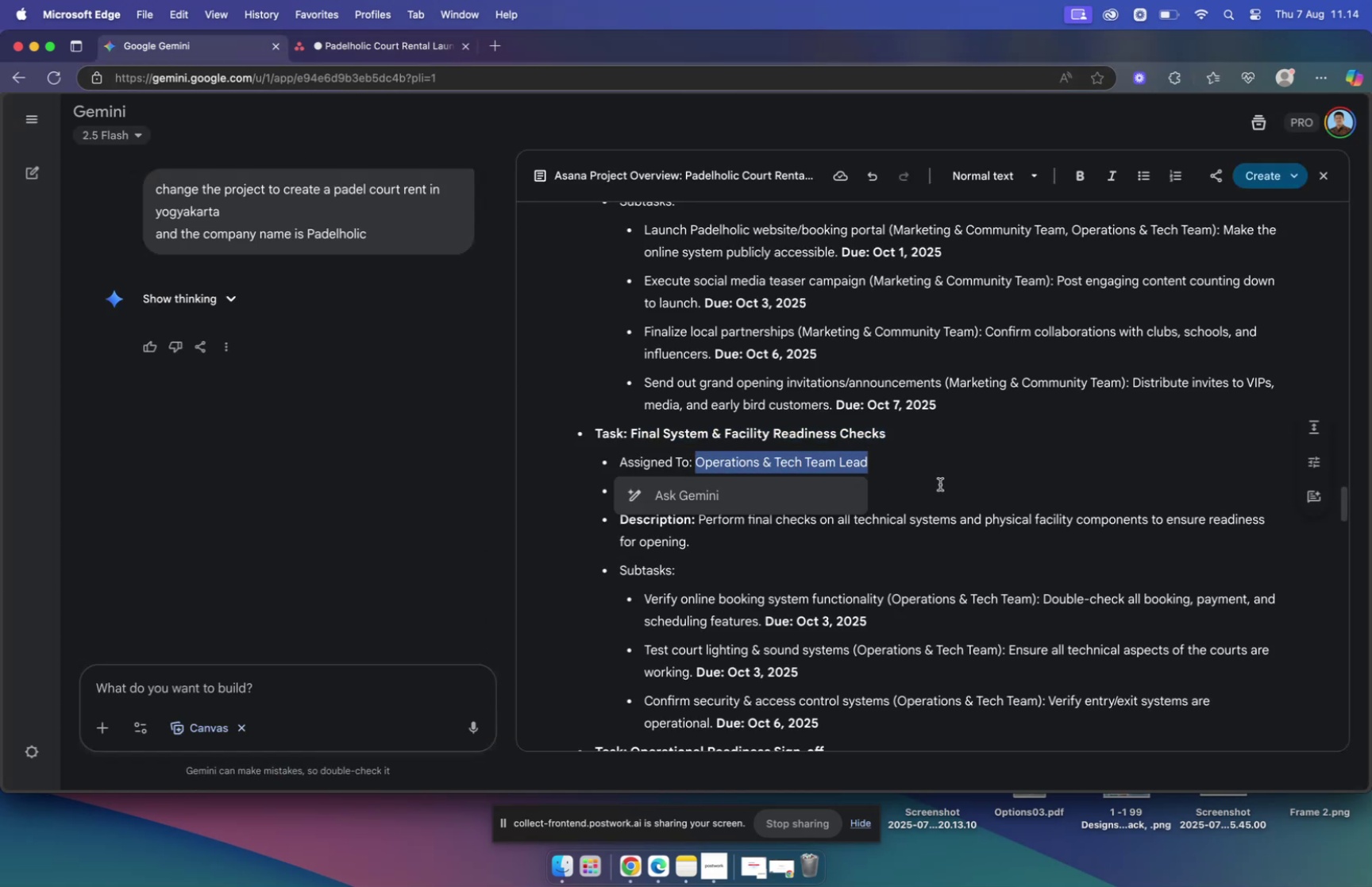 
hold_key(key=CommandLeft, duration=1.15)
 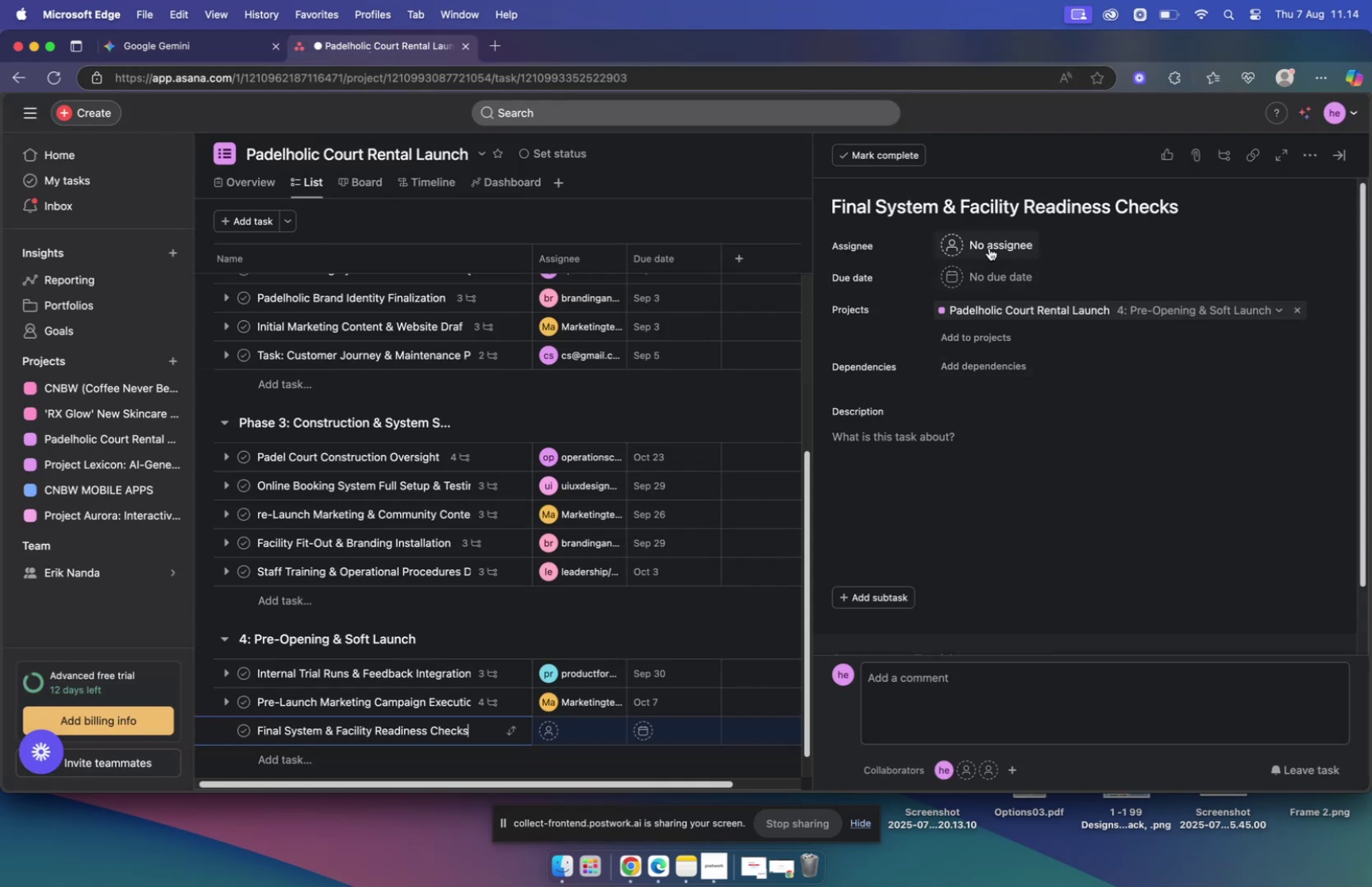 
wait(6.69)
 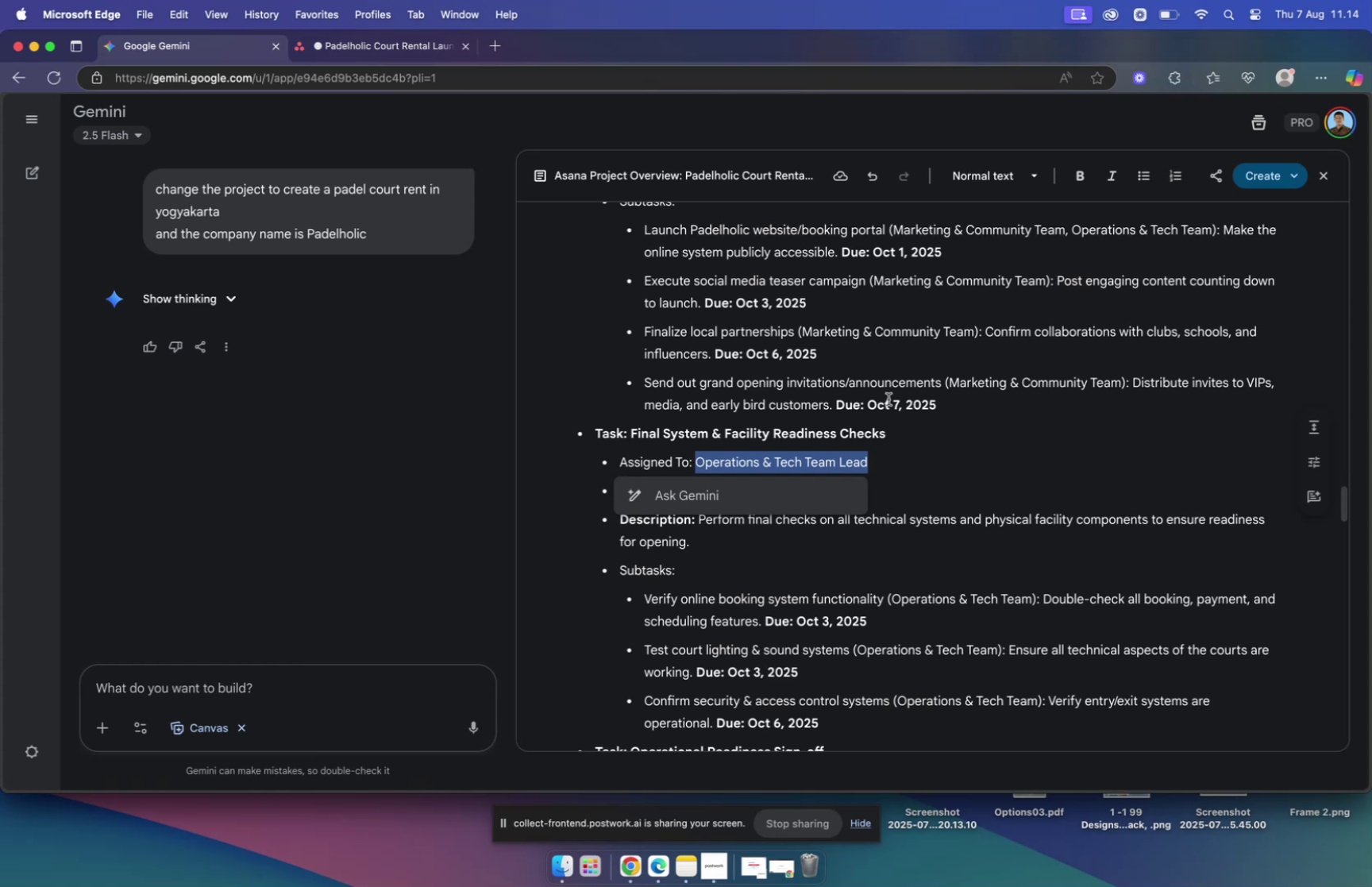 
left_click([991, 245])
 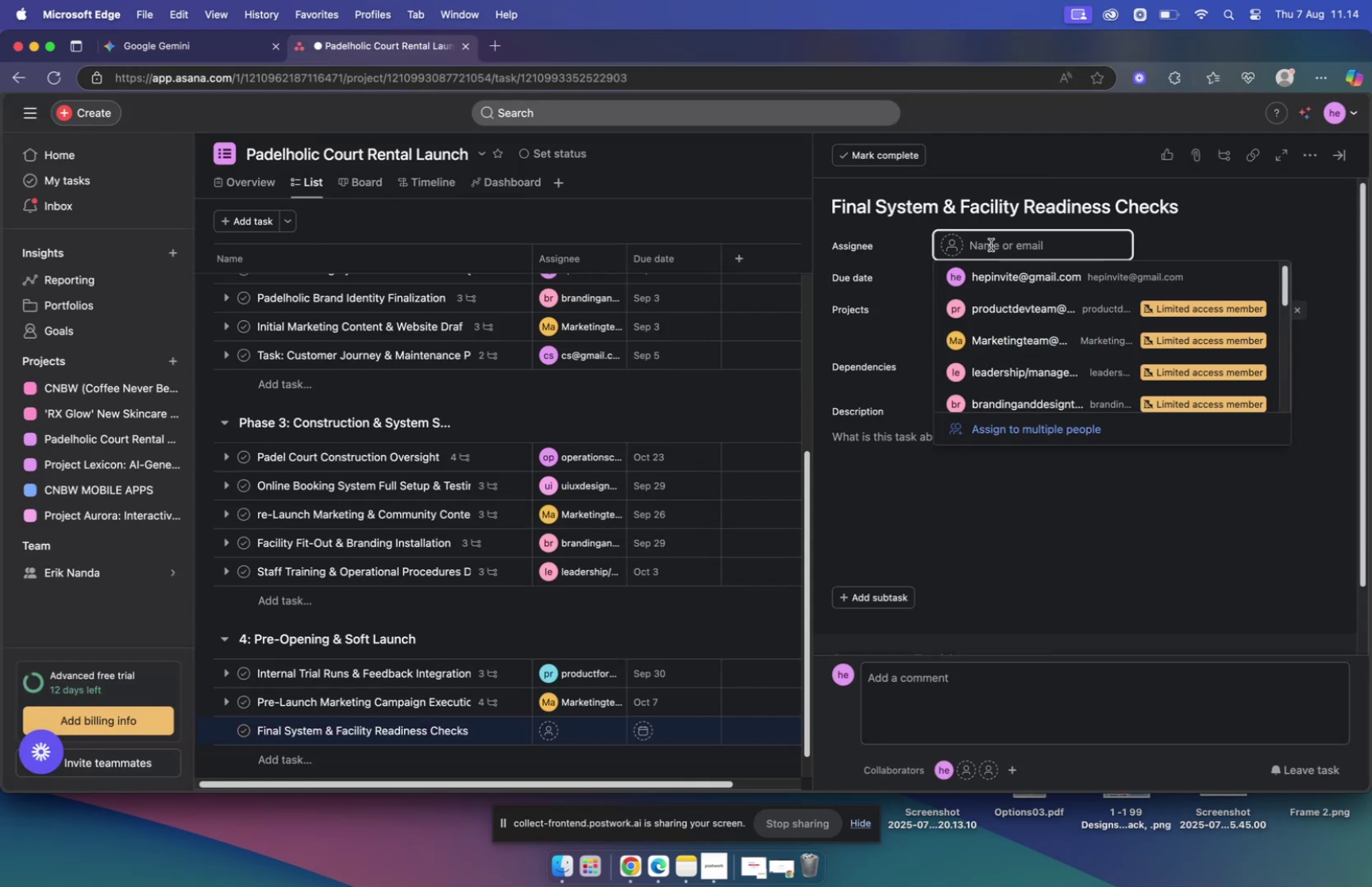 
type(ope)
 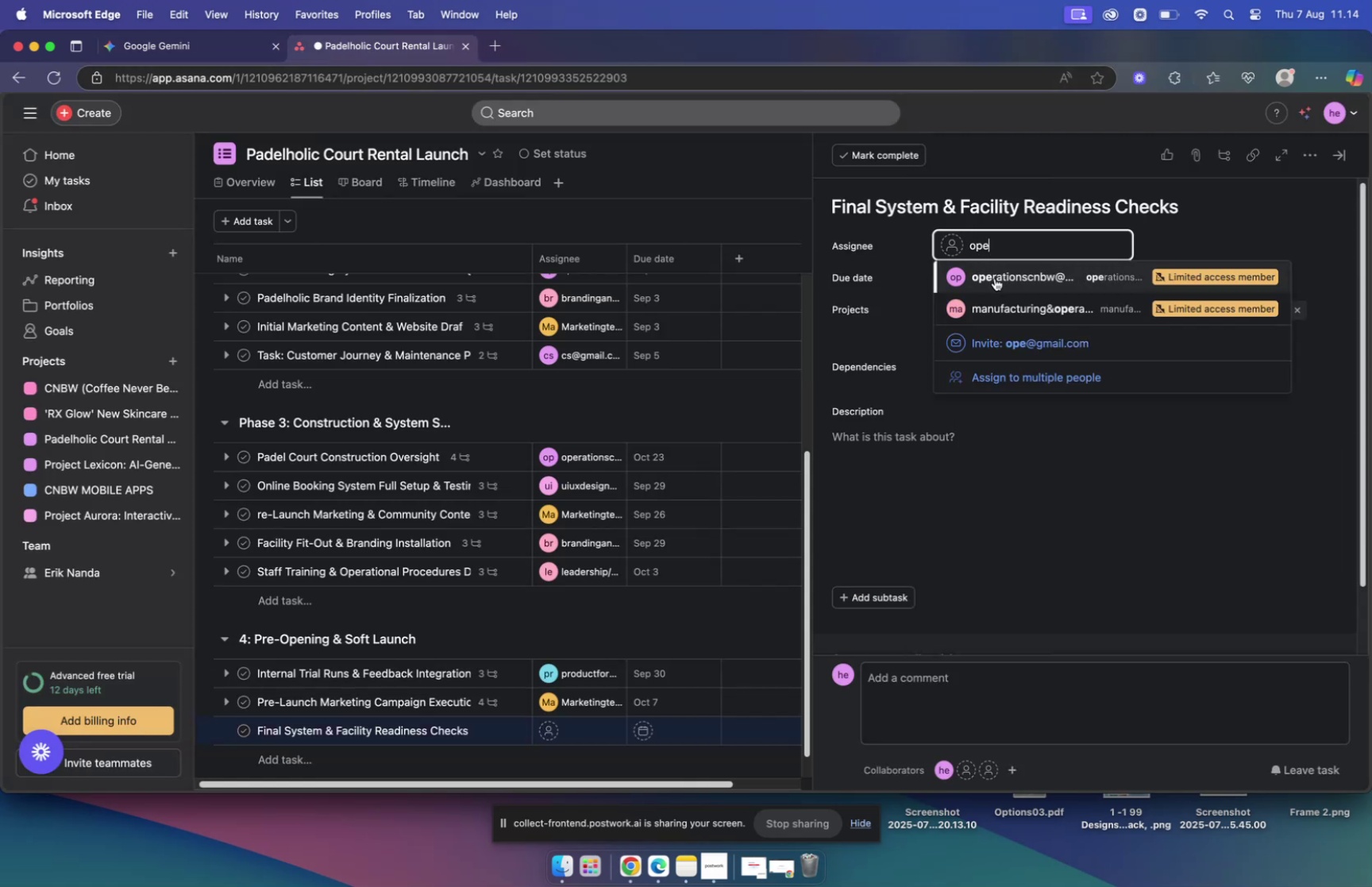 
left_click([994, 276])
 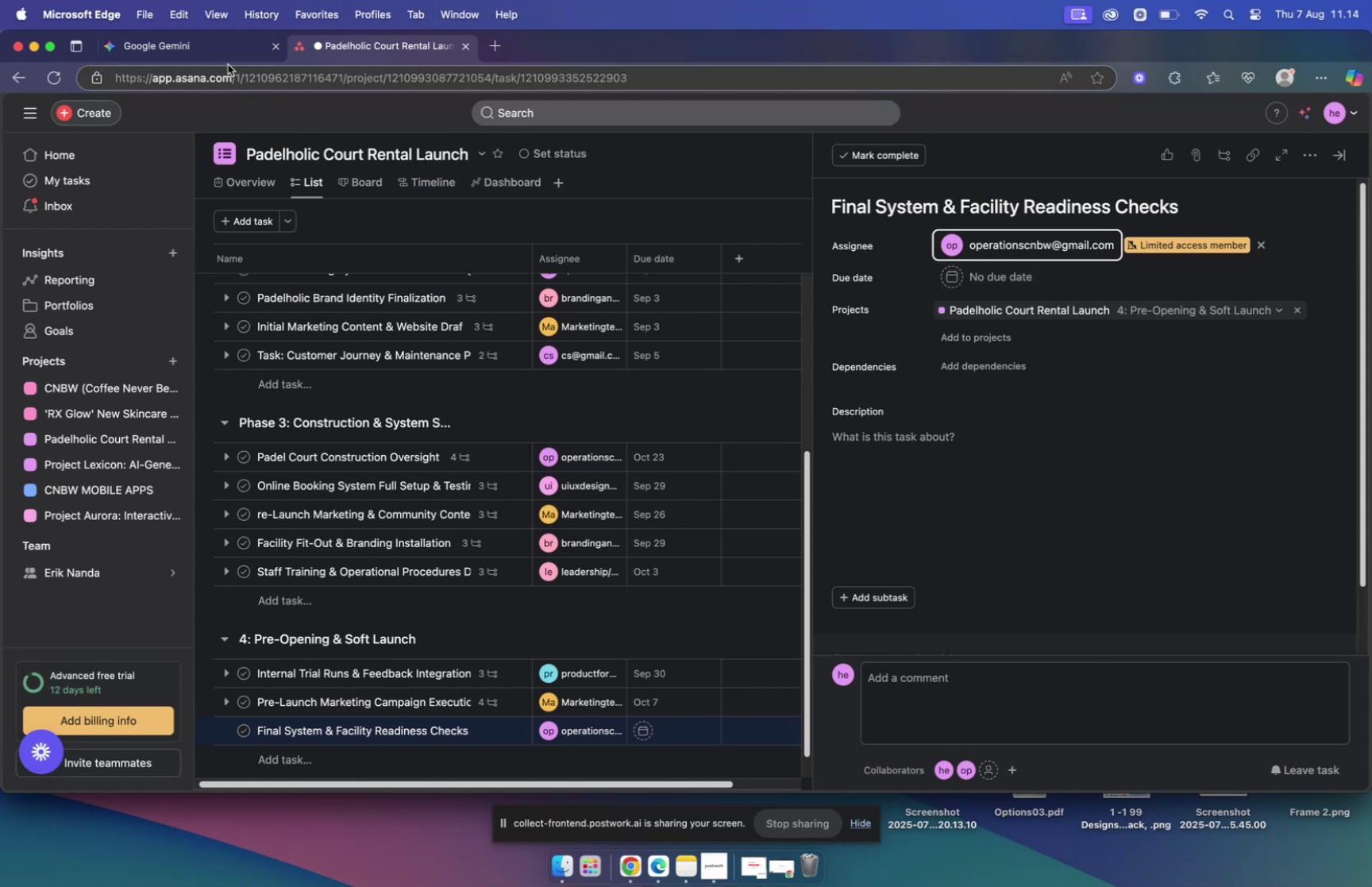 
left_click([220, 56])
 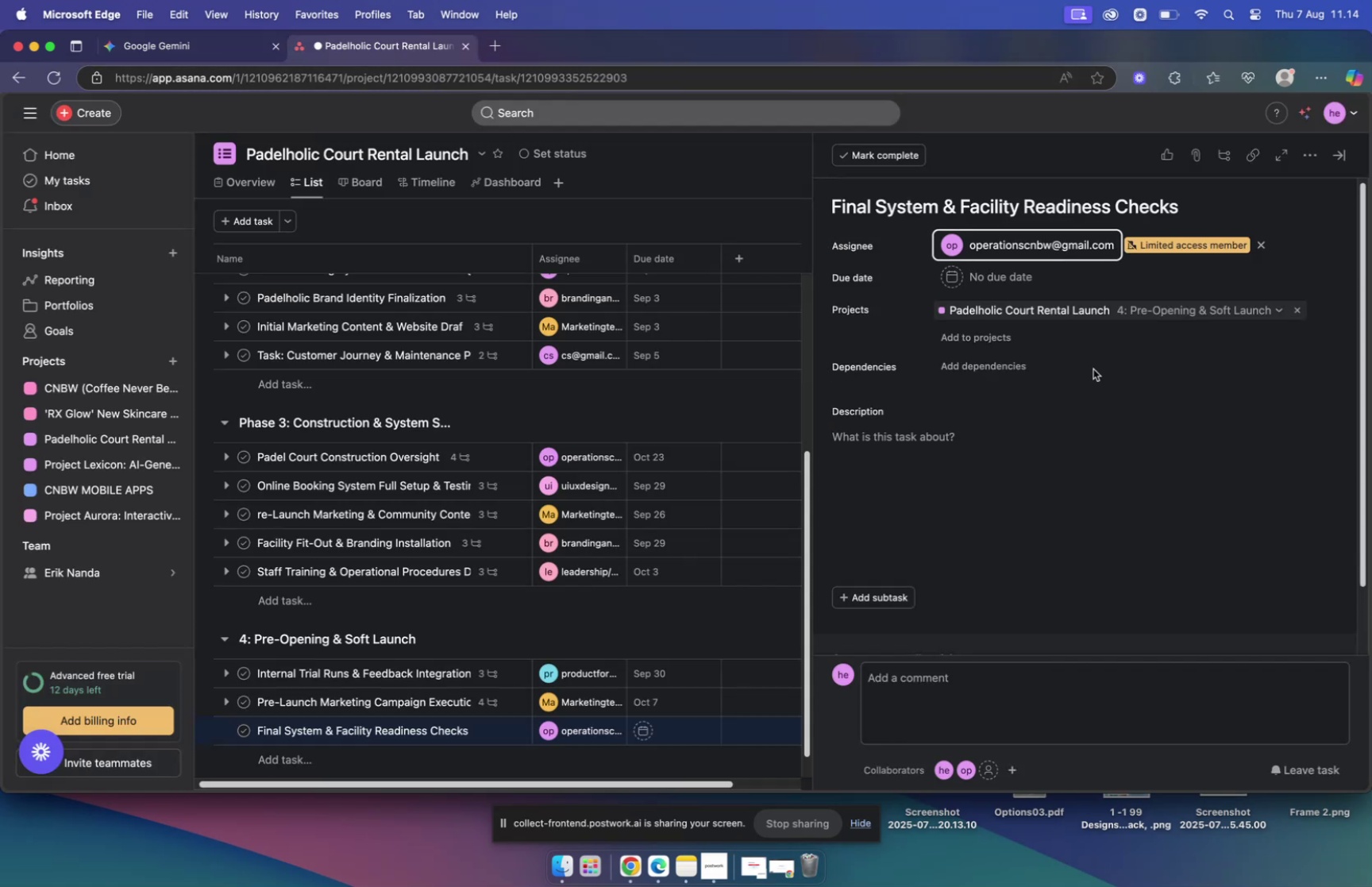 
wait(6.23)
 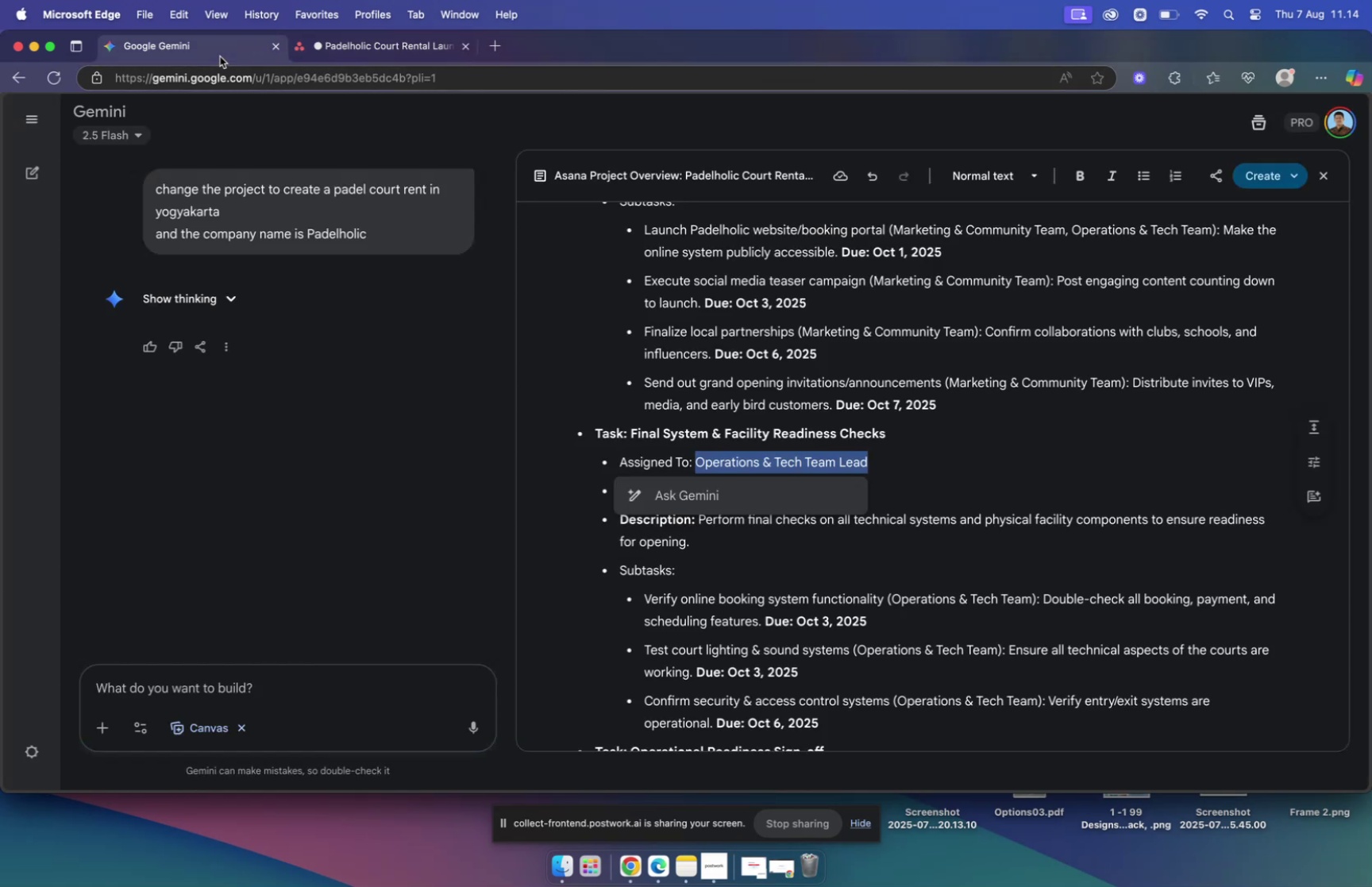 
double_click([1134, 354])
 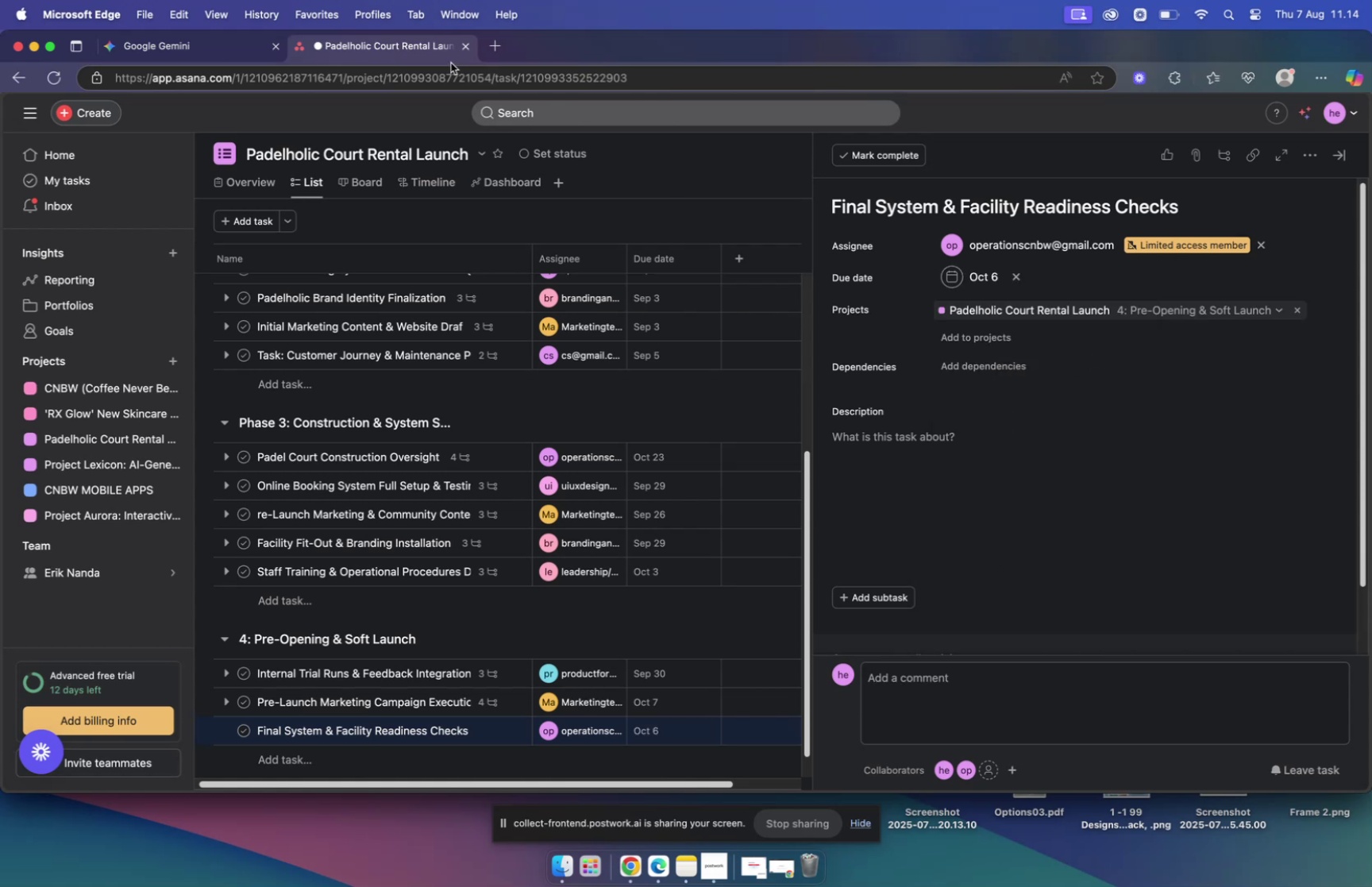 
wait(12.78)
 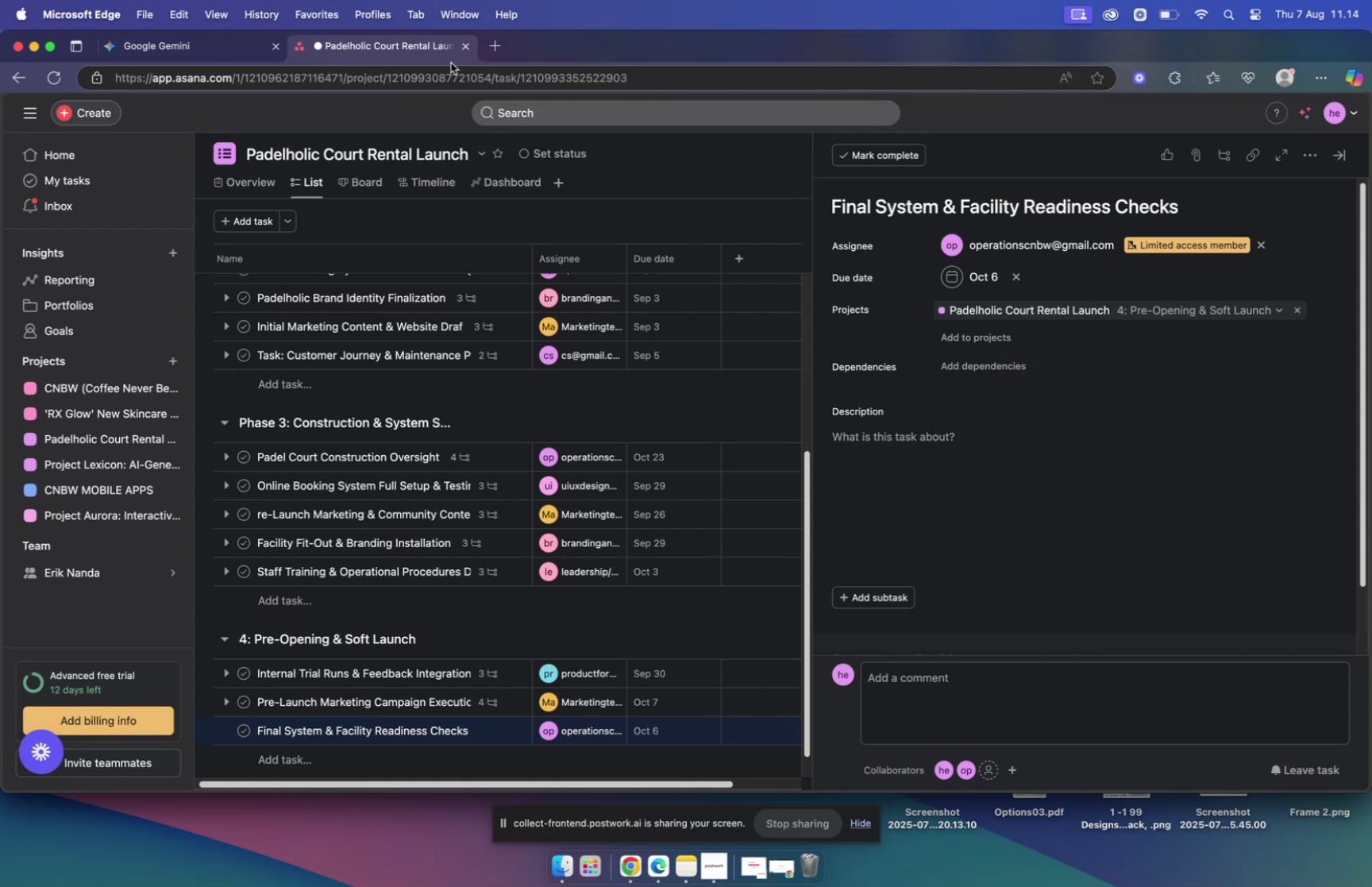 
scroll: coordinate [729, 381], scroll_direction: down, amount: 5.0
 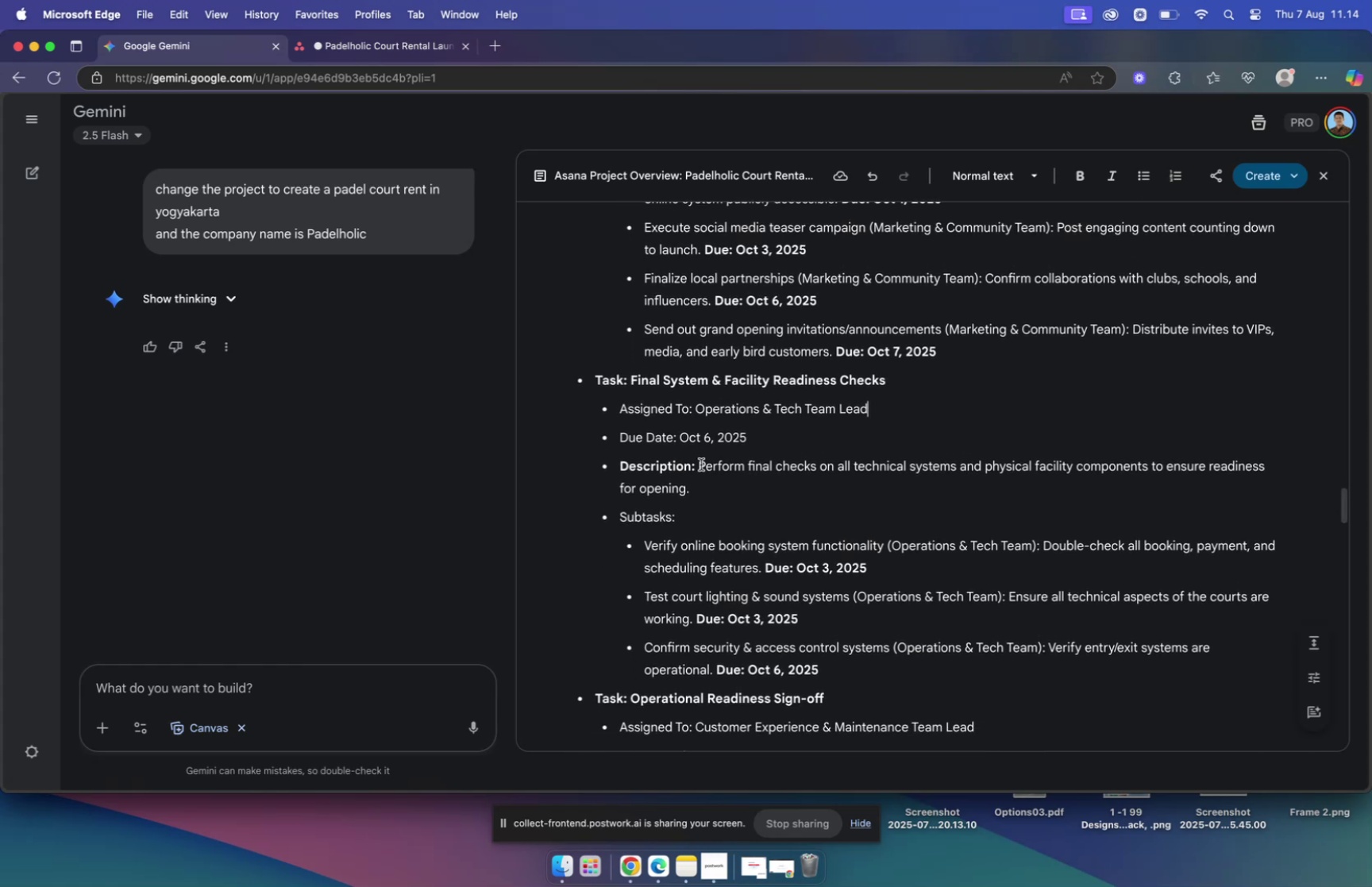 
left_click_drag(start_coordinate=[701, 465], to_coordinate=[711, 486])
 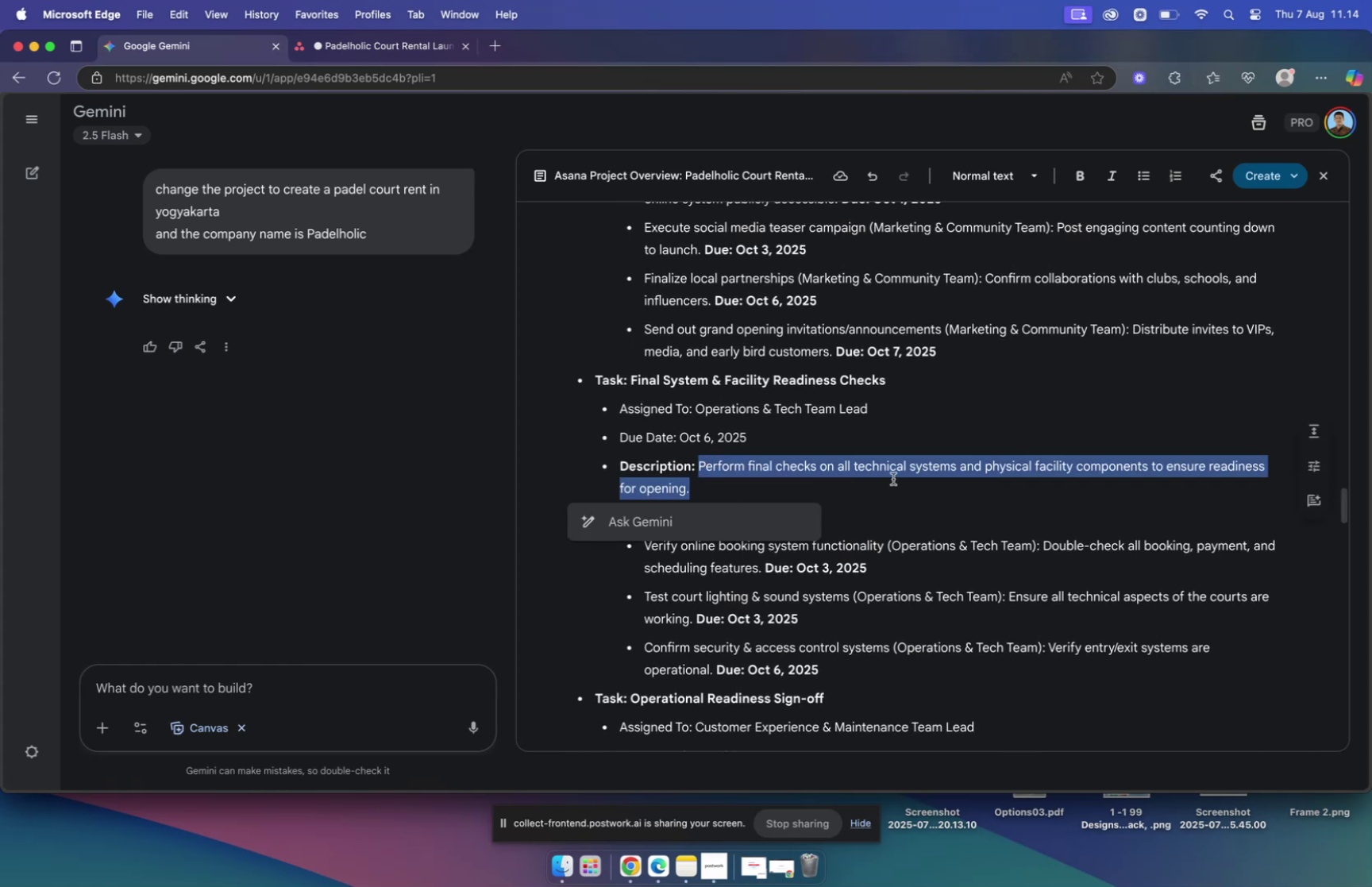 
key(Meta+CommandLeft)
 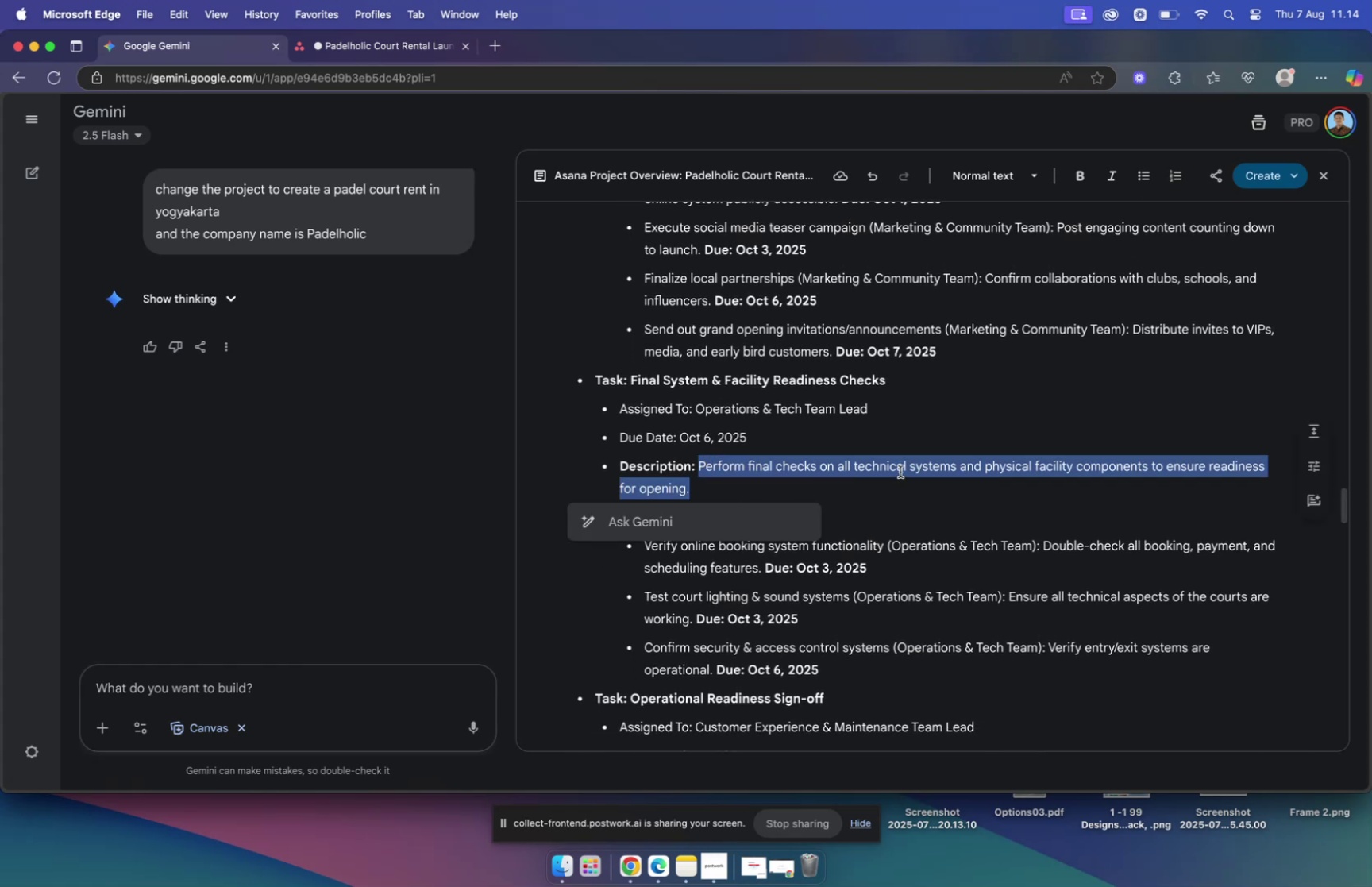 
key(Meta+C)
 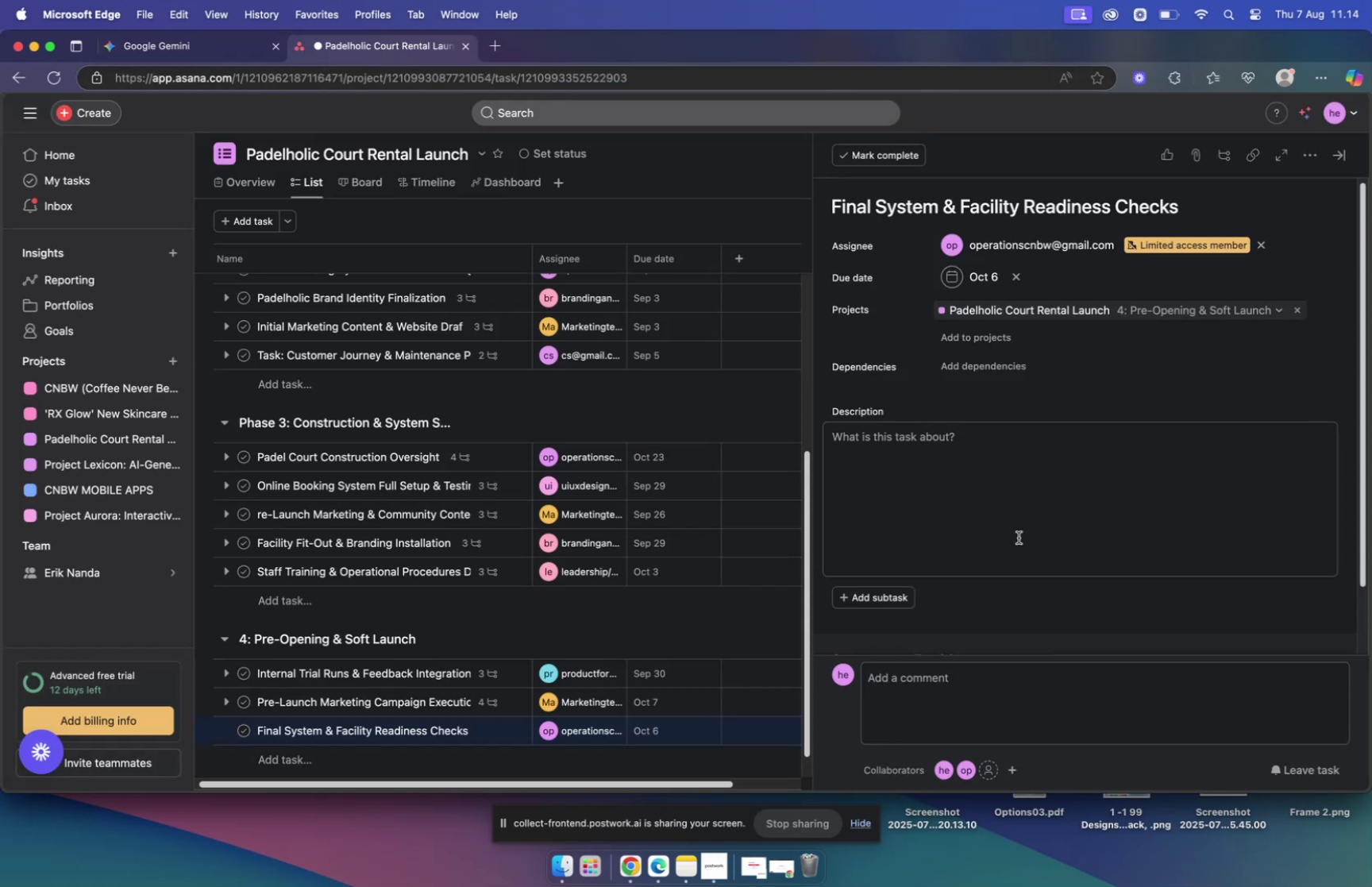 
left_click([923, 442])
 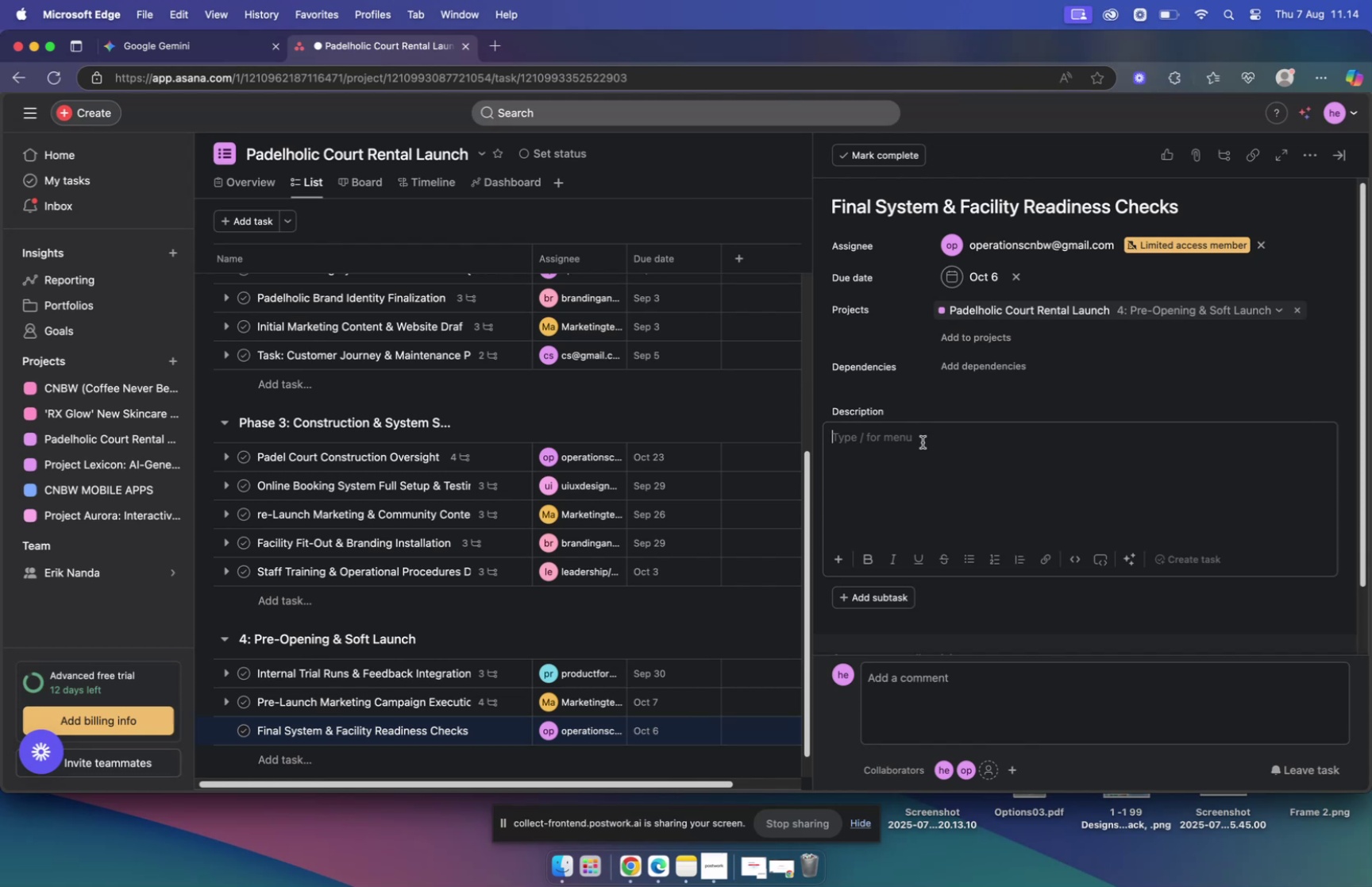 
key(Meta+V)
 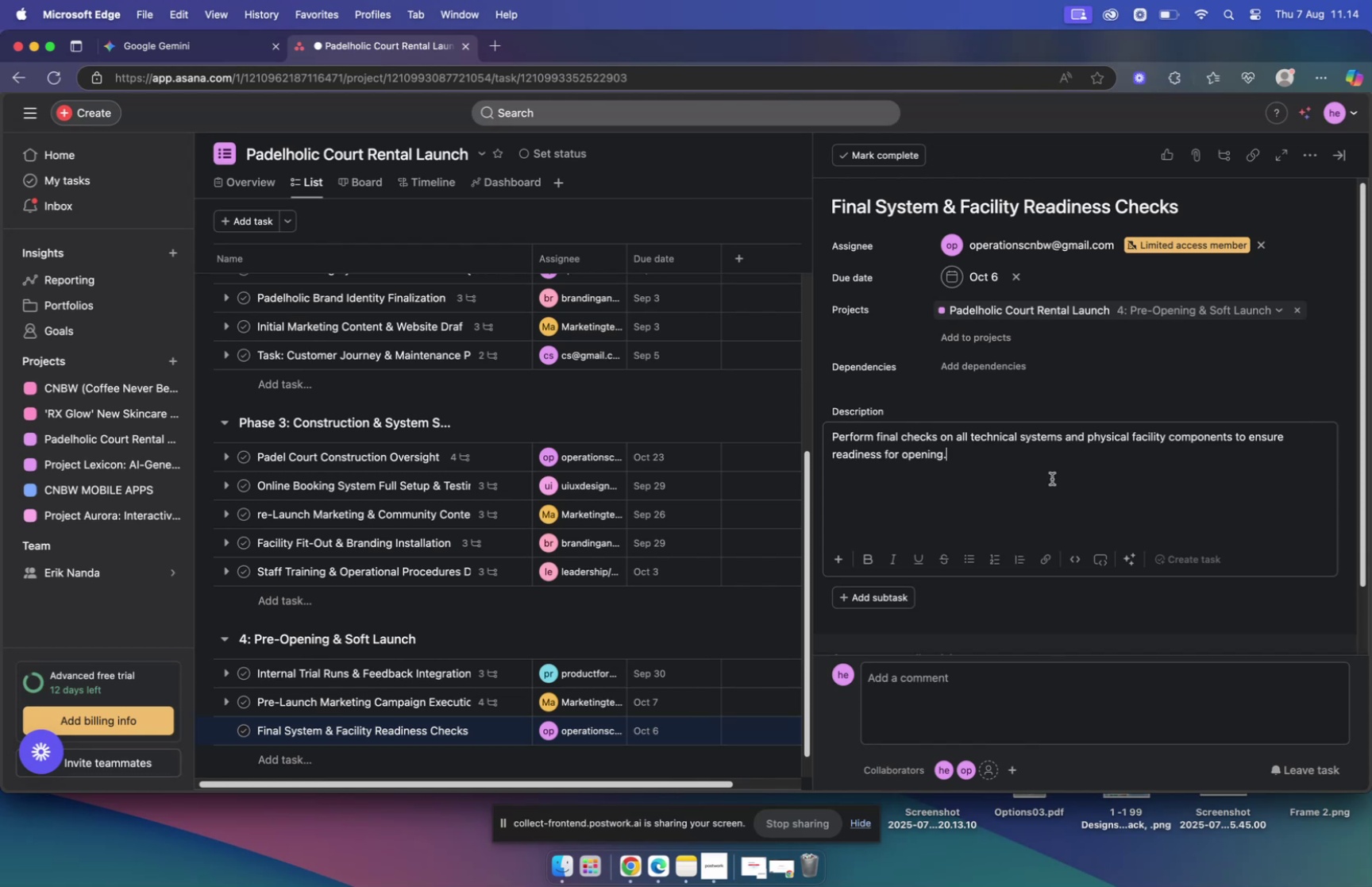 
scroll: coordinate [1048, 473], scroll_direction: down, amount: 9.0
 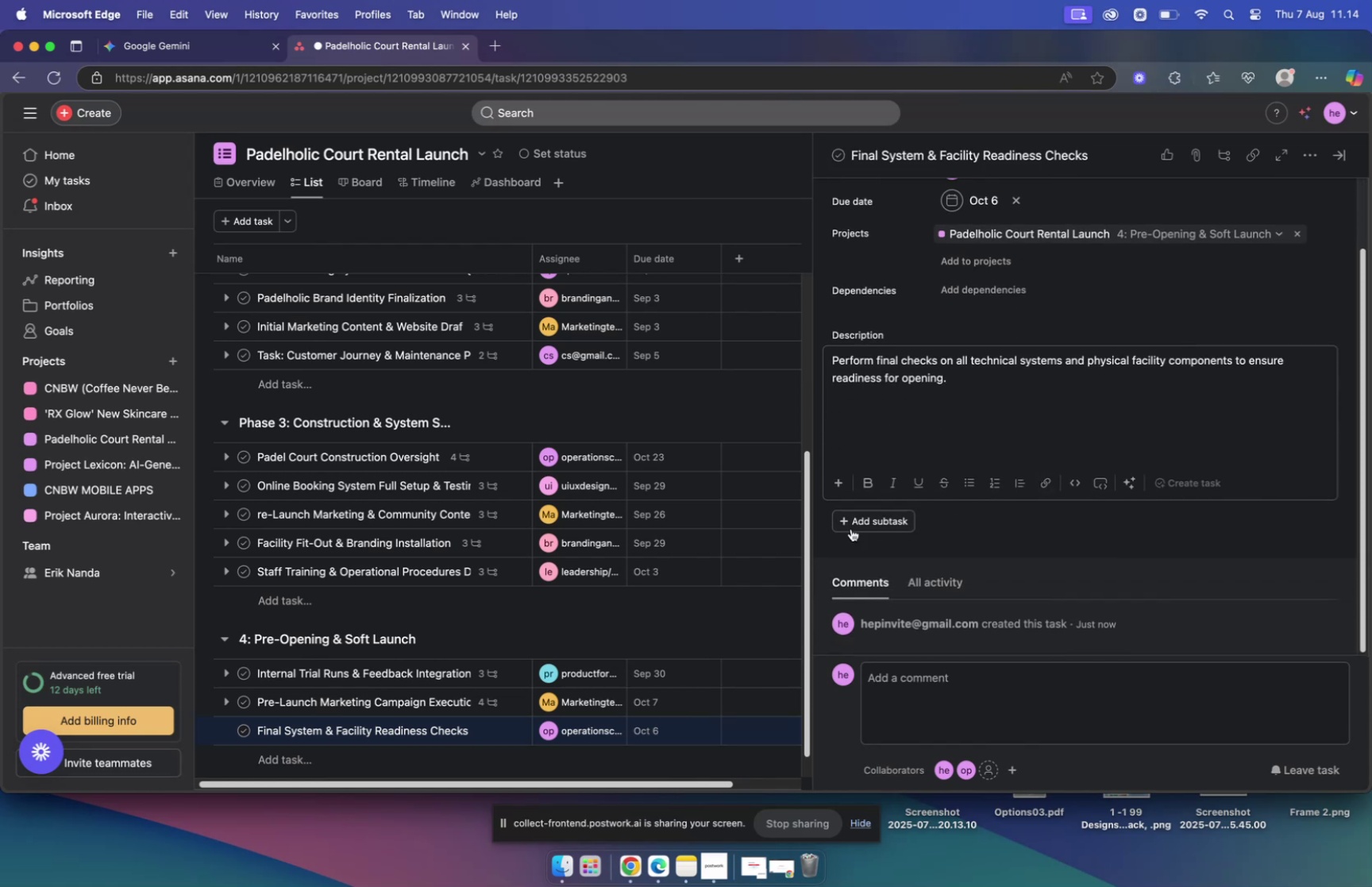 
left_click([857, 524])
 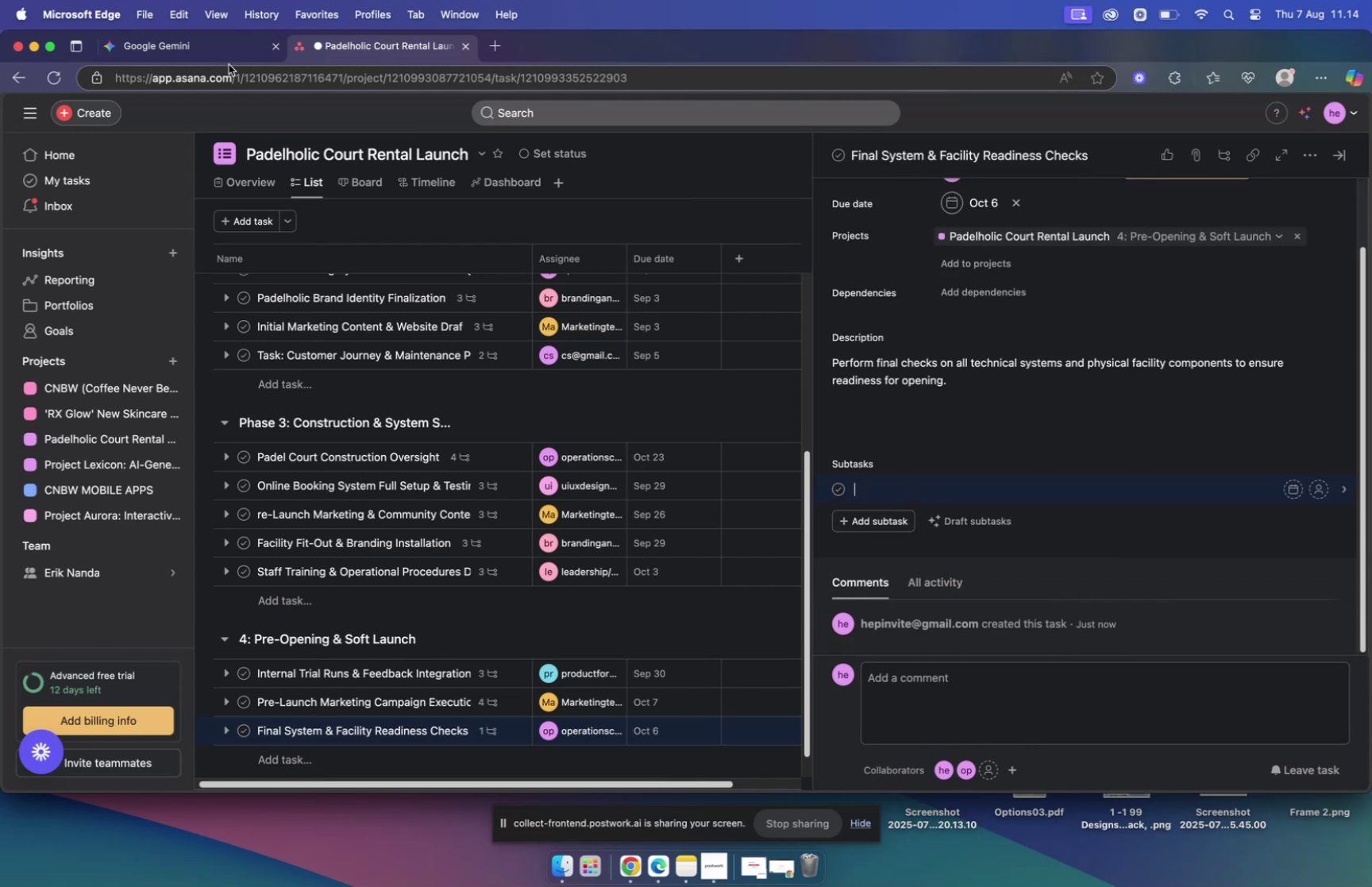 
left_click([220, 54])
 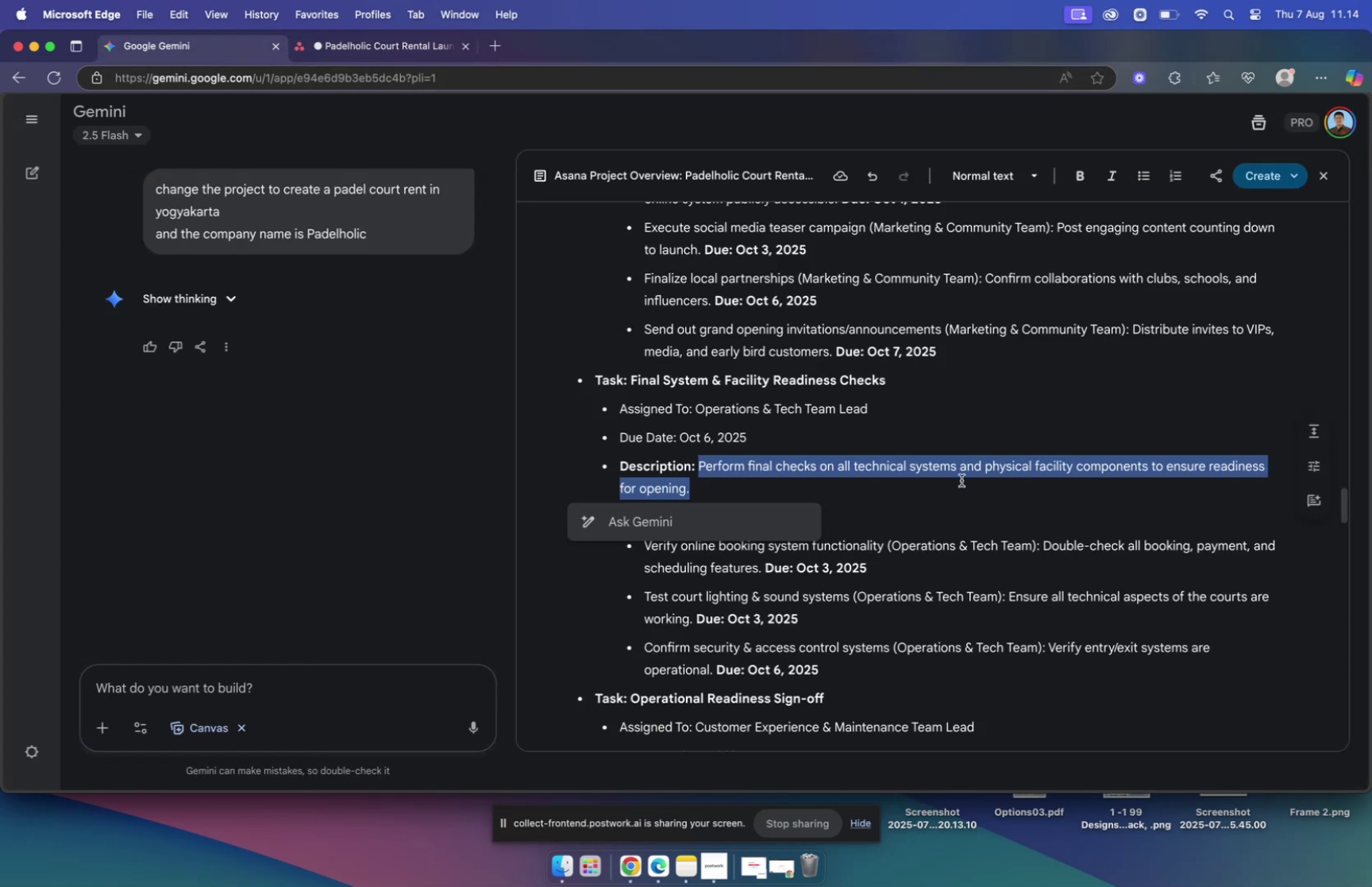 
scroll: coordinate [955, 473], scroll_direction: down, amount: 9.0
 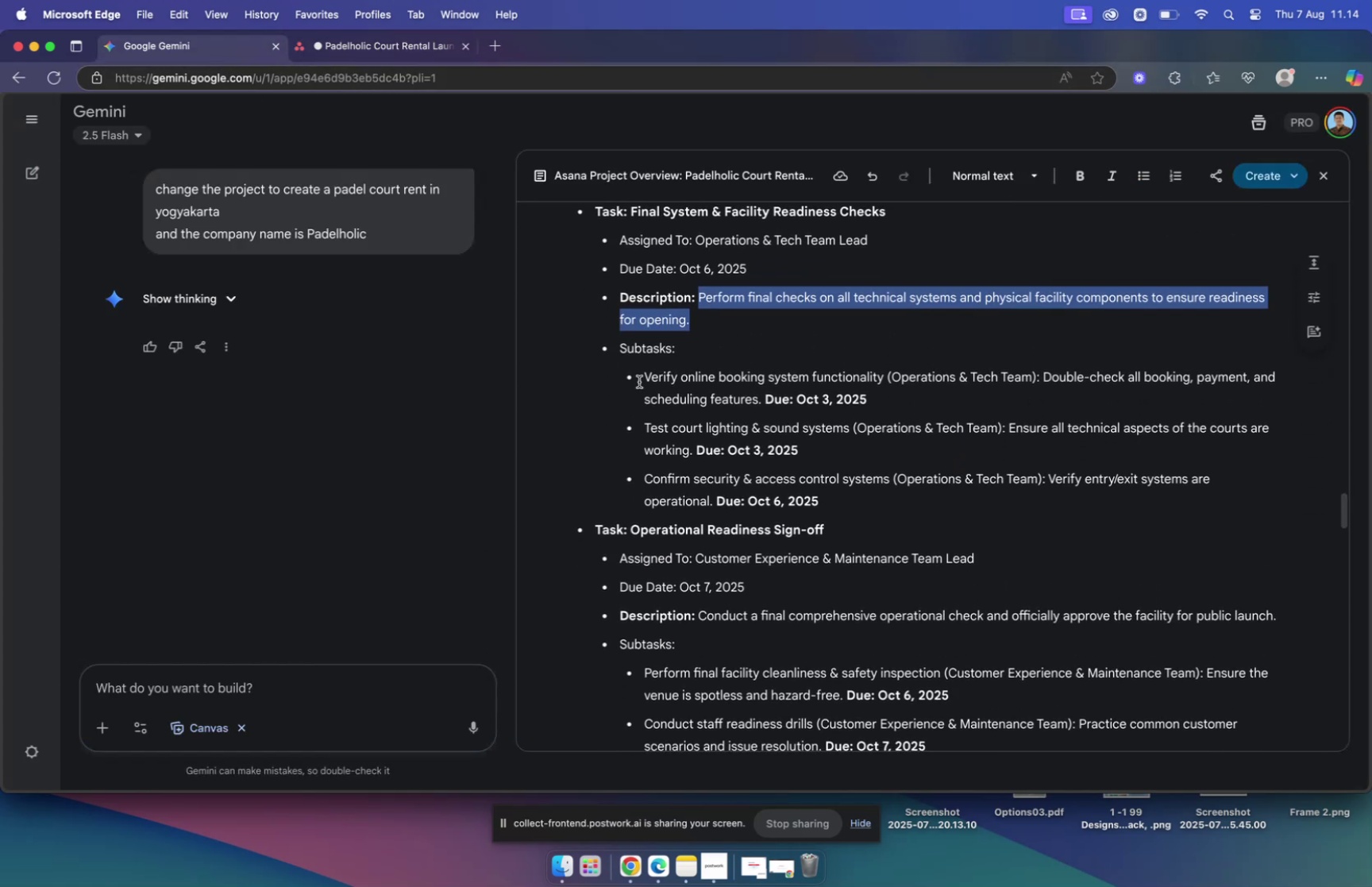 
left_click_drag(start_coordinate=[642, 375], to_coordinate=[881, 381])
 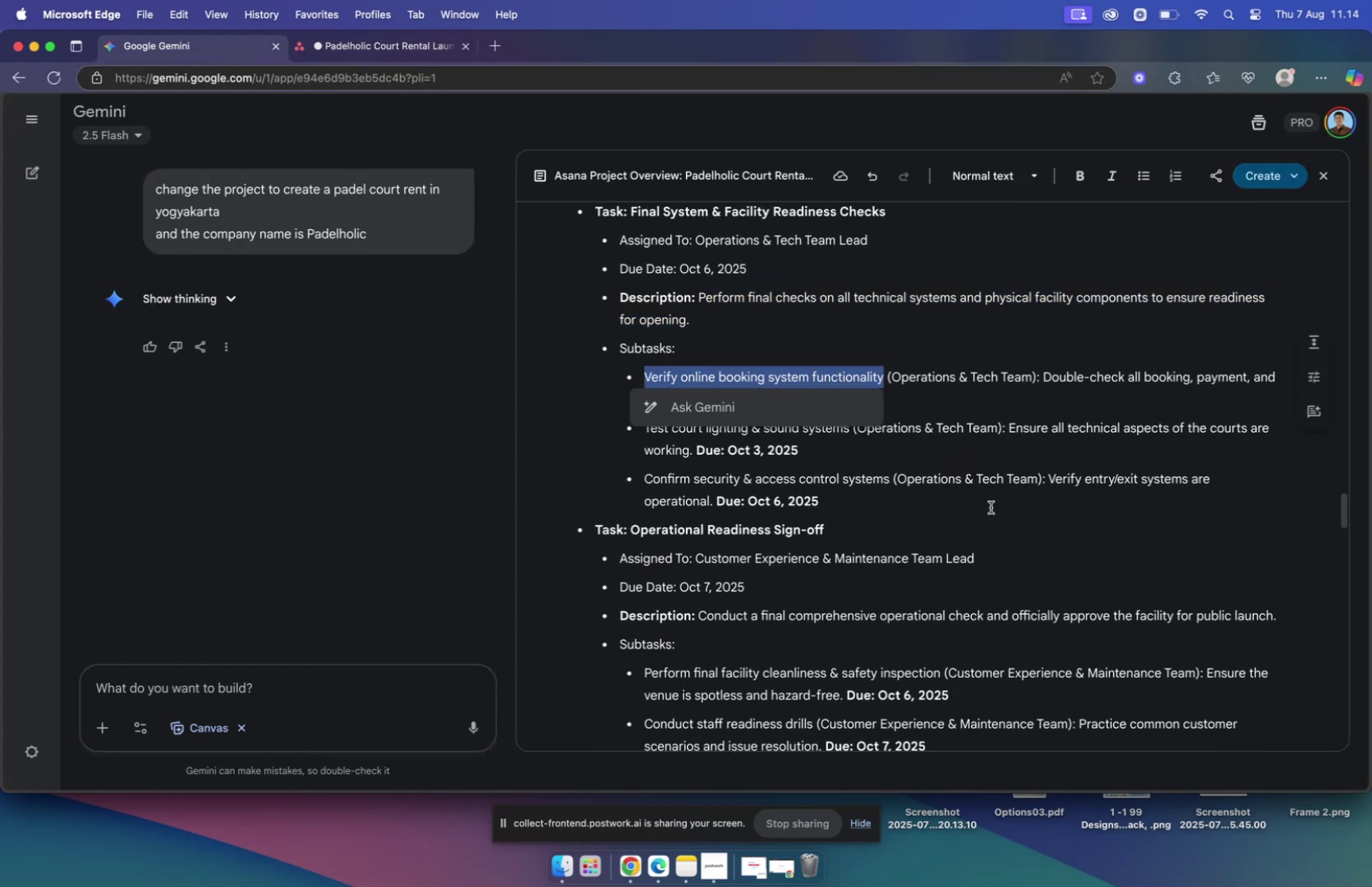 
key(Meta+C)
 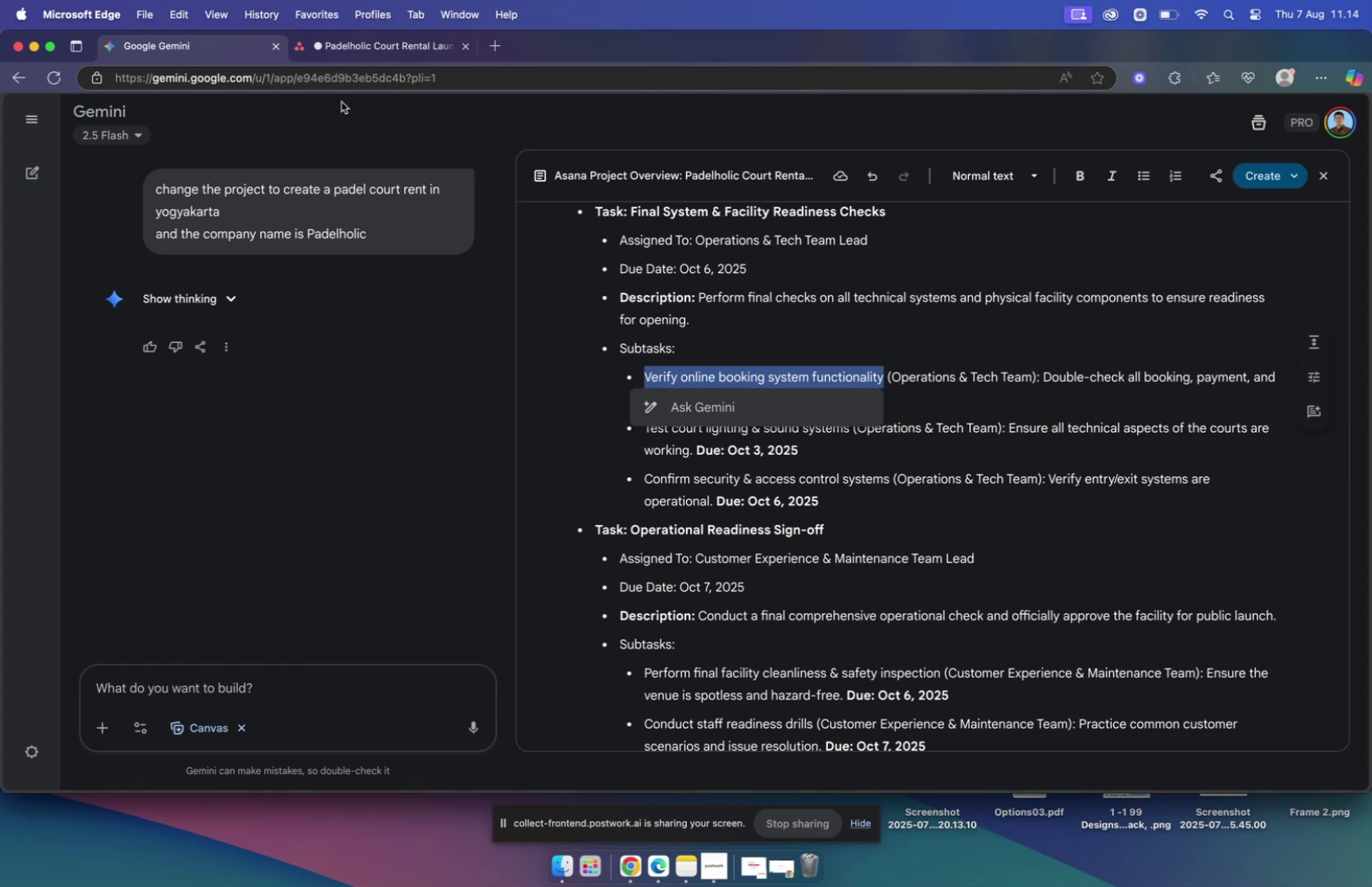 
left_click([357, 52])
 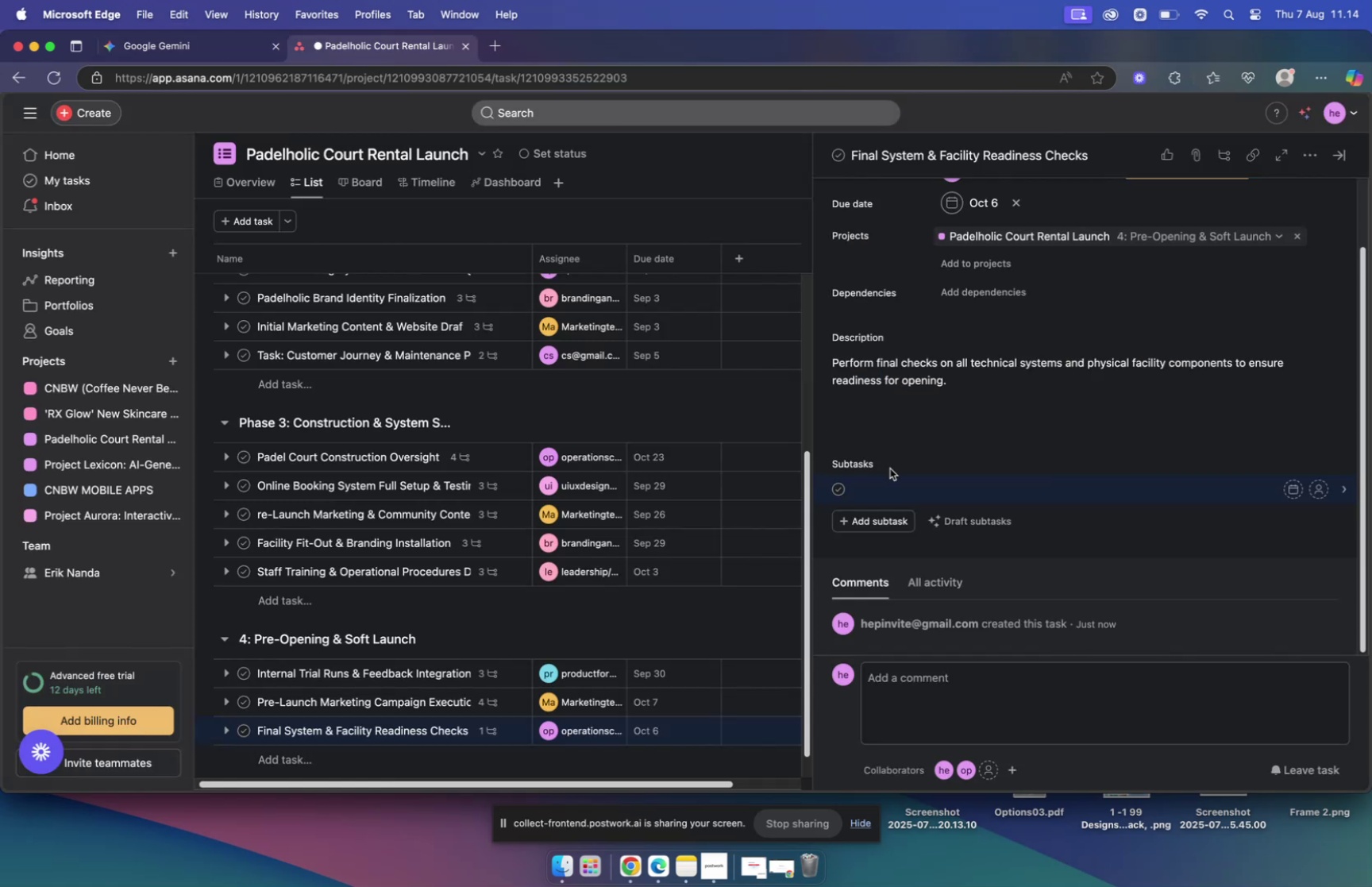 
key(Meta+V)
 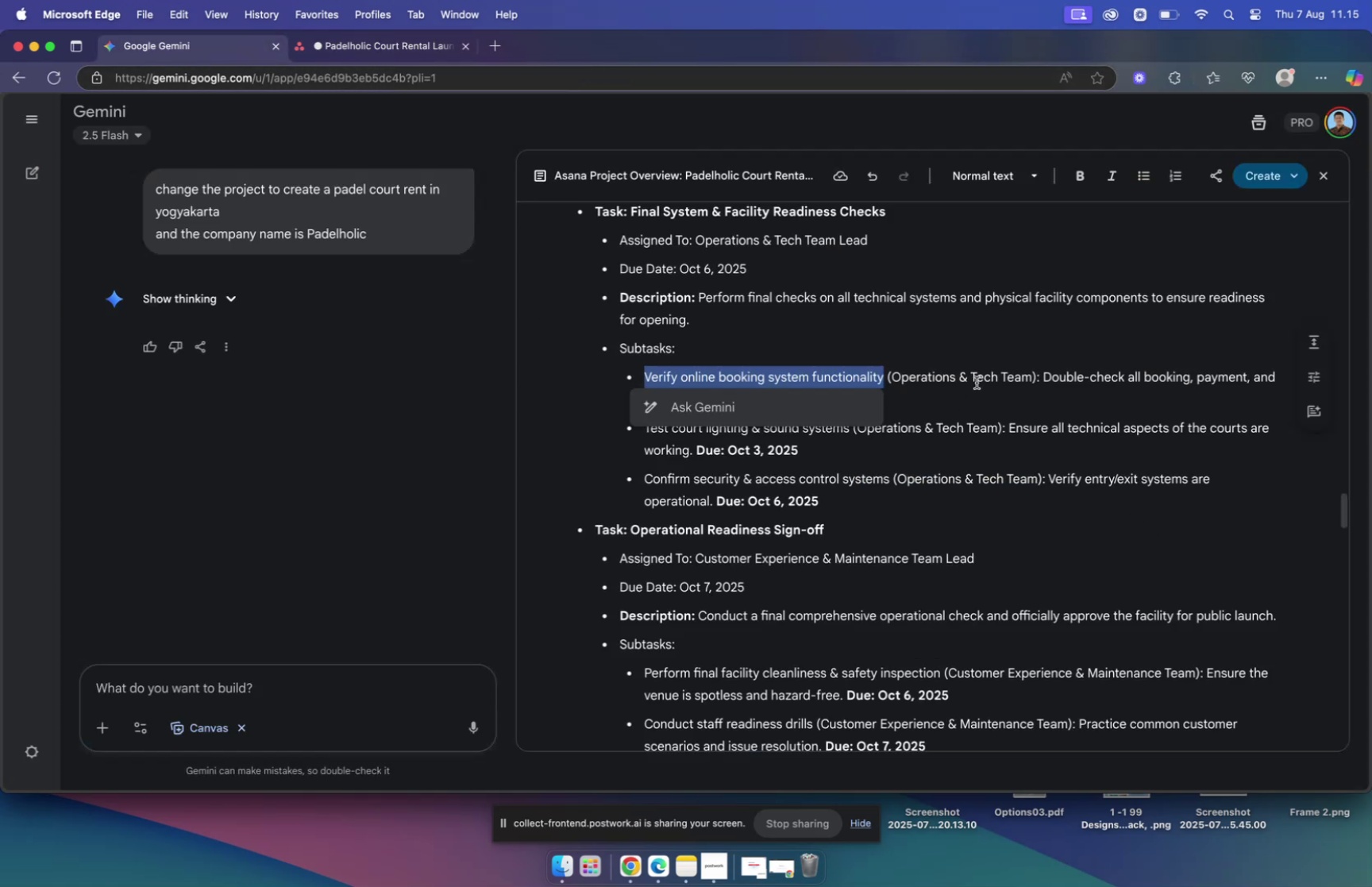 
wait(11.13)
 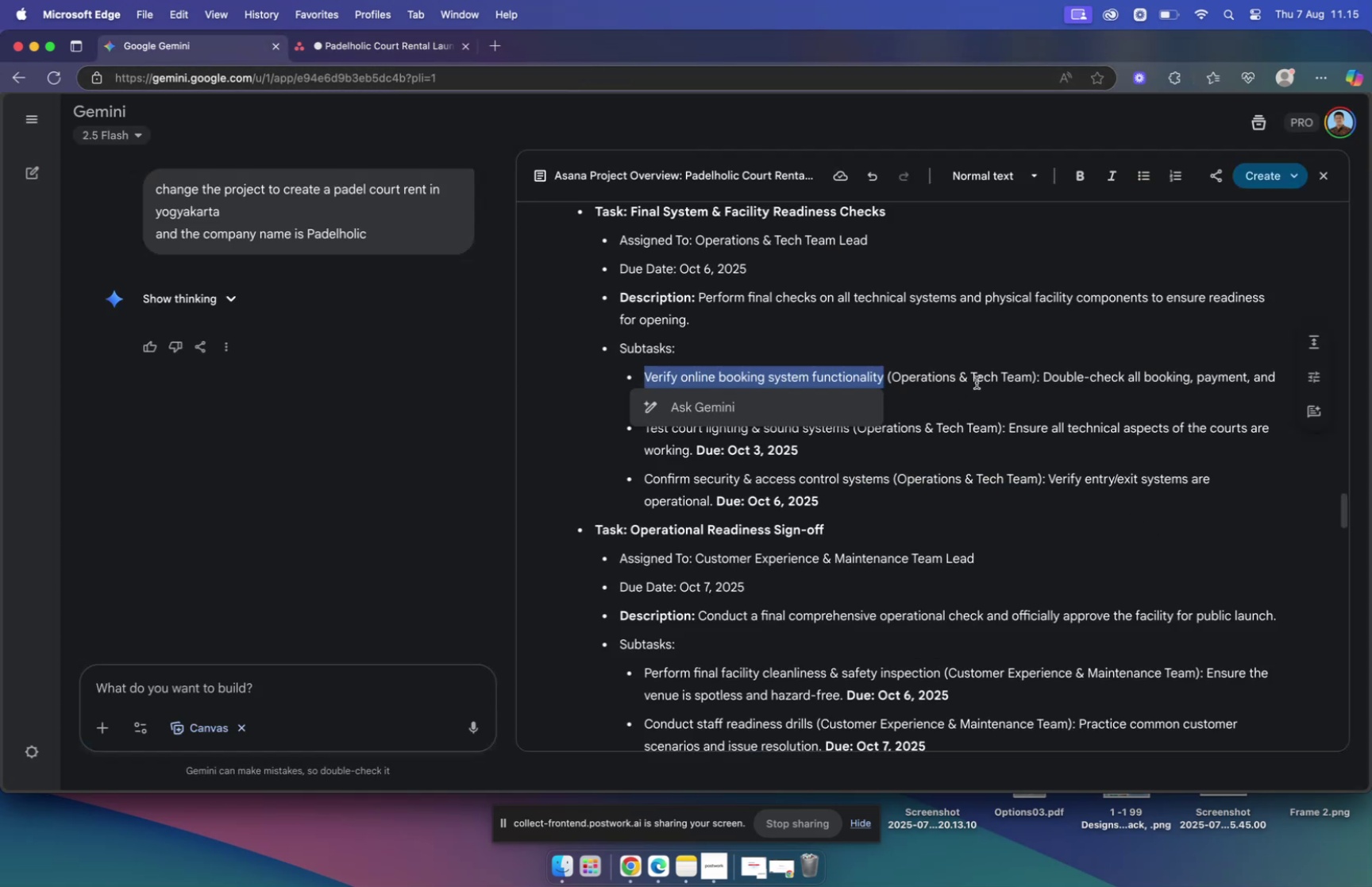 
left_click_drag(start_coordinate=[1045, 377], to_coordinate=[759, 406])
 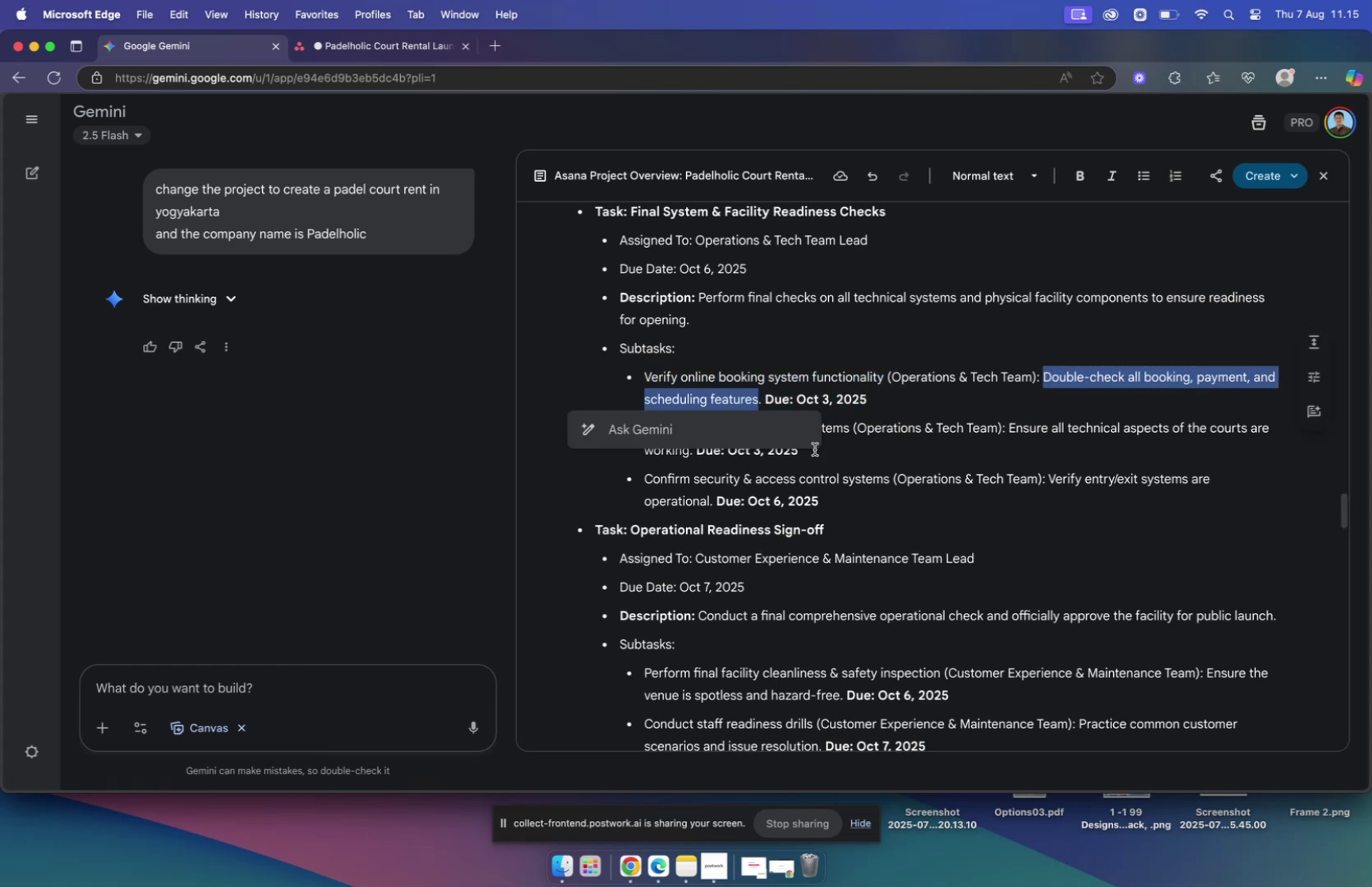 
key(Meta+C)
 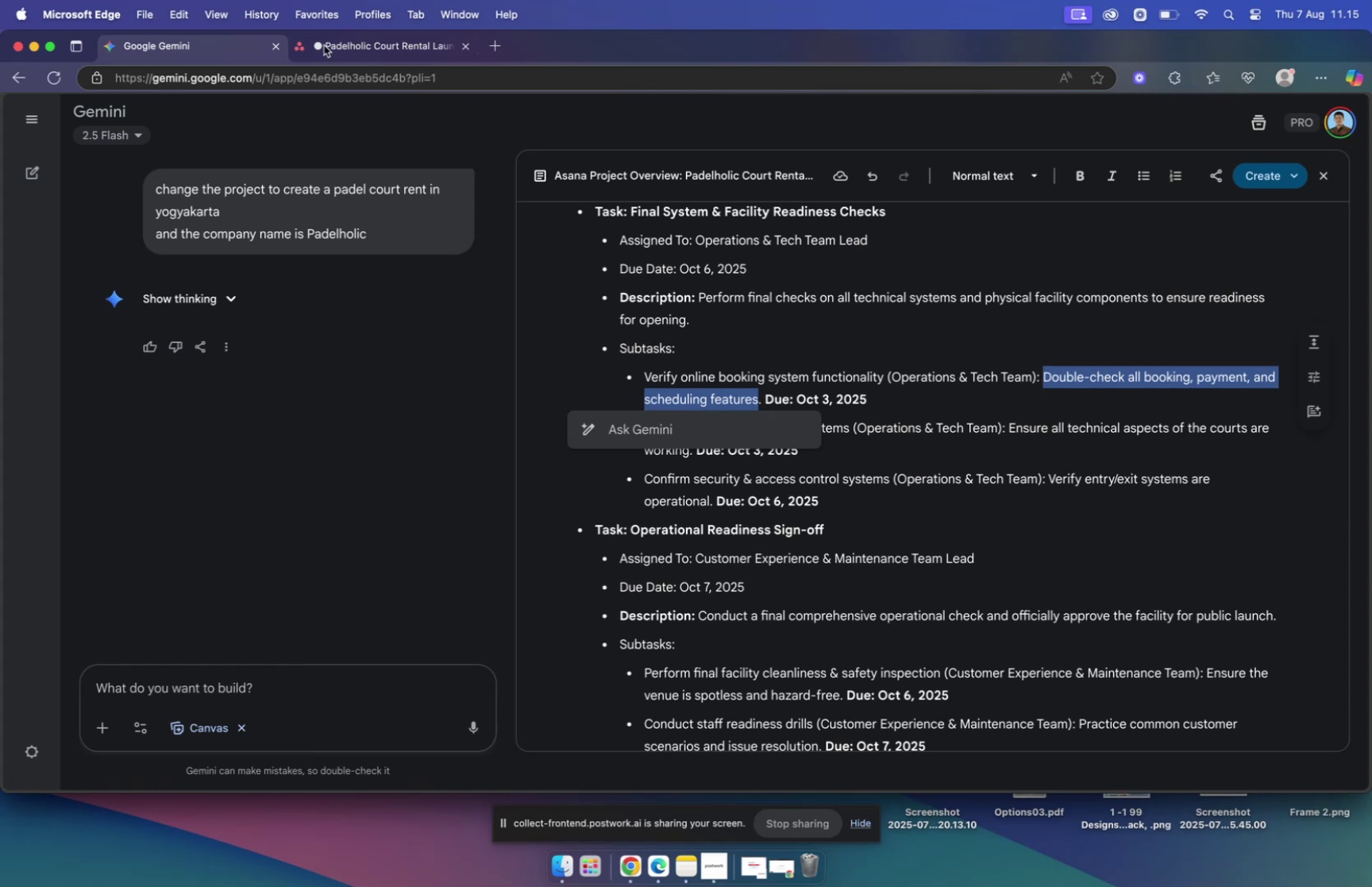 
left_click([402, 49])
 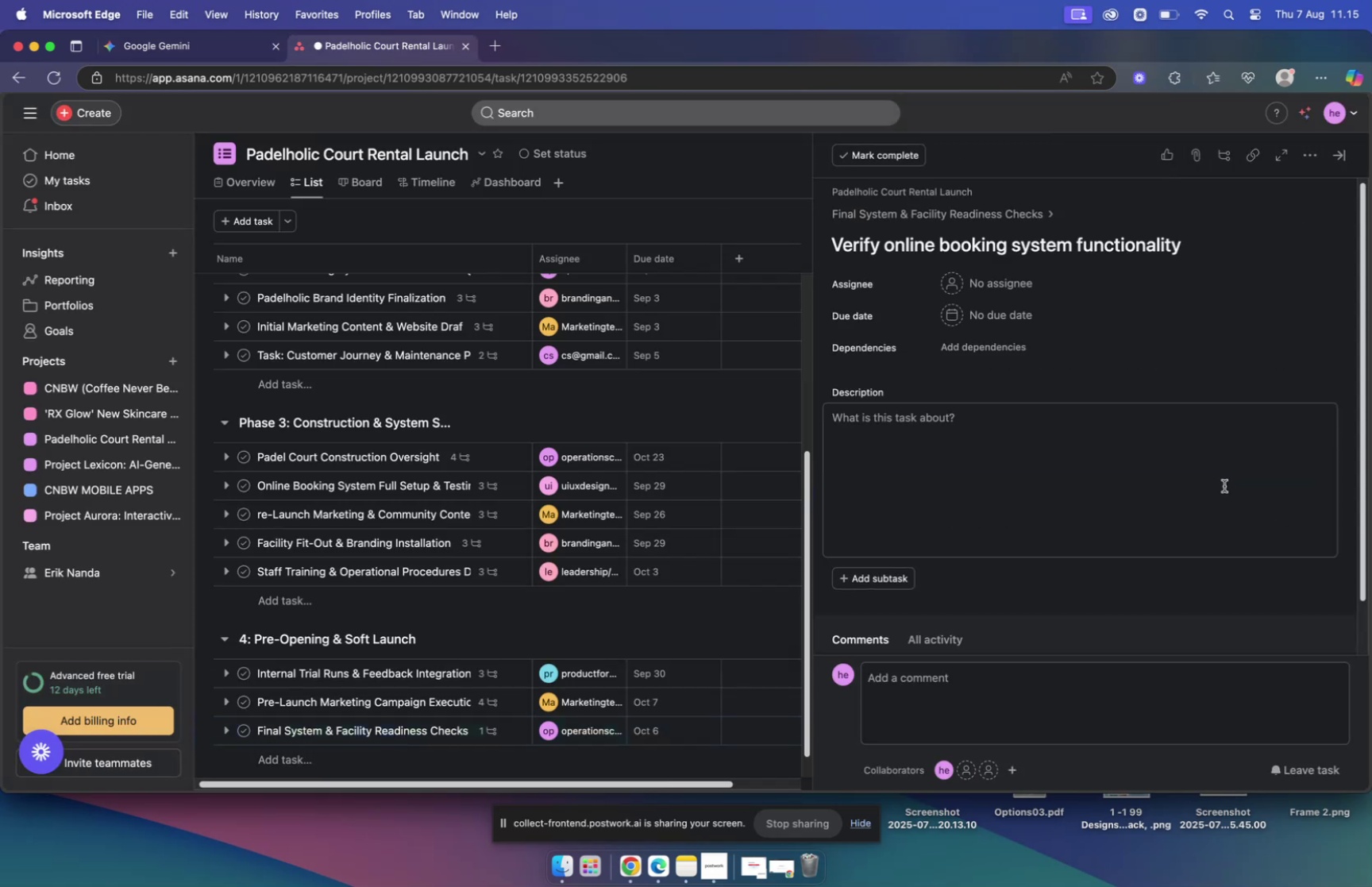 
key(Meta+V)
 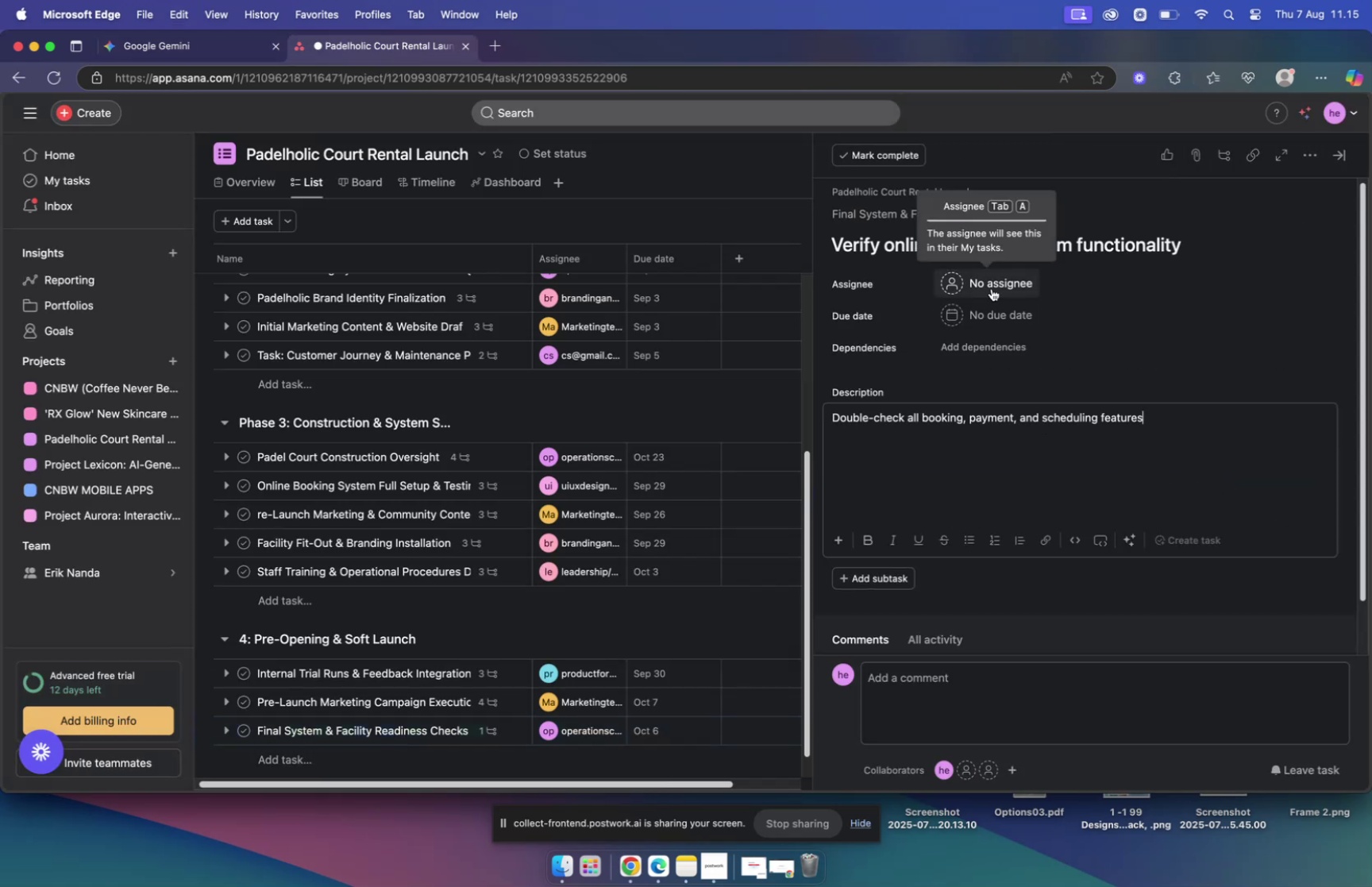 
left_click([991, 287])
 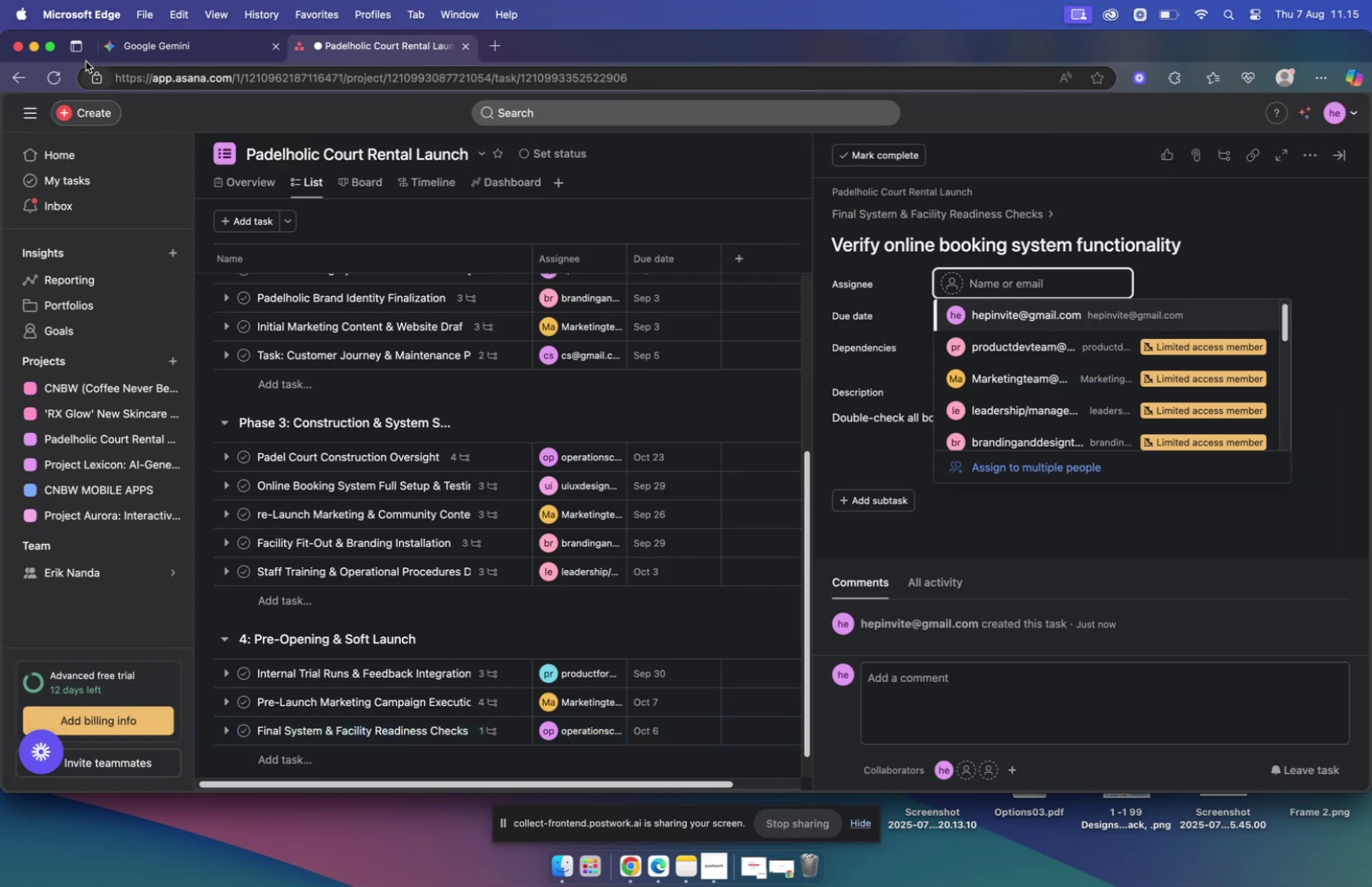 
left_click([138, 51])
 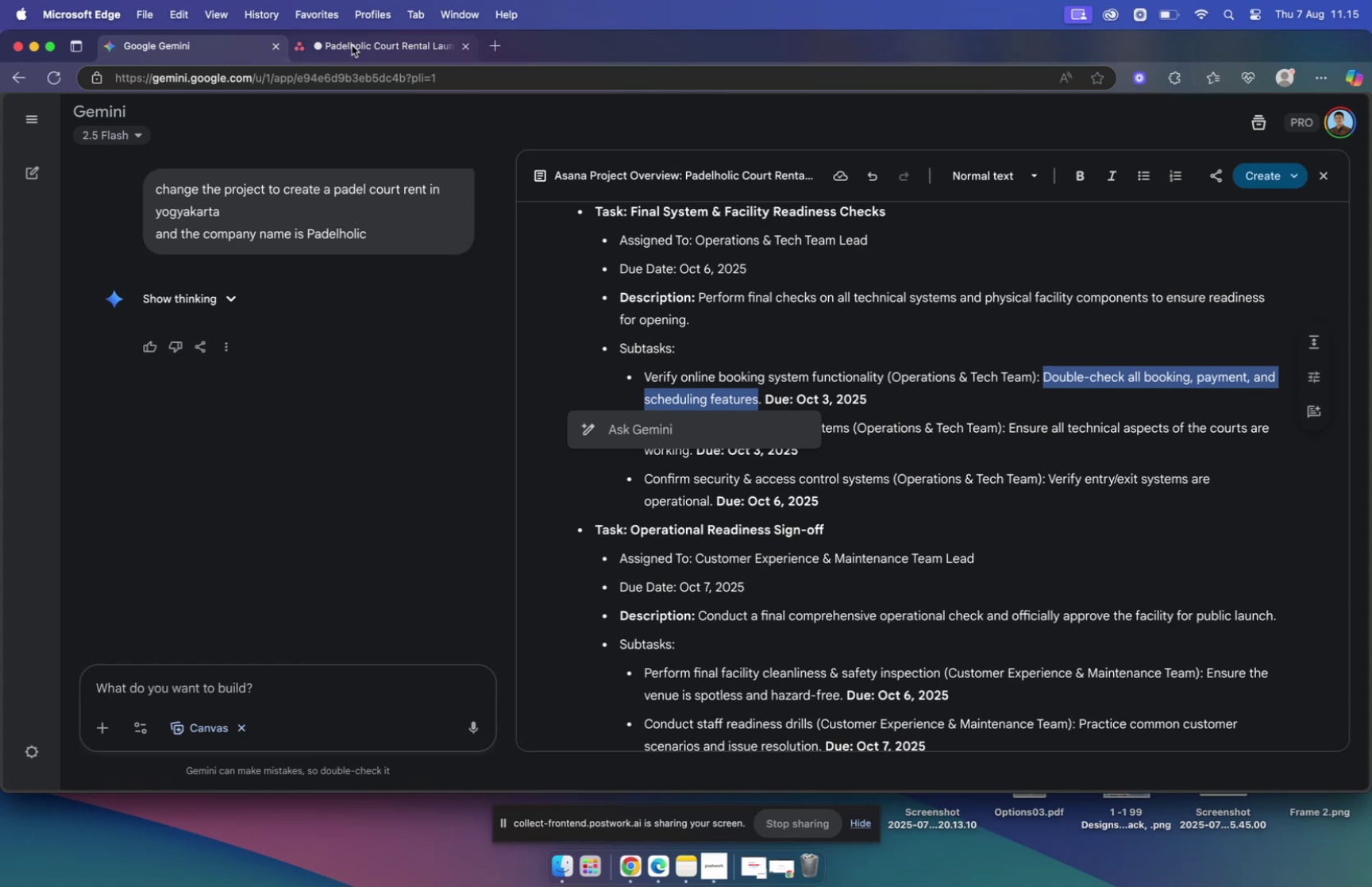 
left_click([352, 45])
 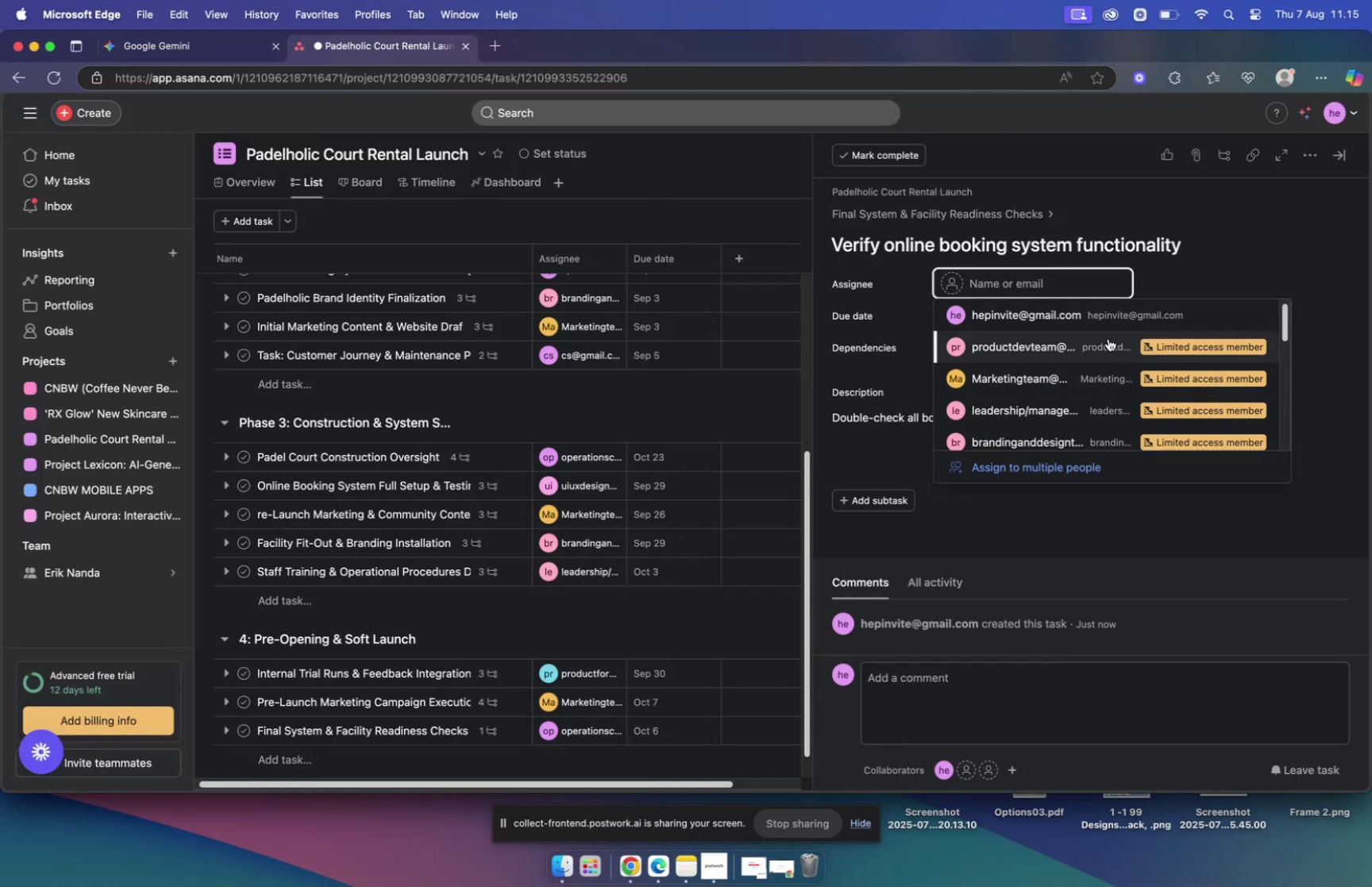 
type(ope)
 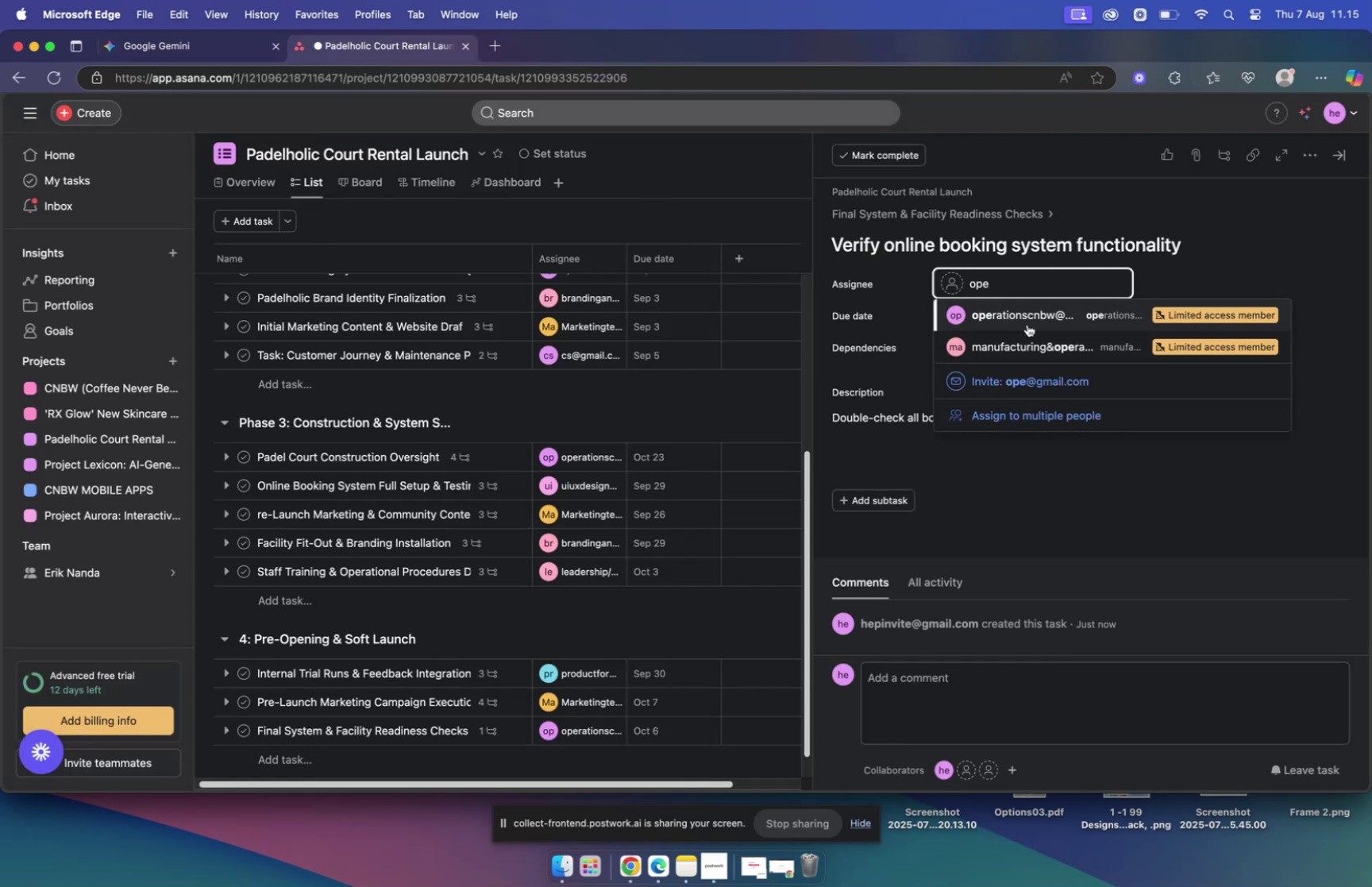 
left_click([1024, 317])
 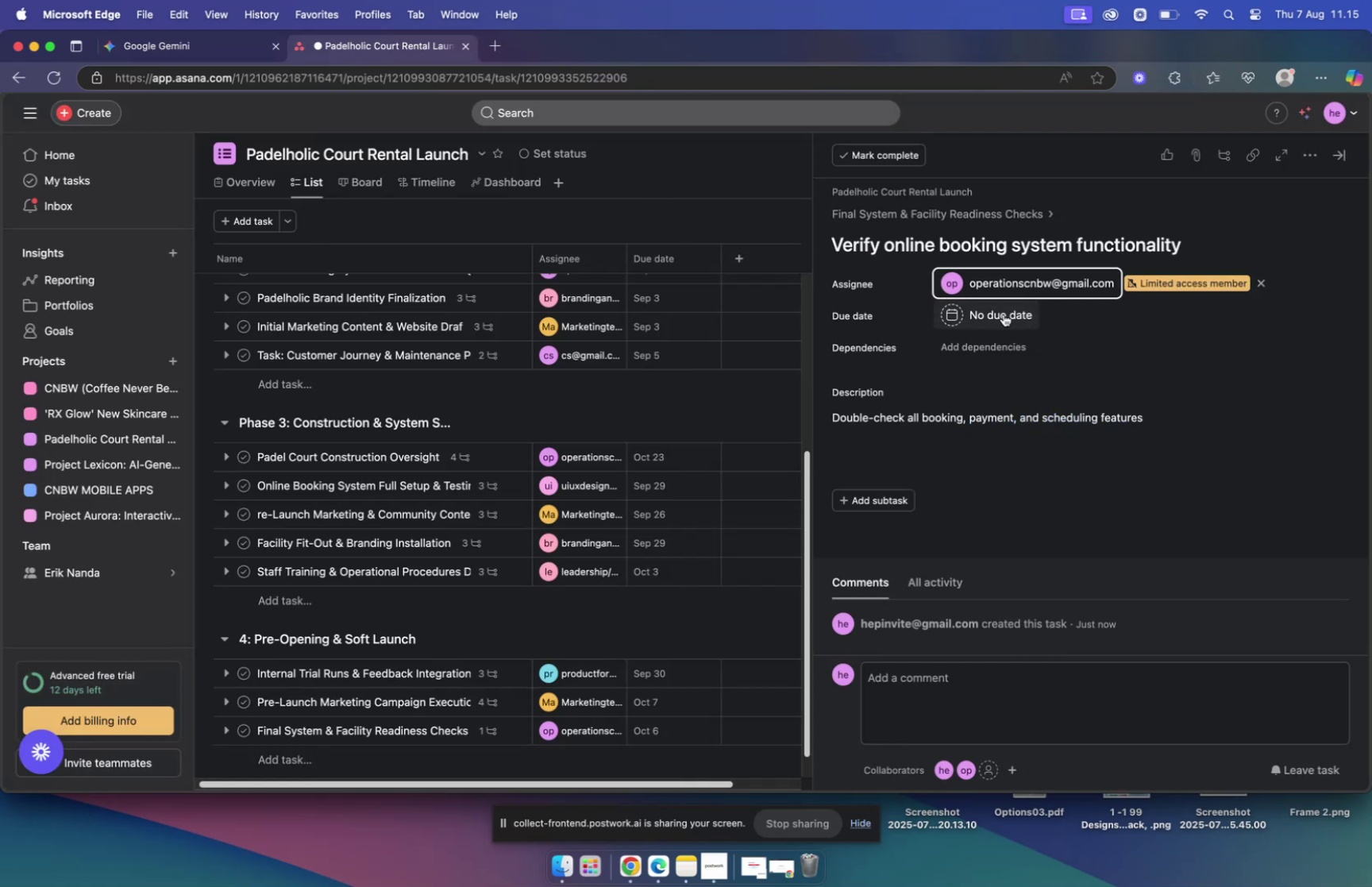 
left_click([1004, 314])
 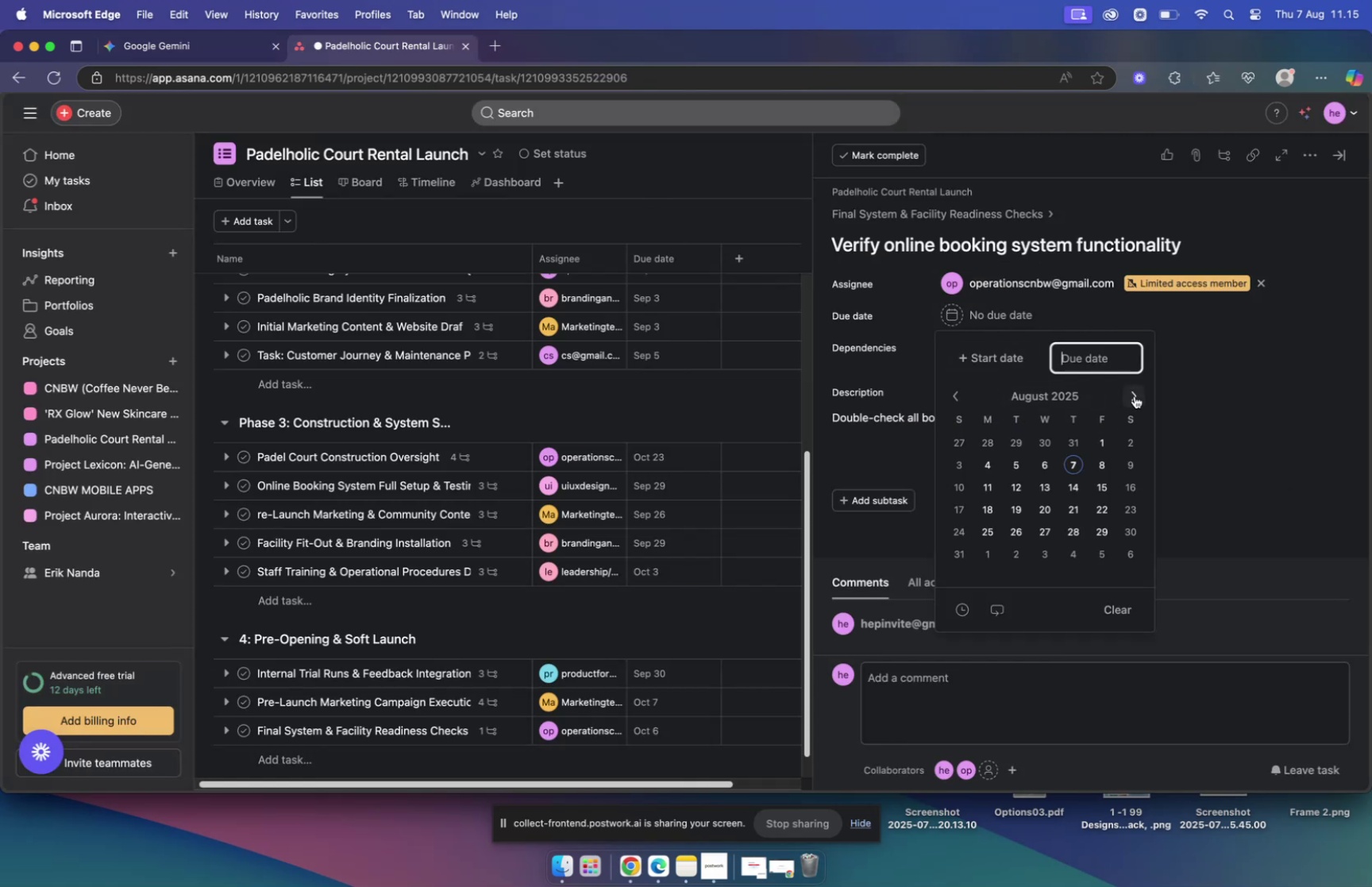 
double_click([1135, 396])
 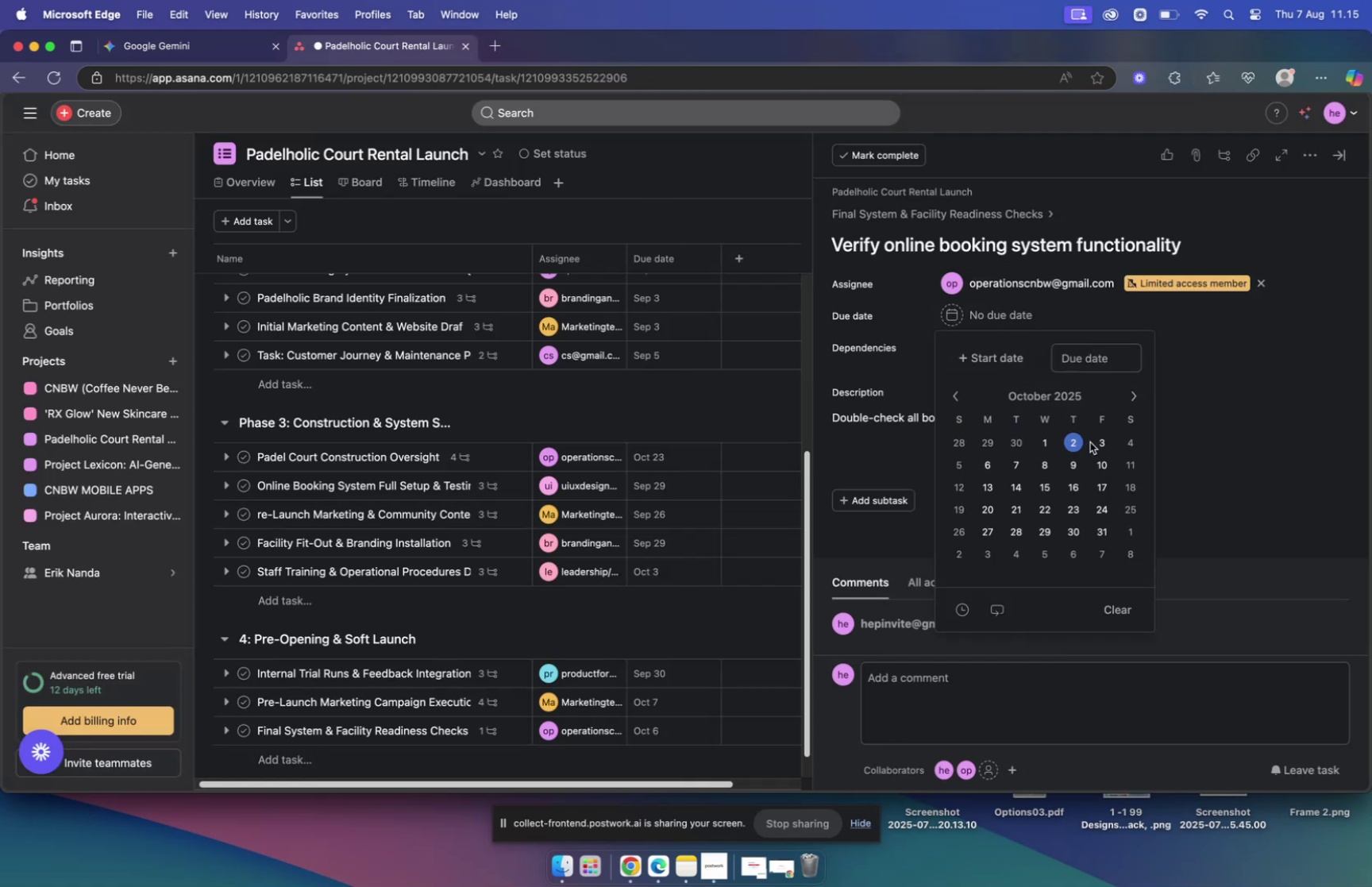 
double_click([1093, 442])
 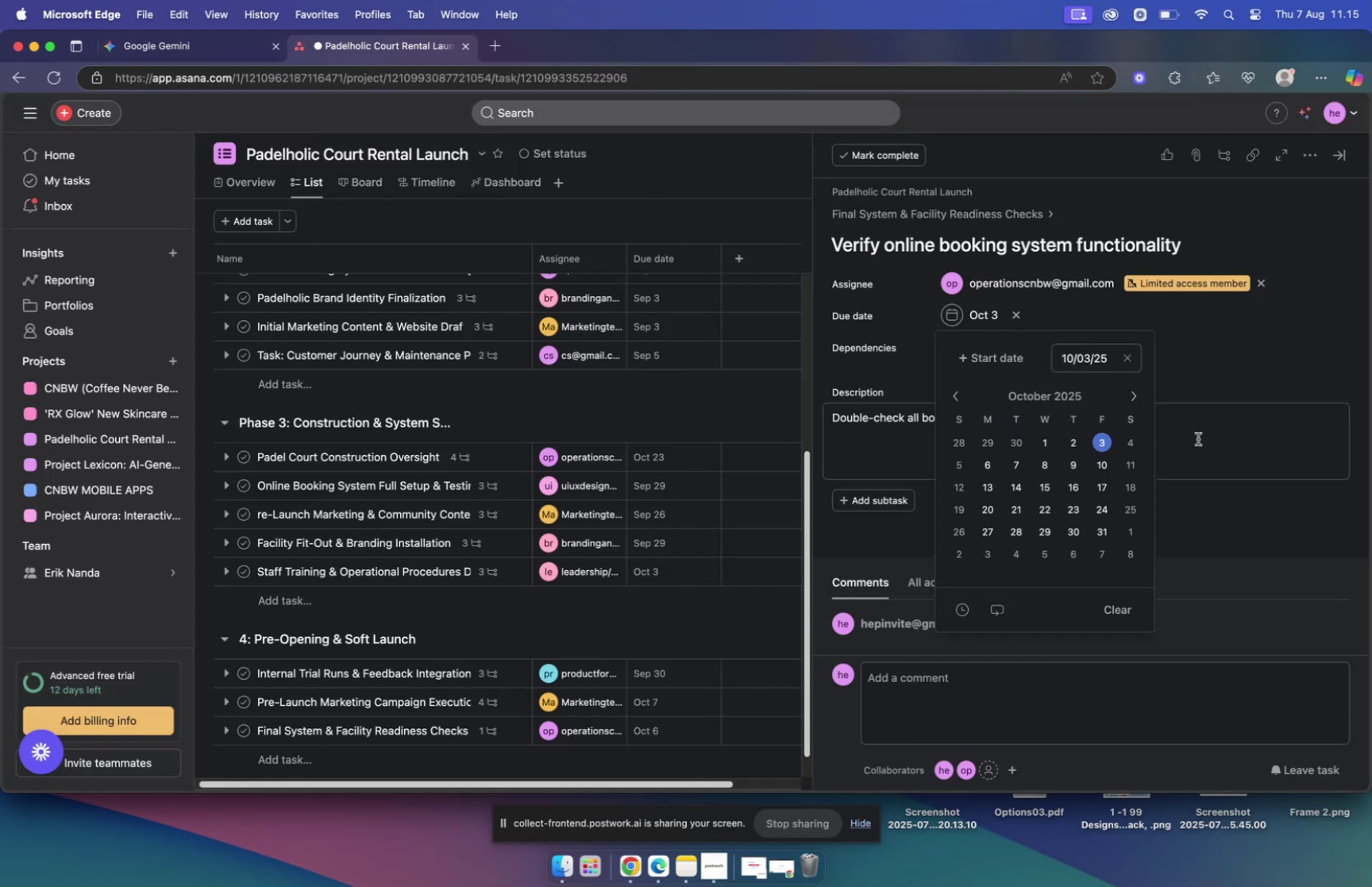 
left_click([1214, 437])
 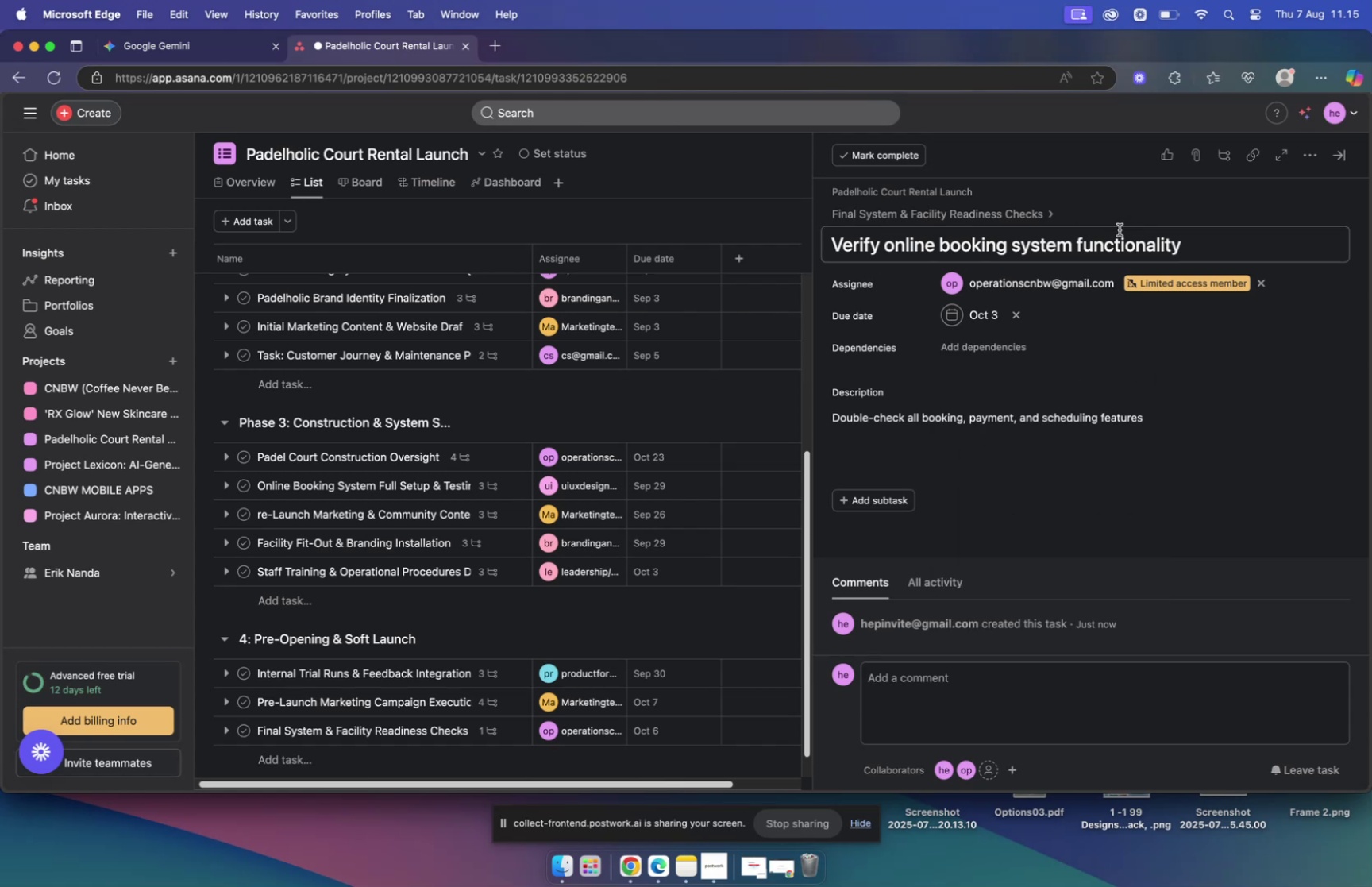 
wait(6.51)
 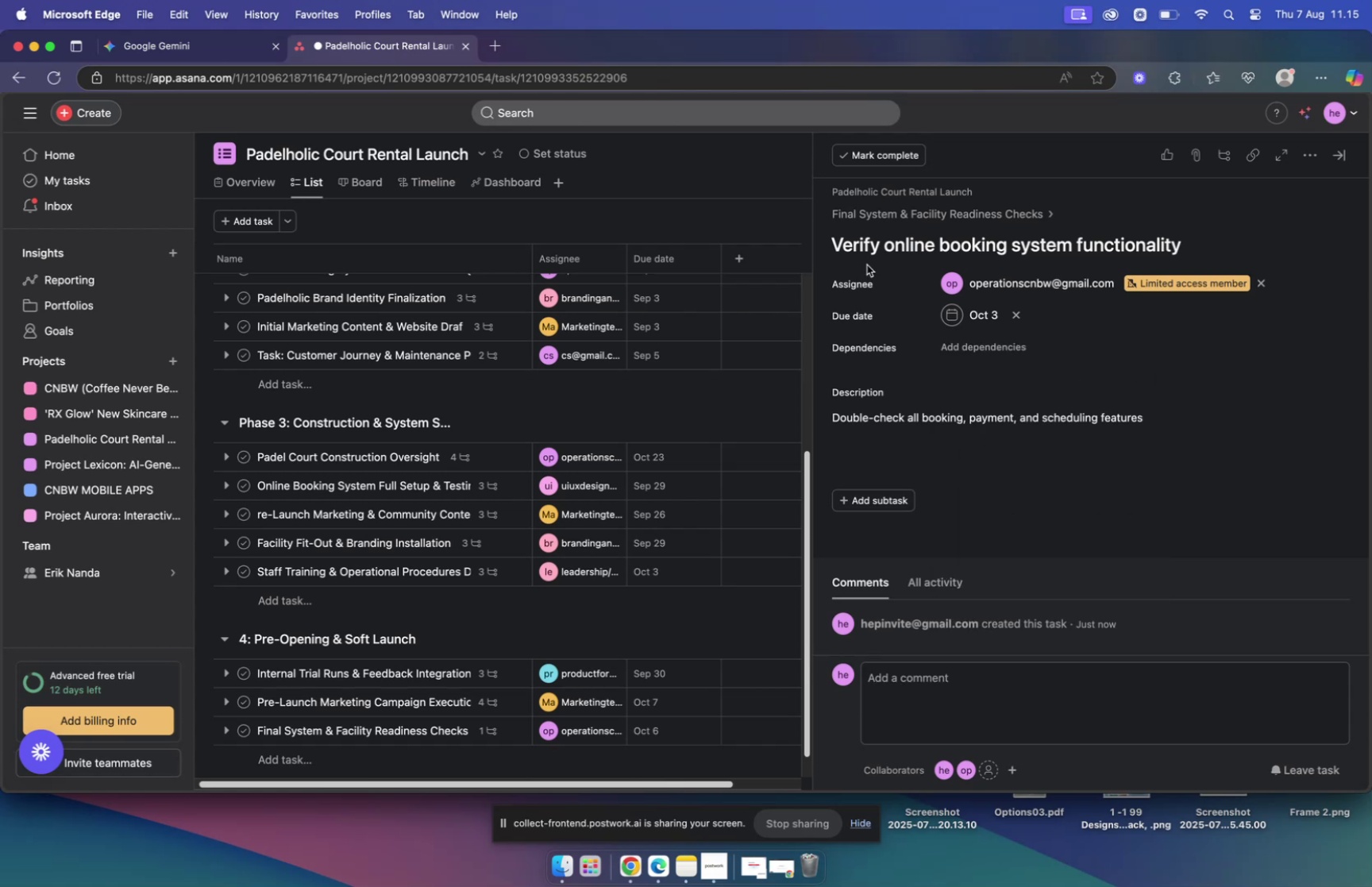 
left_click([945, 214])
 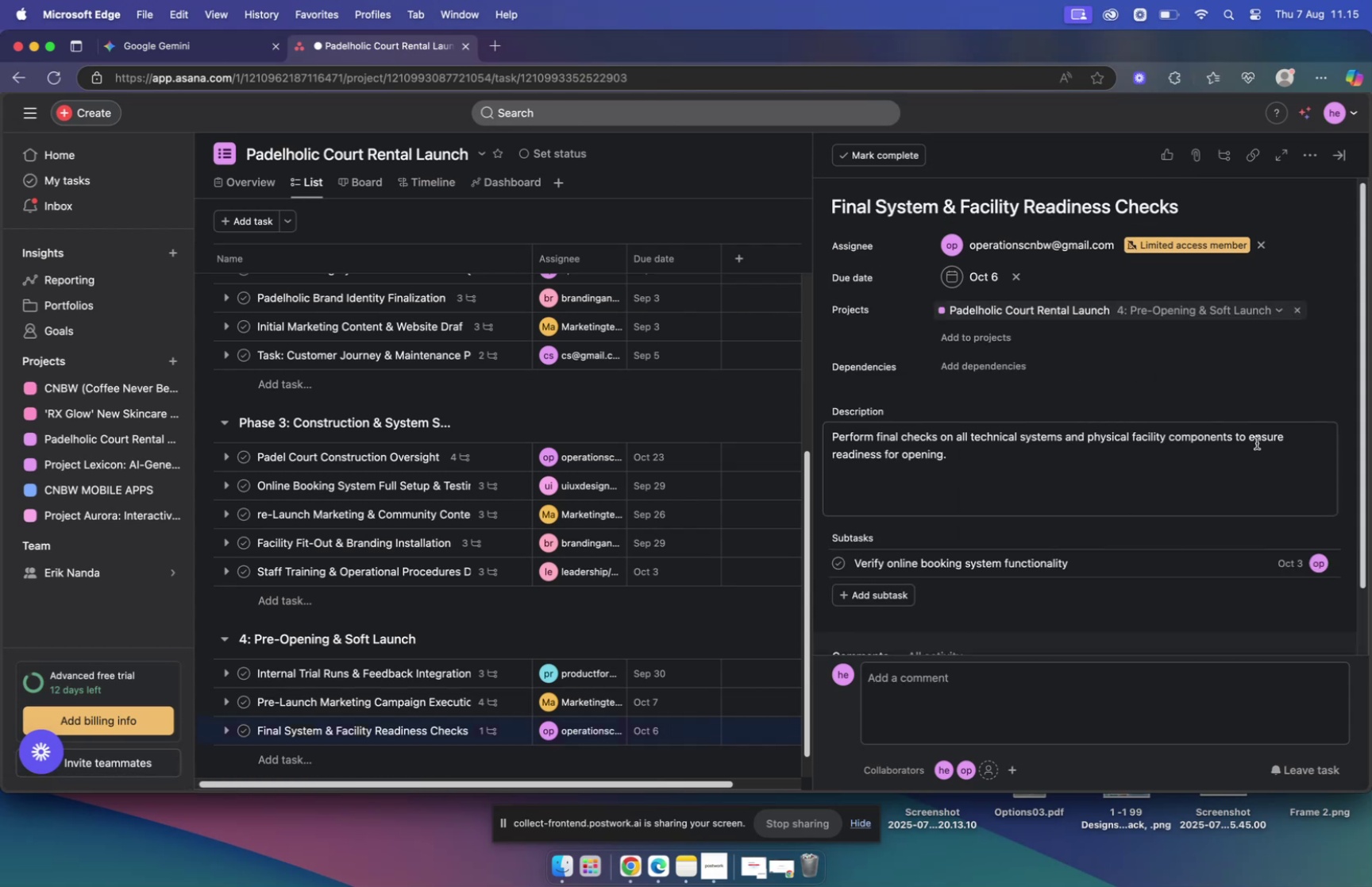 
scroll: coordinate [1238, 434], scroll_direction: down, amount: 5.0
 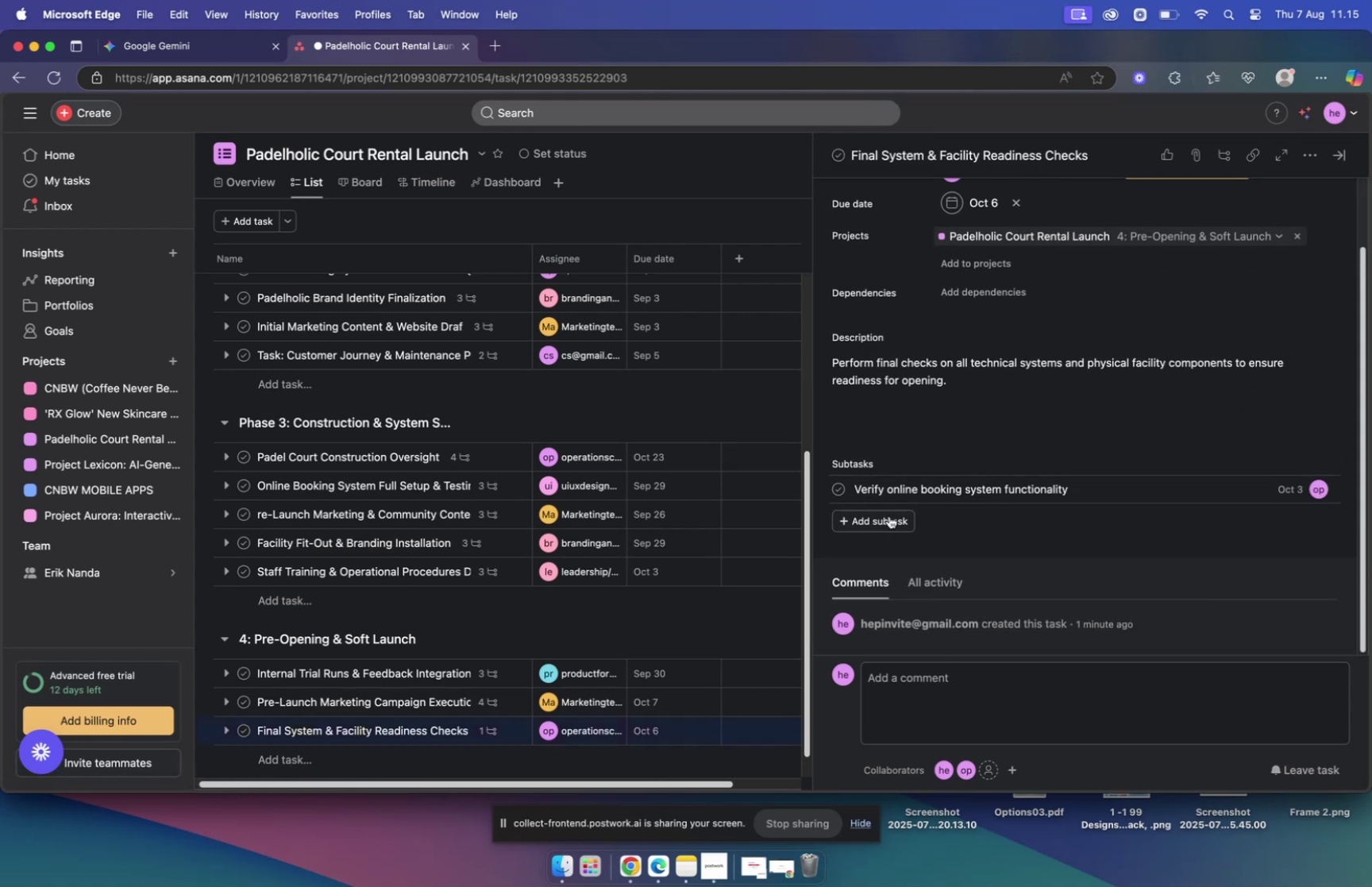 
left_click([890, 519])
 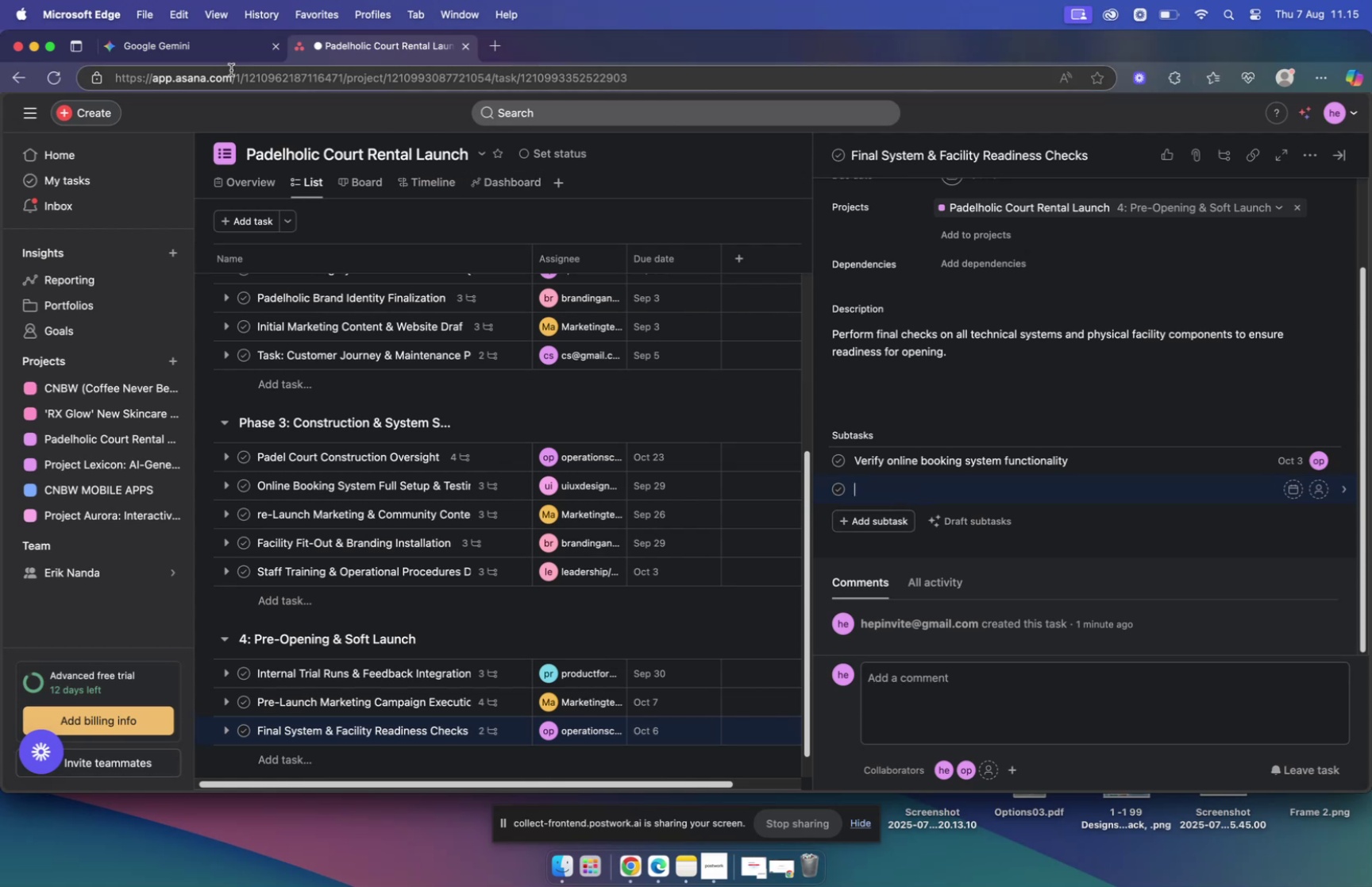 
left_click([214, 52])
 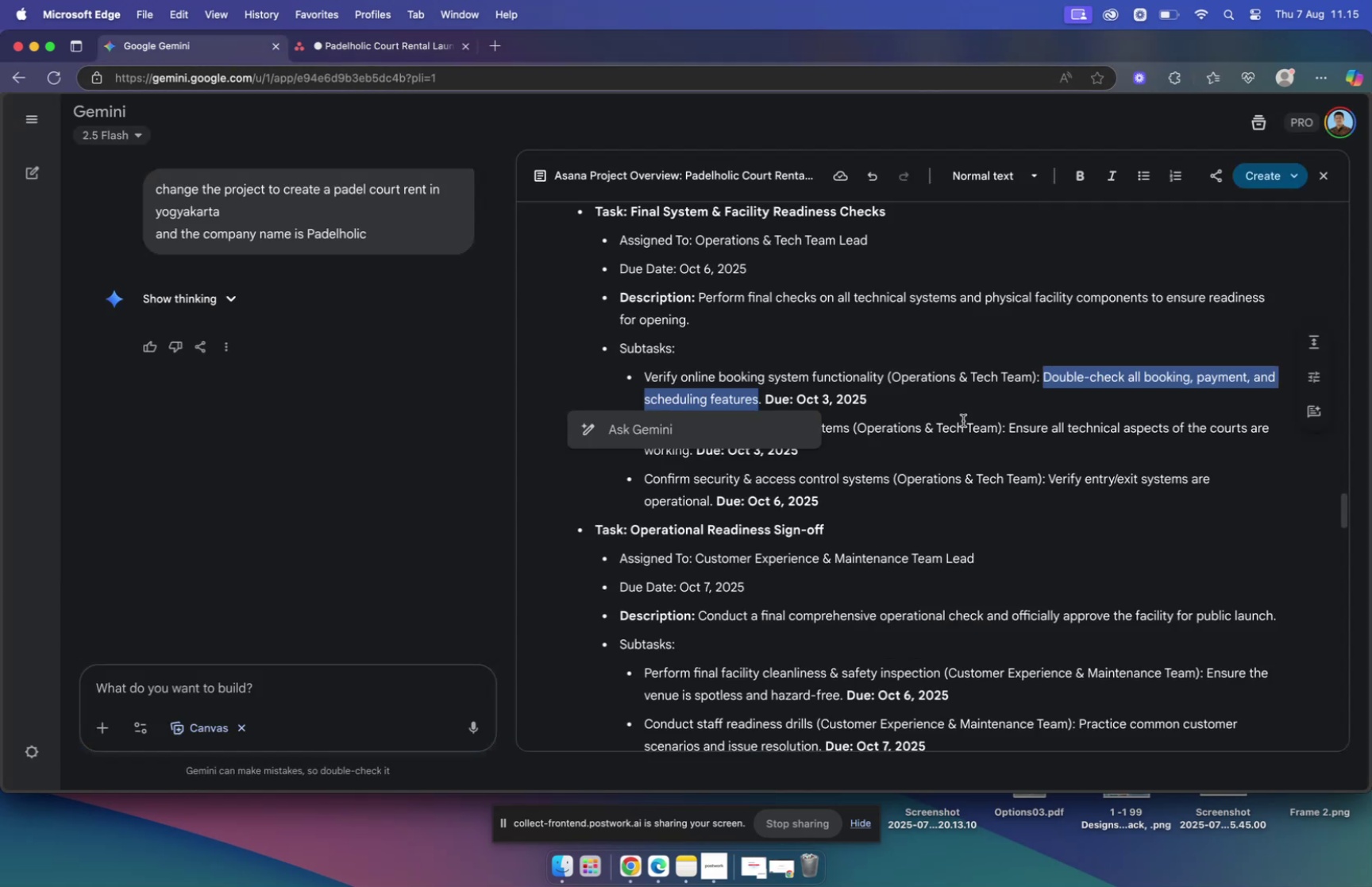 
left_click([939, 413])
 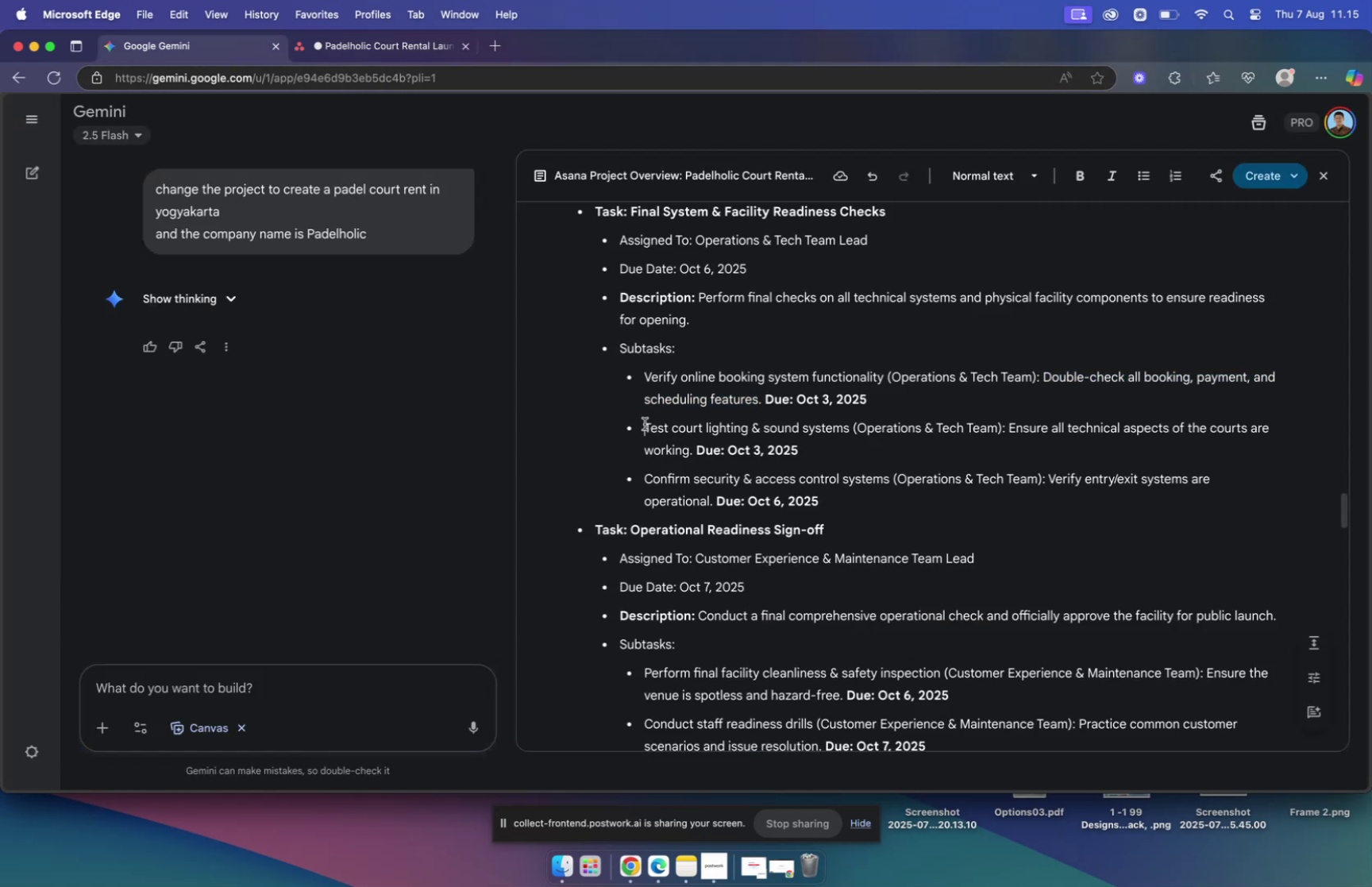 
left_click_drag(start_coordinate=[646, 425], to_coordinate=[852, 430])
 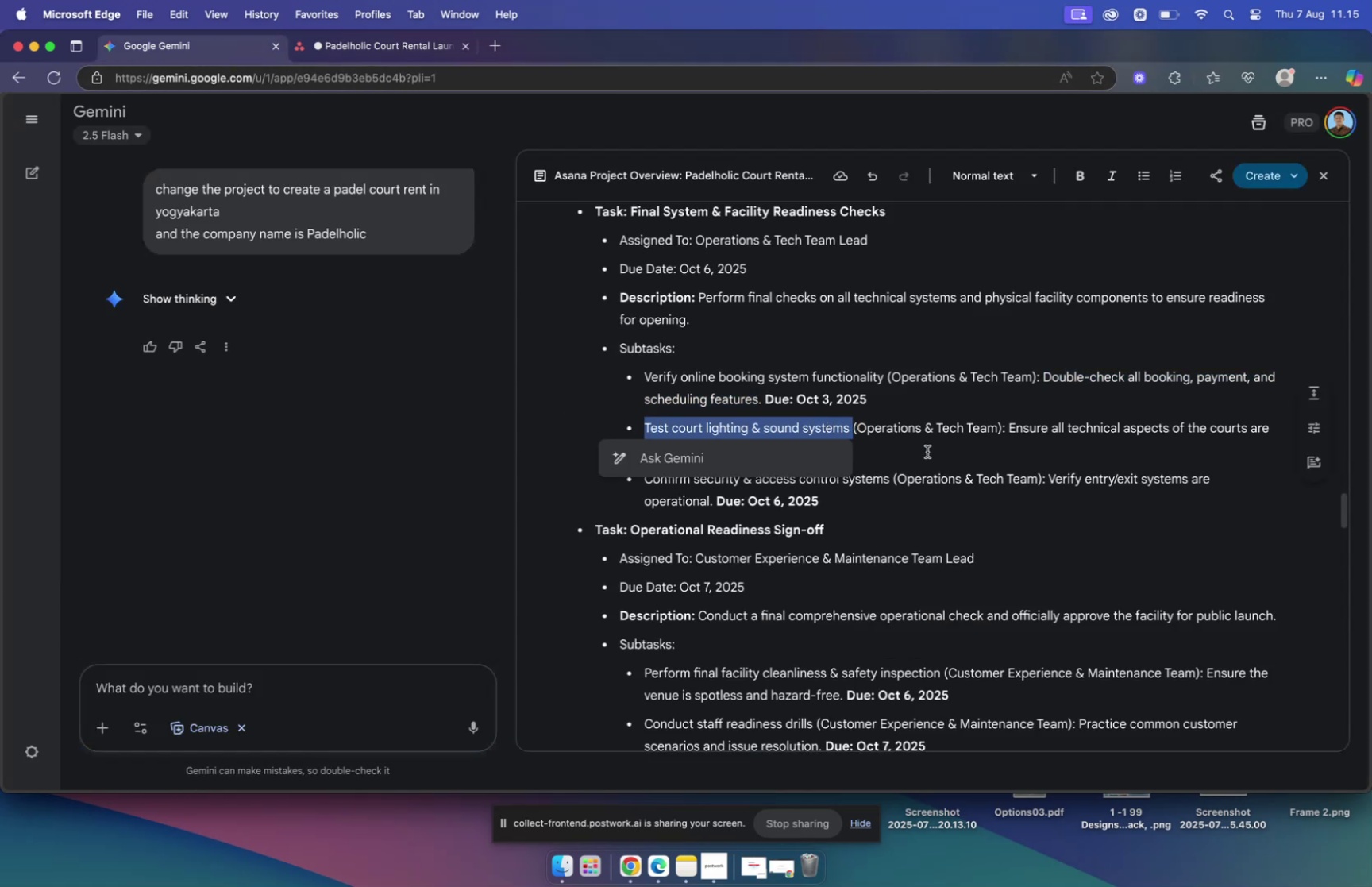 
key(Meta+C)
 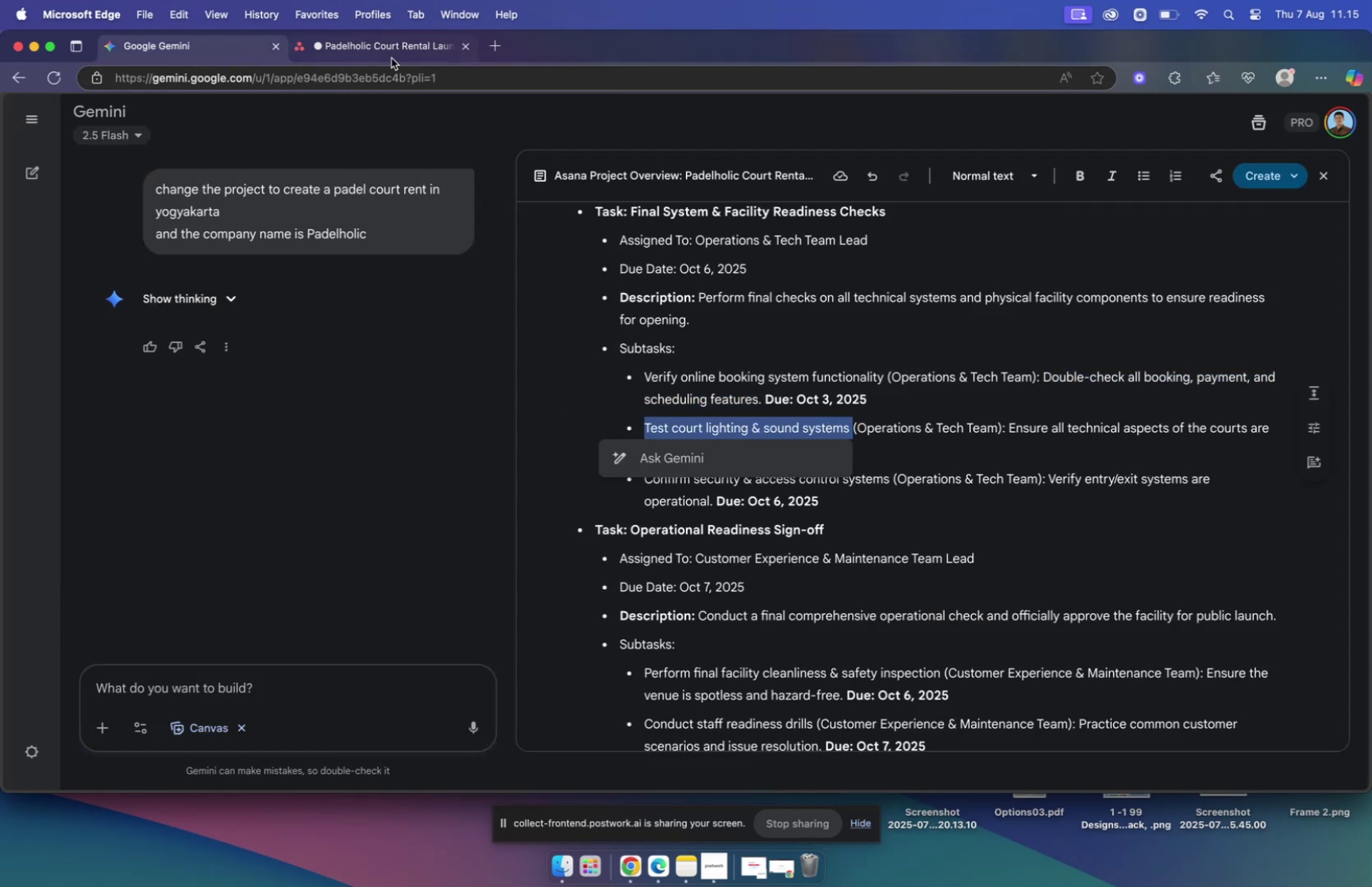 
left_click([391, 48])
 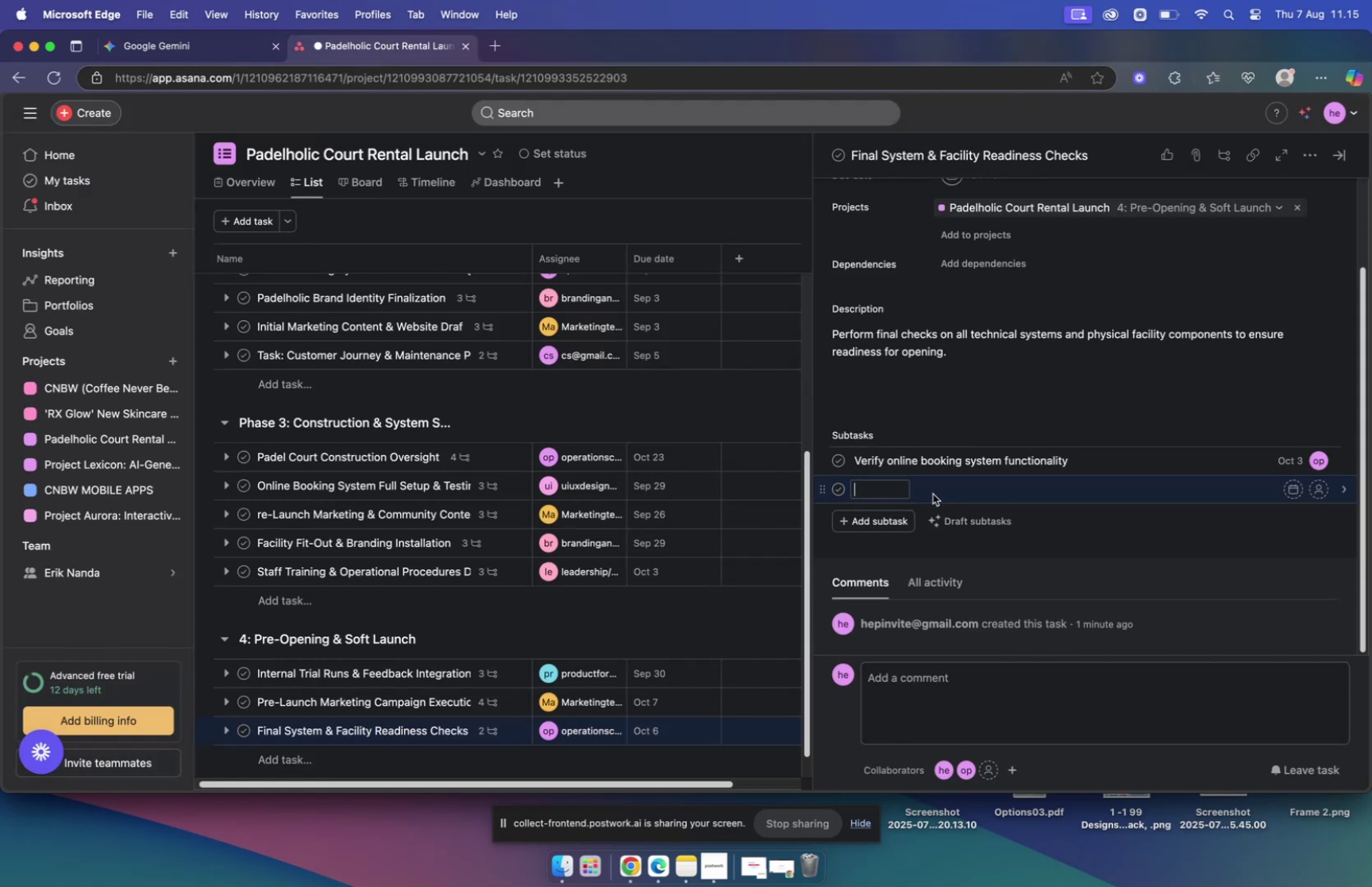 
key(Meta+V)
 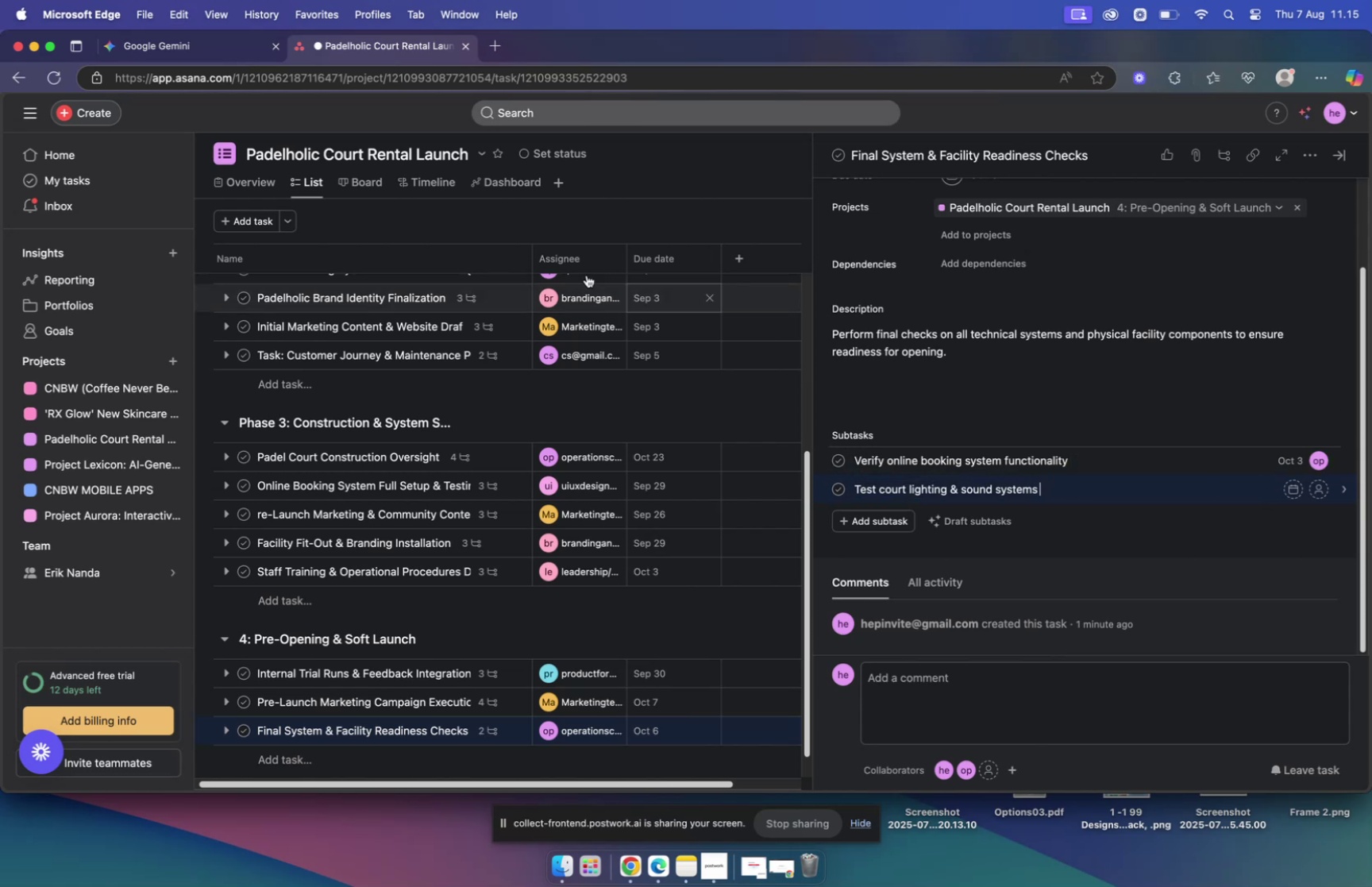 
left_click([206, 48])
 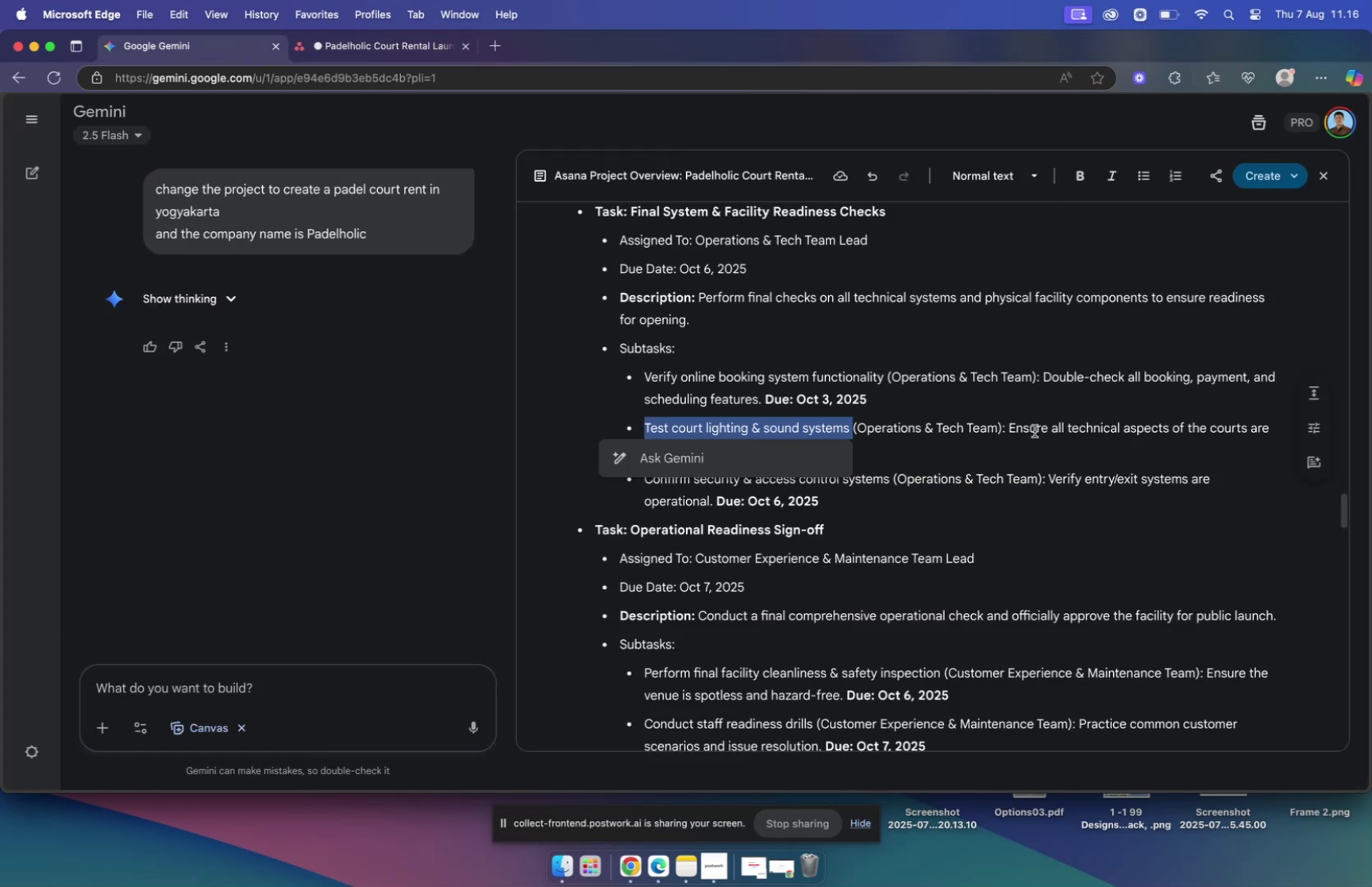 
left_click_drag(start_coordinate=[1009, 426], to_coordinate=[688, 457])
 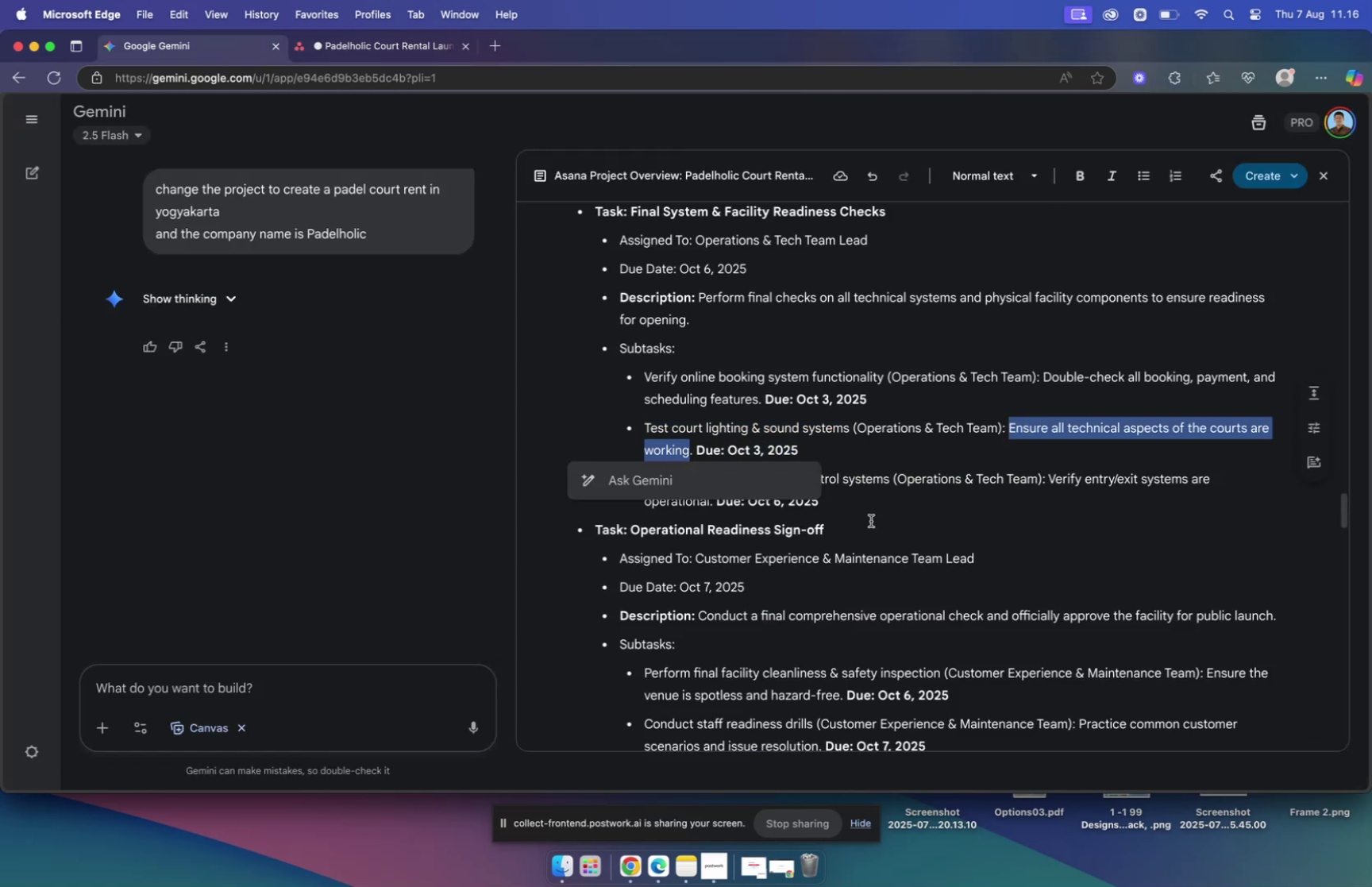 
key(Meta+C)
 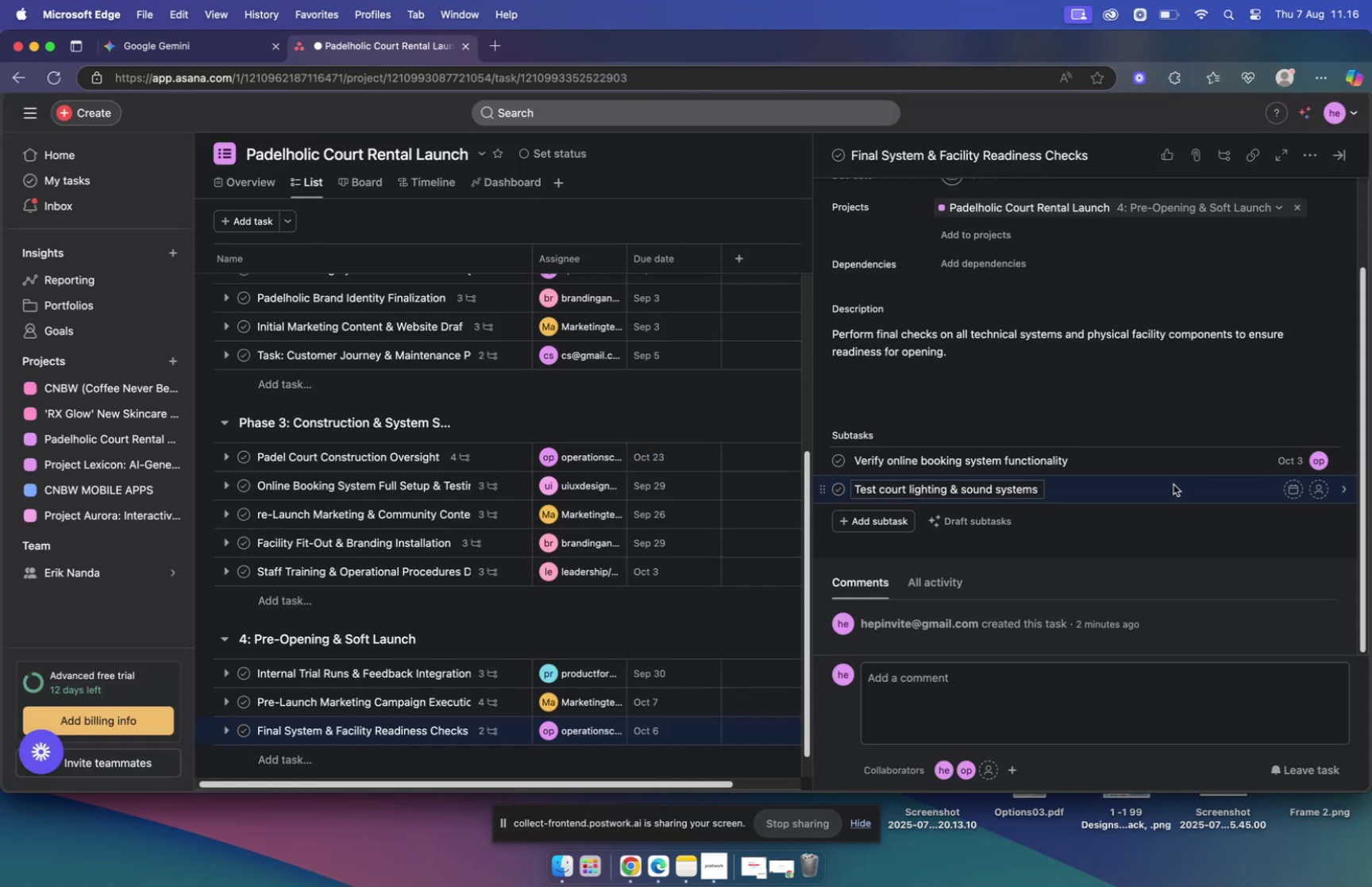 
left_click([1187, 490])
 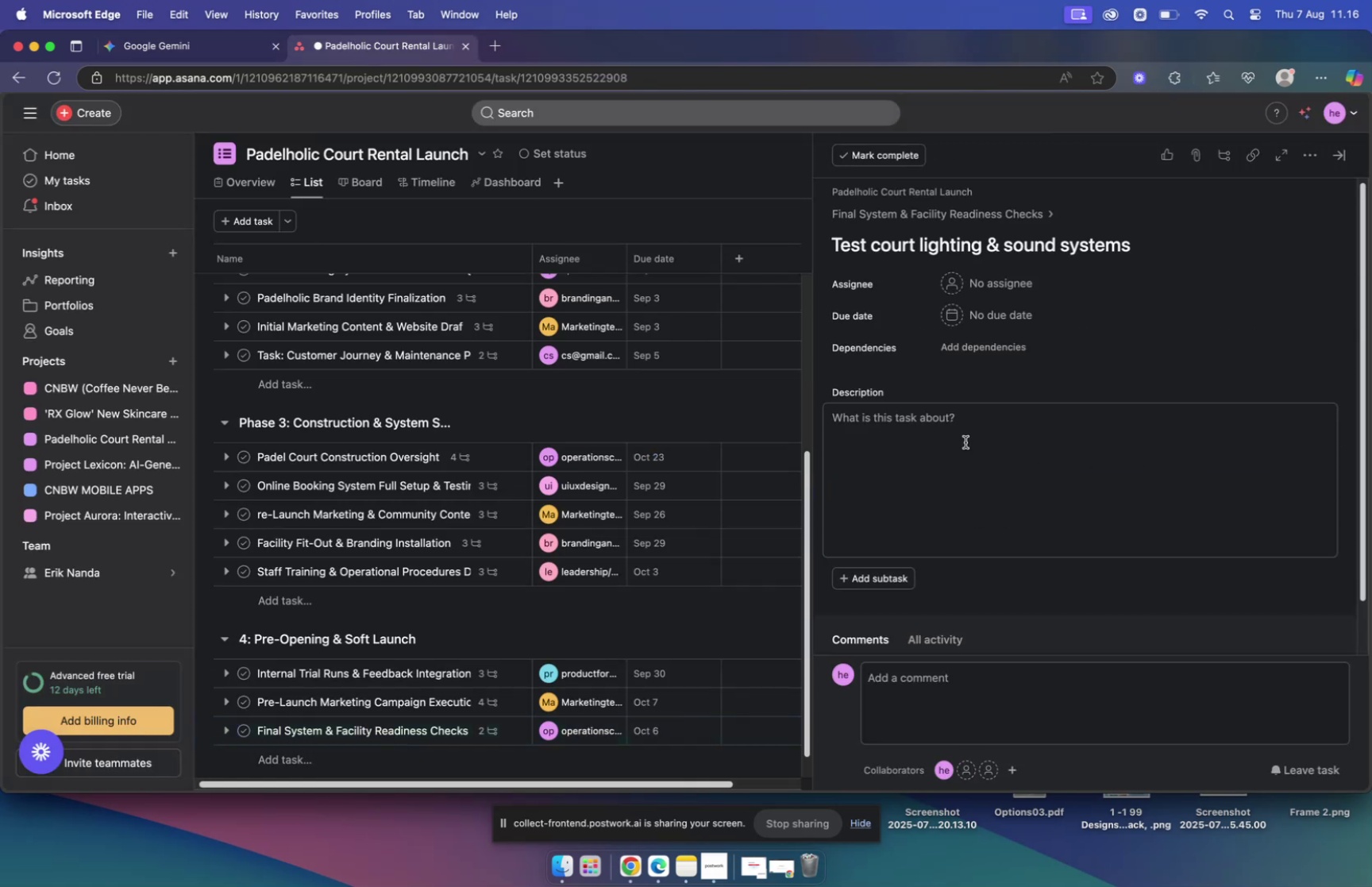 
key(Meta+V)
 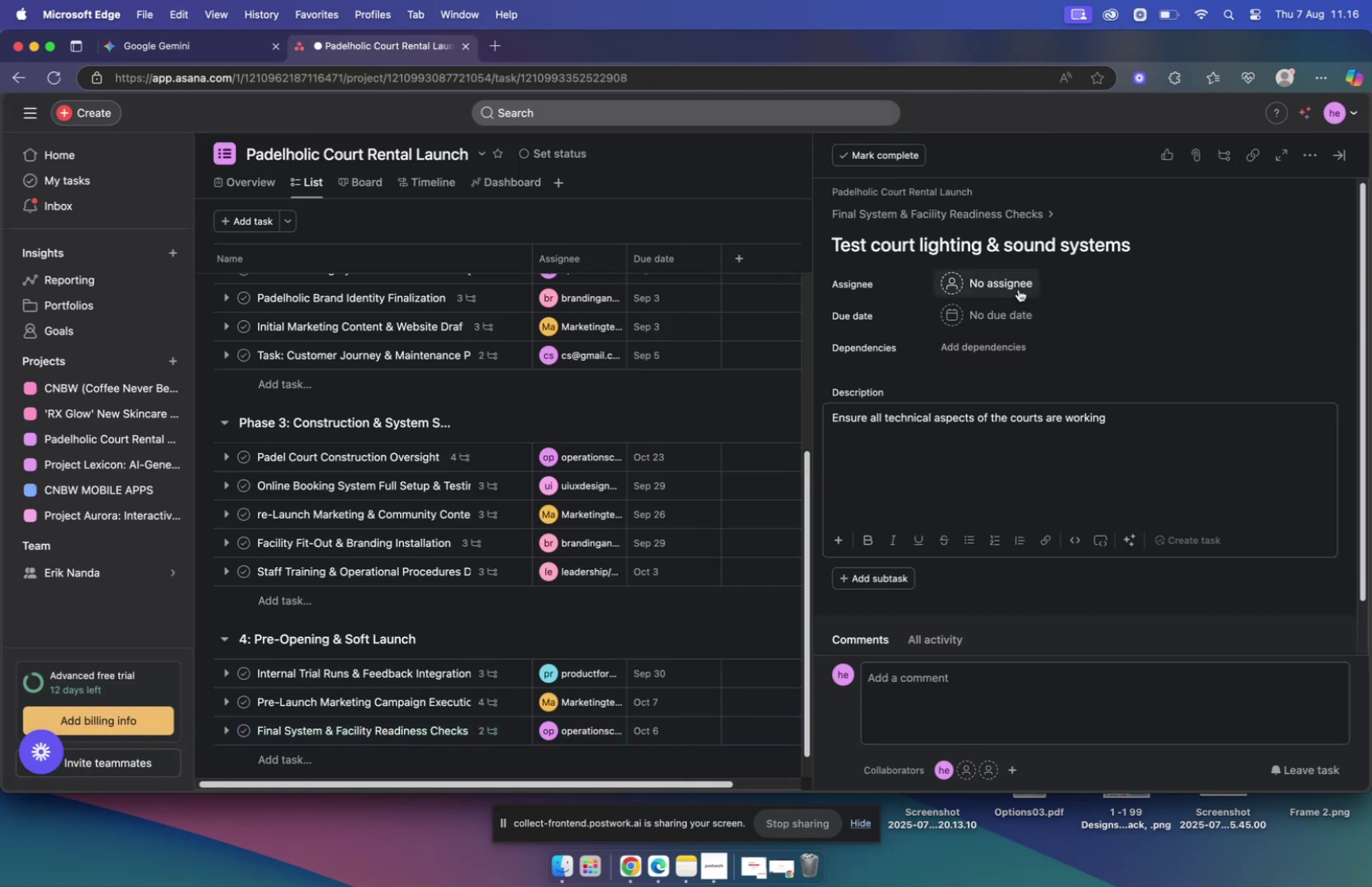 
left_click([1018, 284])
 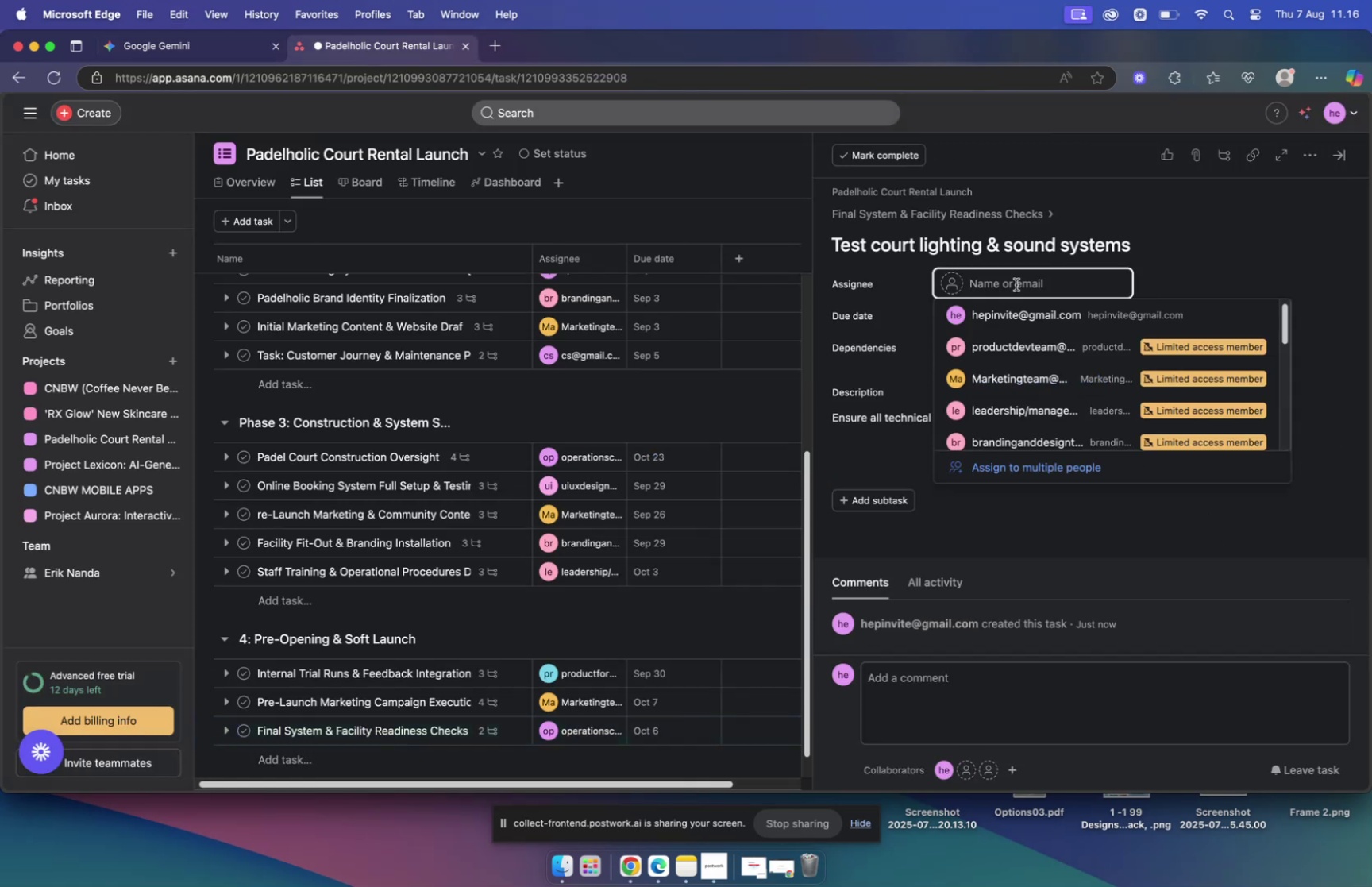 
type(ope)
 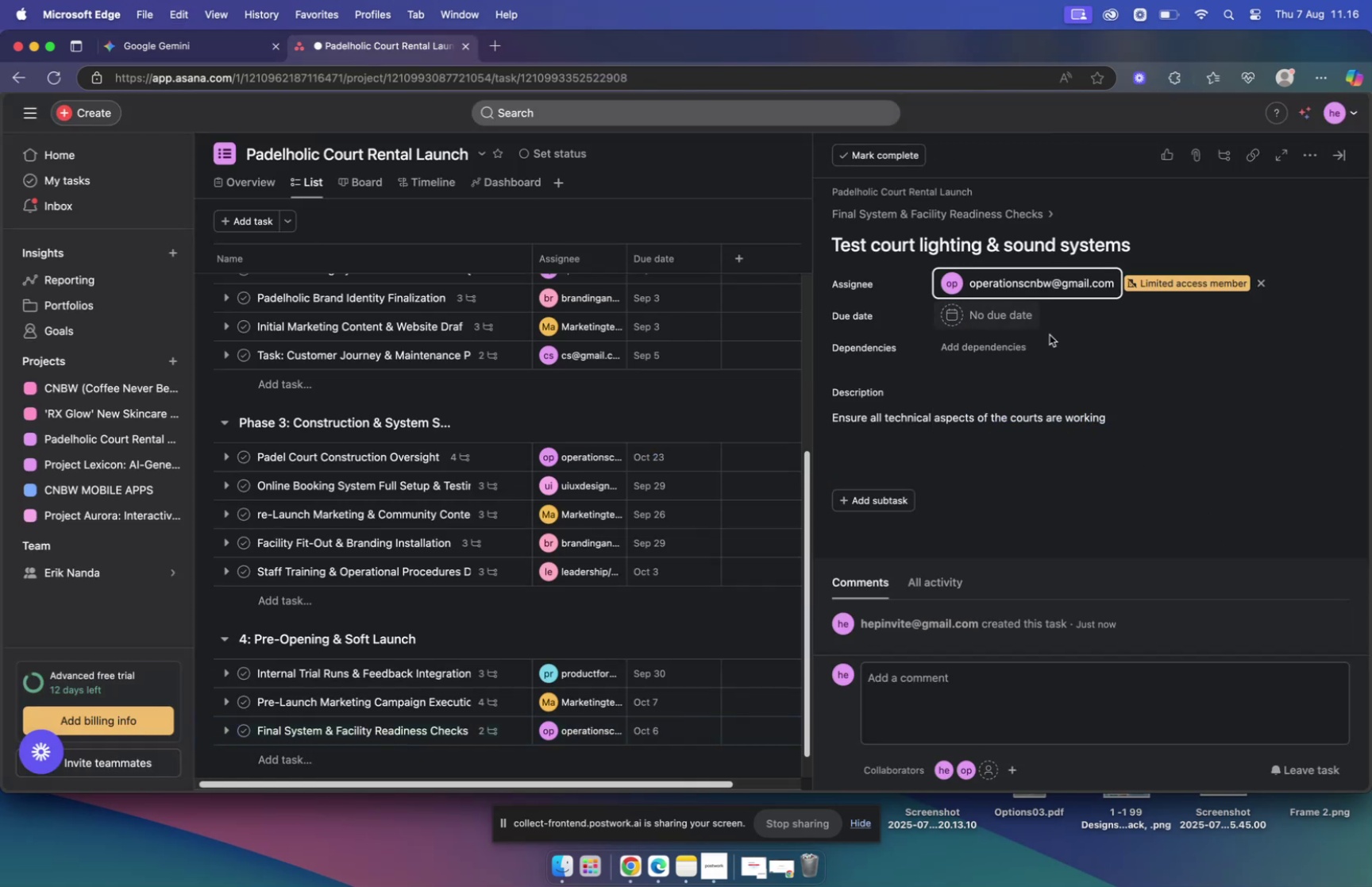 
left_click([1052, 320])
 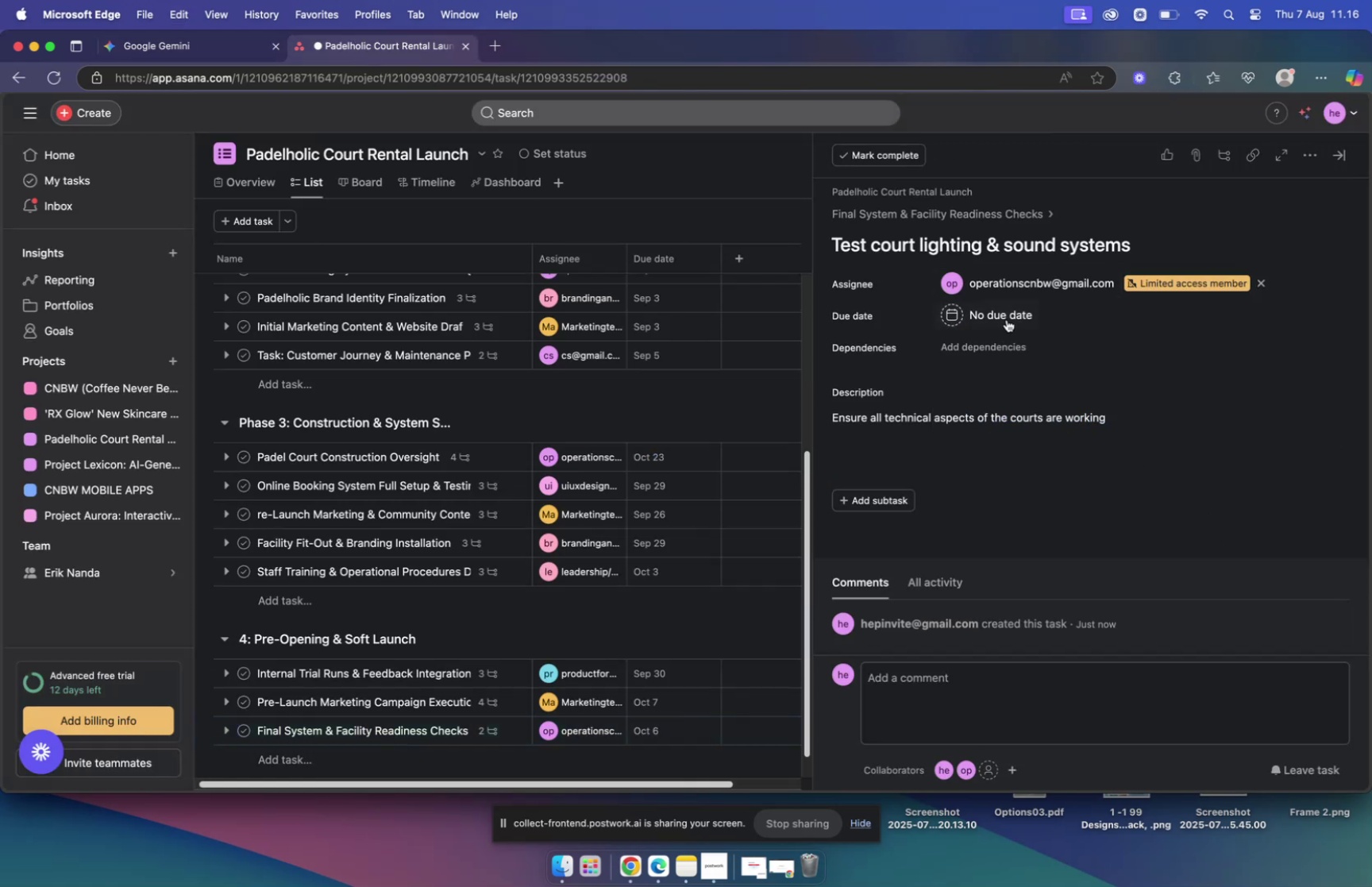 
left_click([1001, 318])
 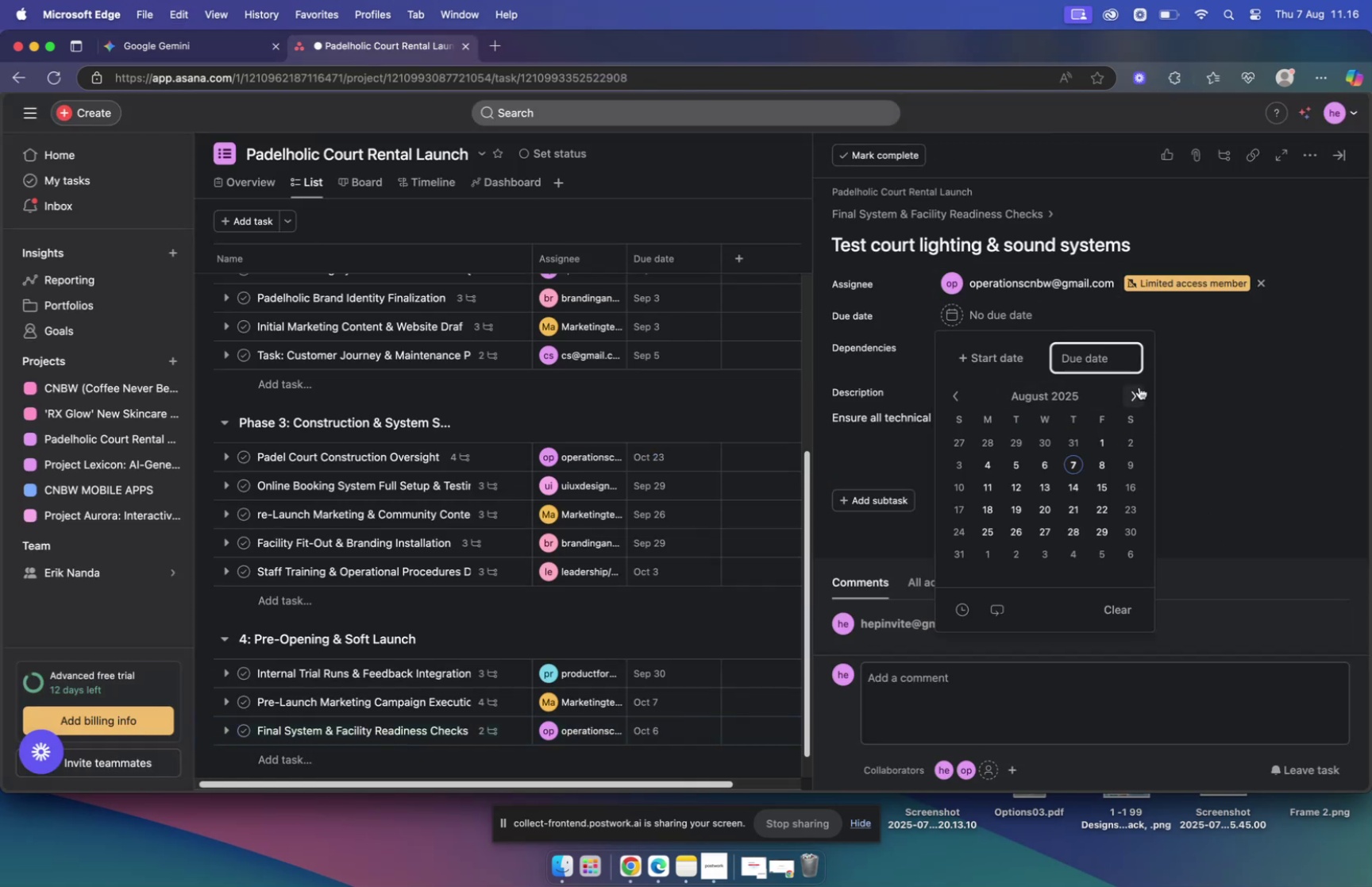 
left_click([1138, 391])
 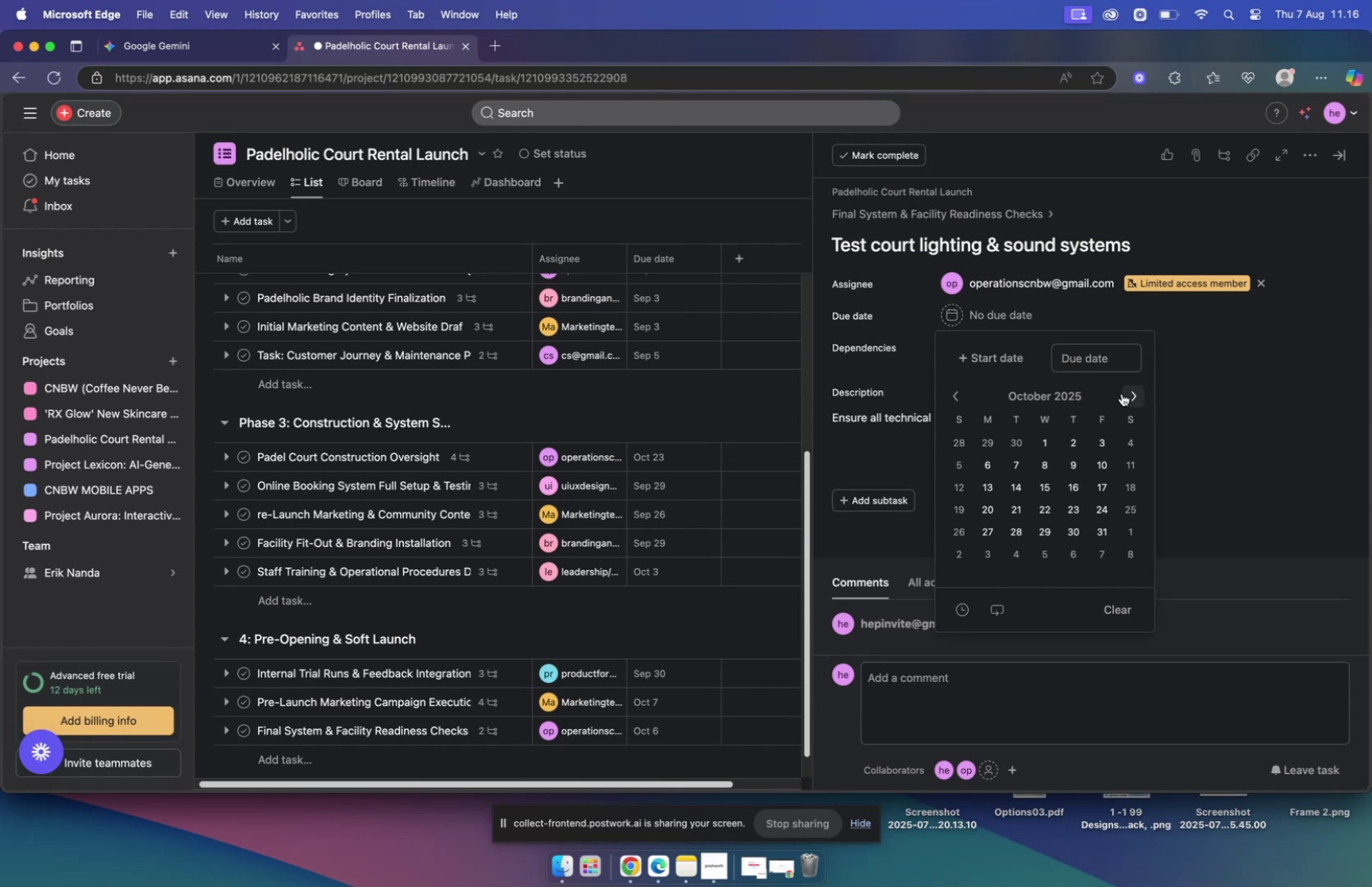 
left_click([1109, 440])
 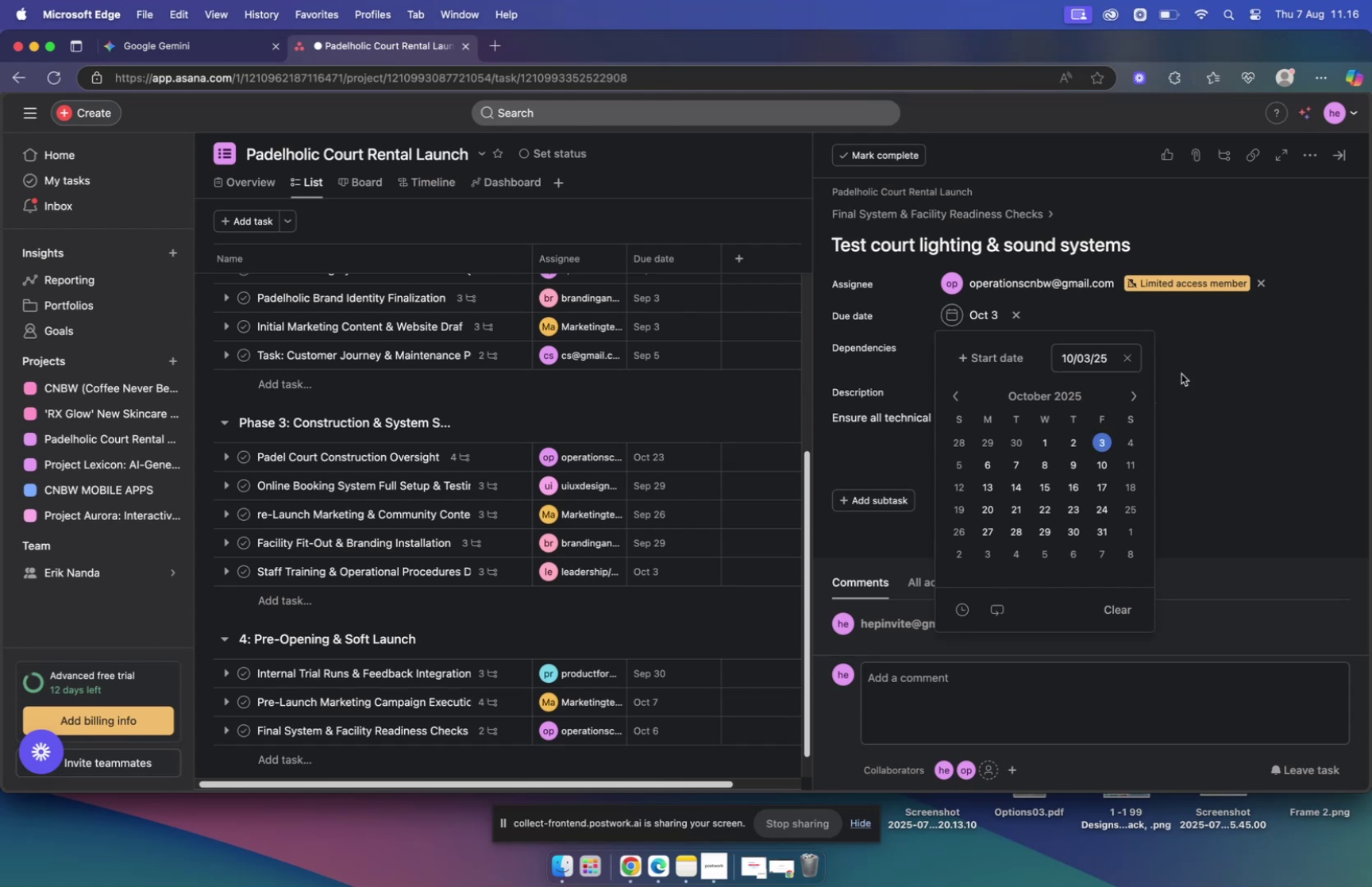 
left_click([1186, 366])
 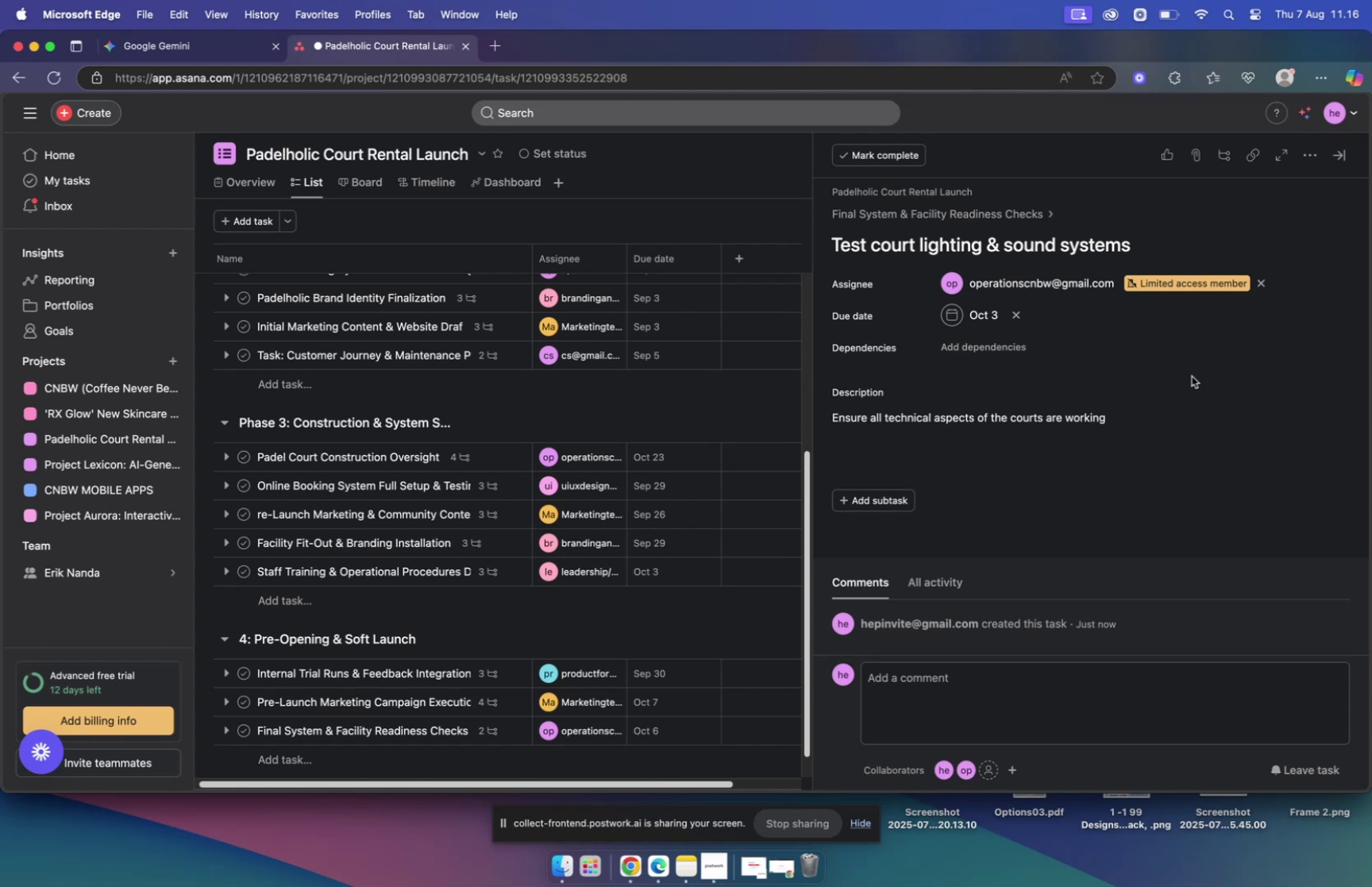 
wait(35.99)
 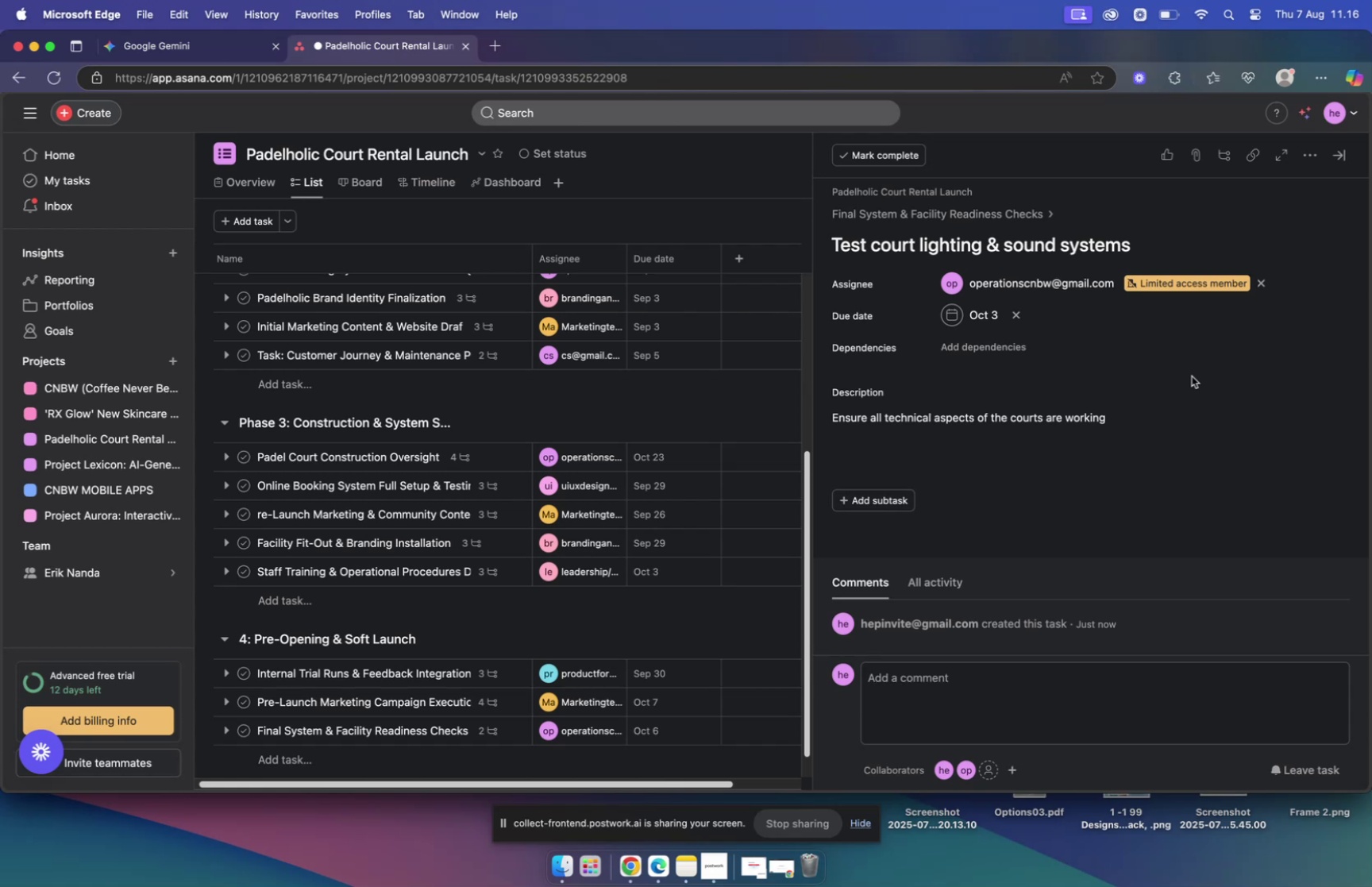 
key(Meta+CommandLeft)
 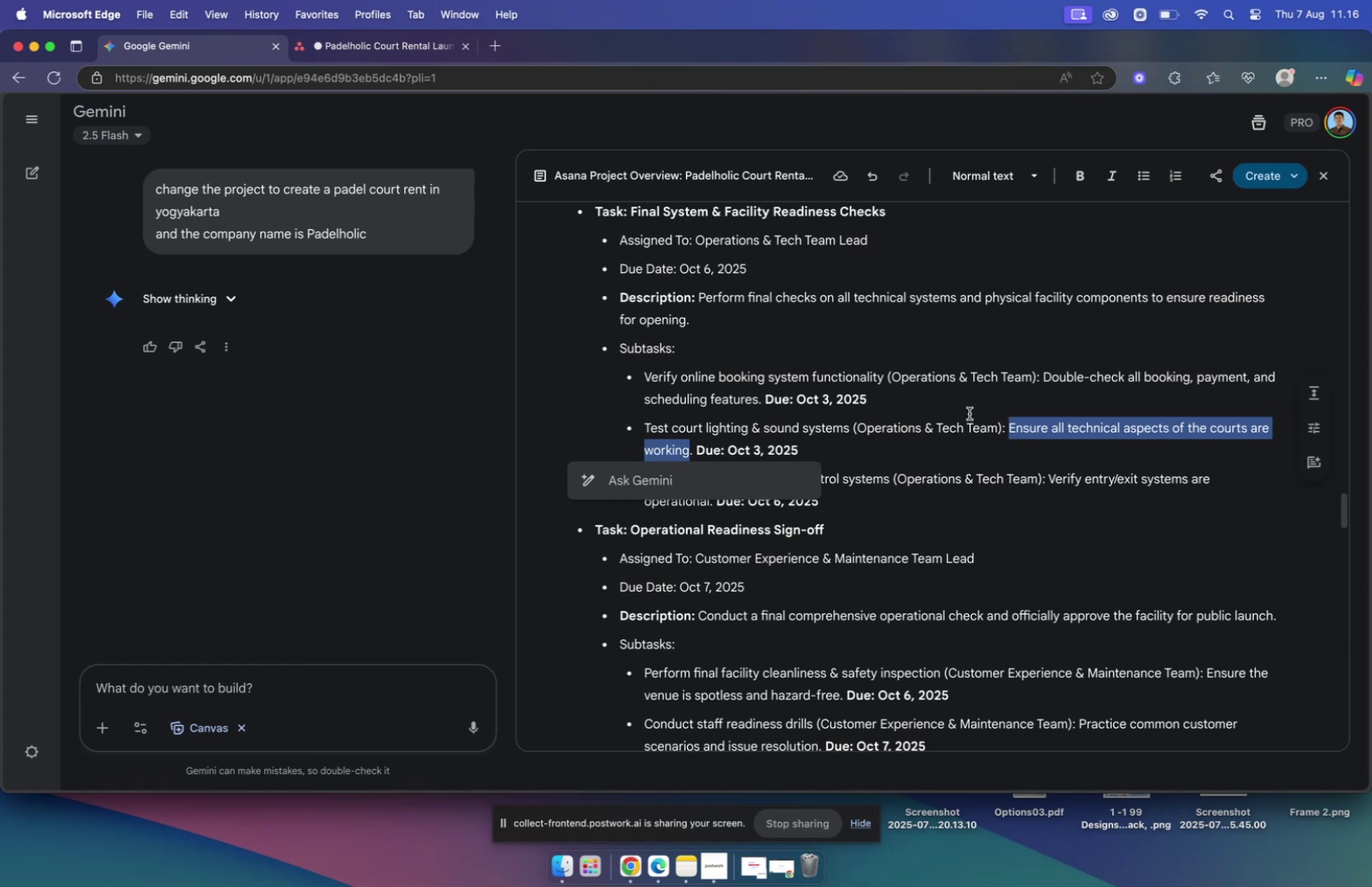 
key(Meta+C)
 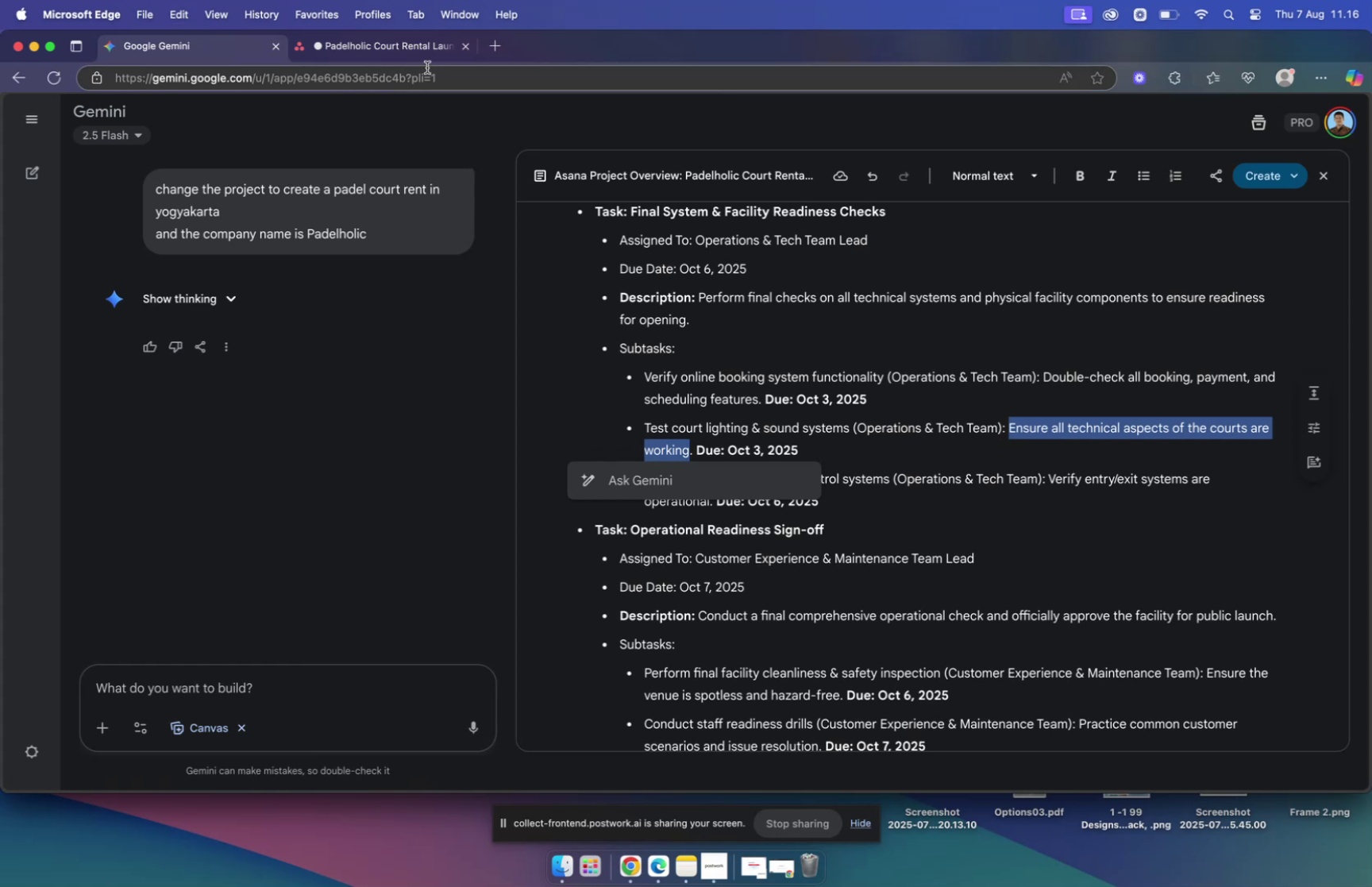 
left_click([412, 48])
 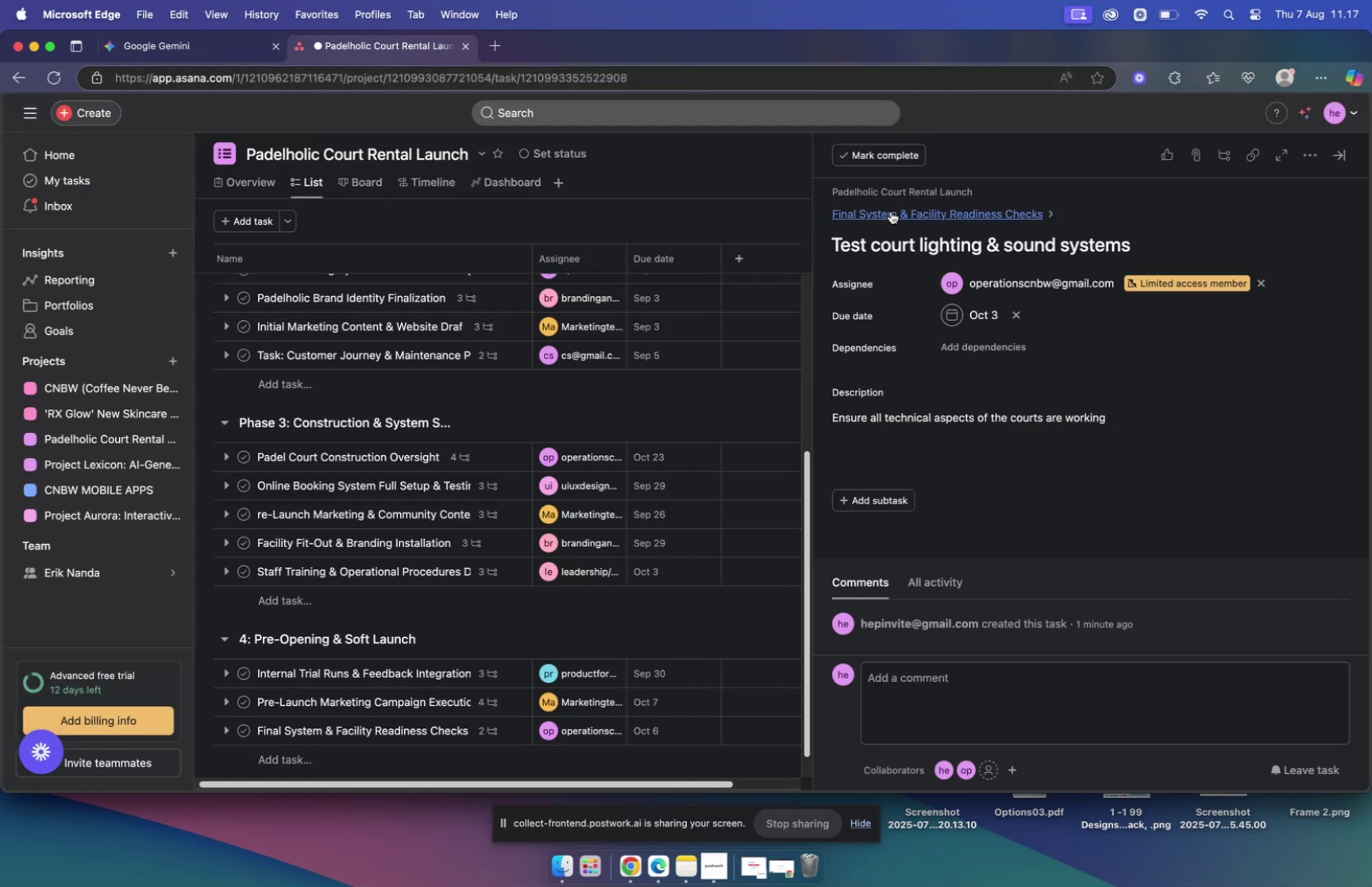 
wait(7.15)
 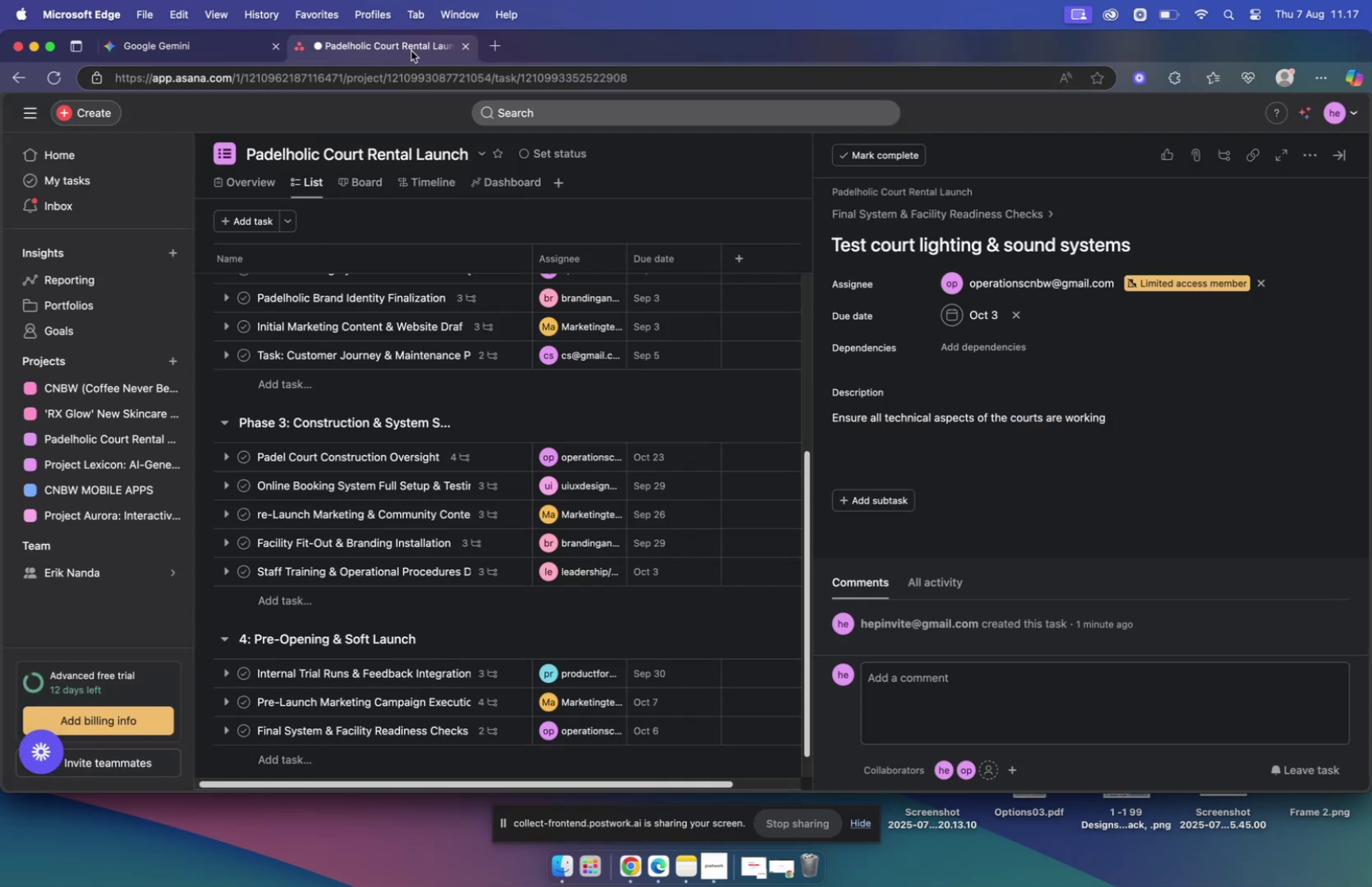 
left_click([228, 48])
 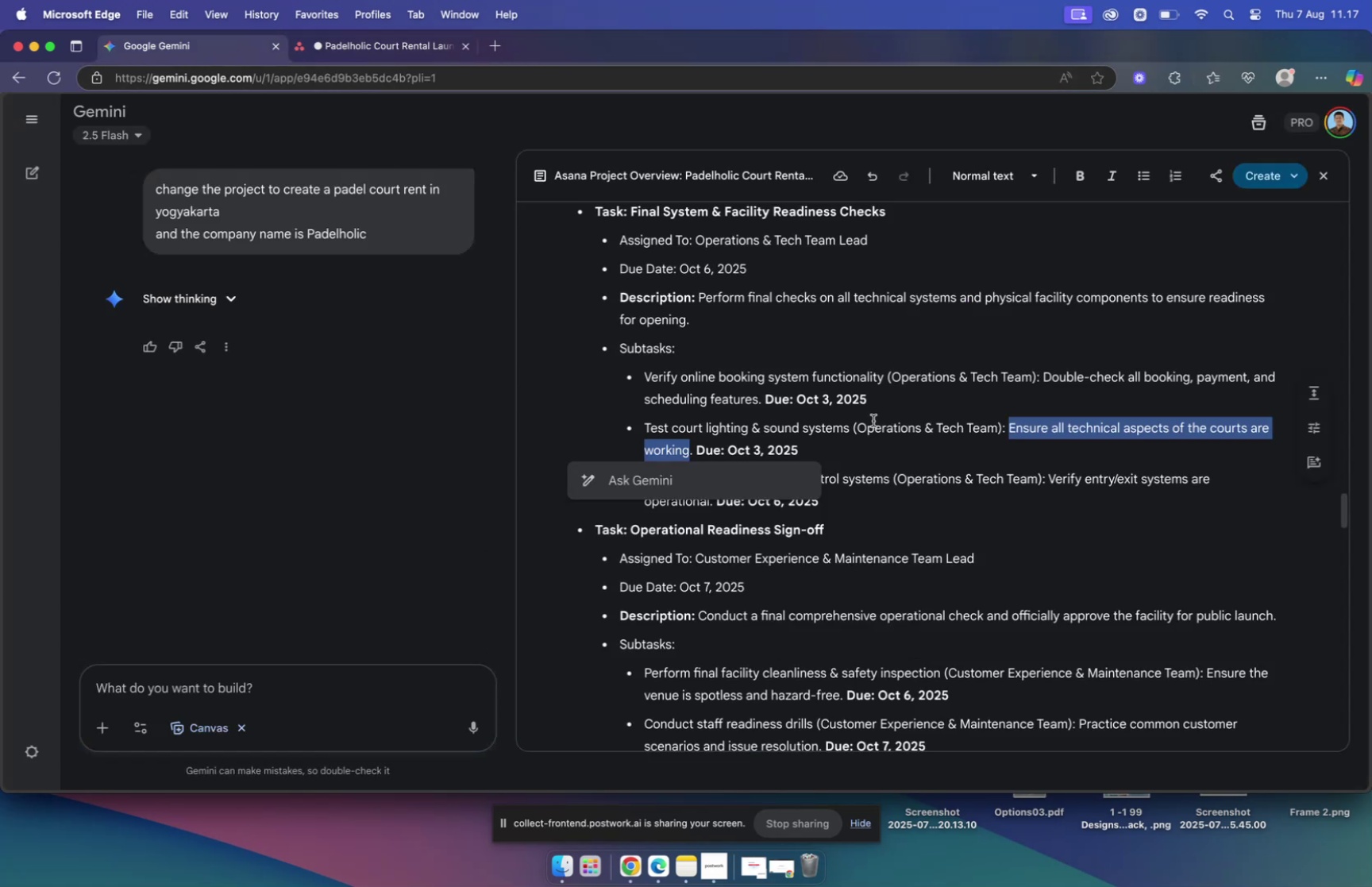 
left_click([873, 449])
 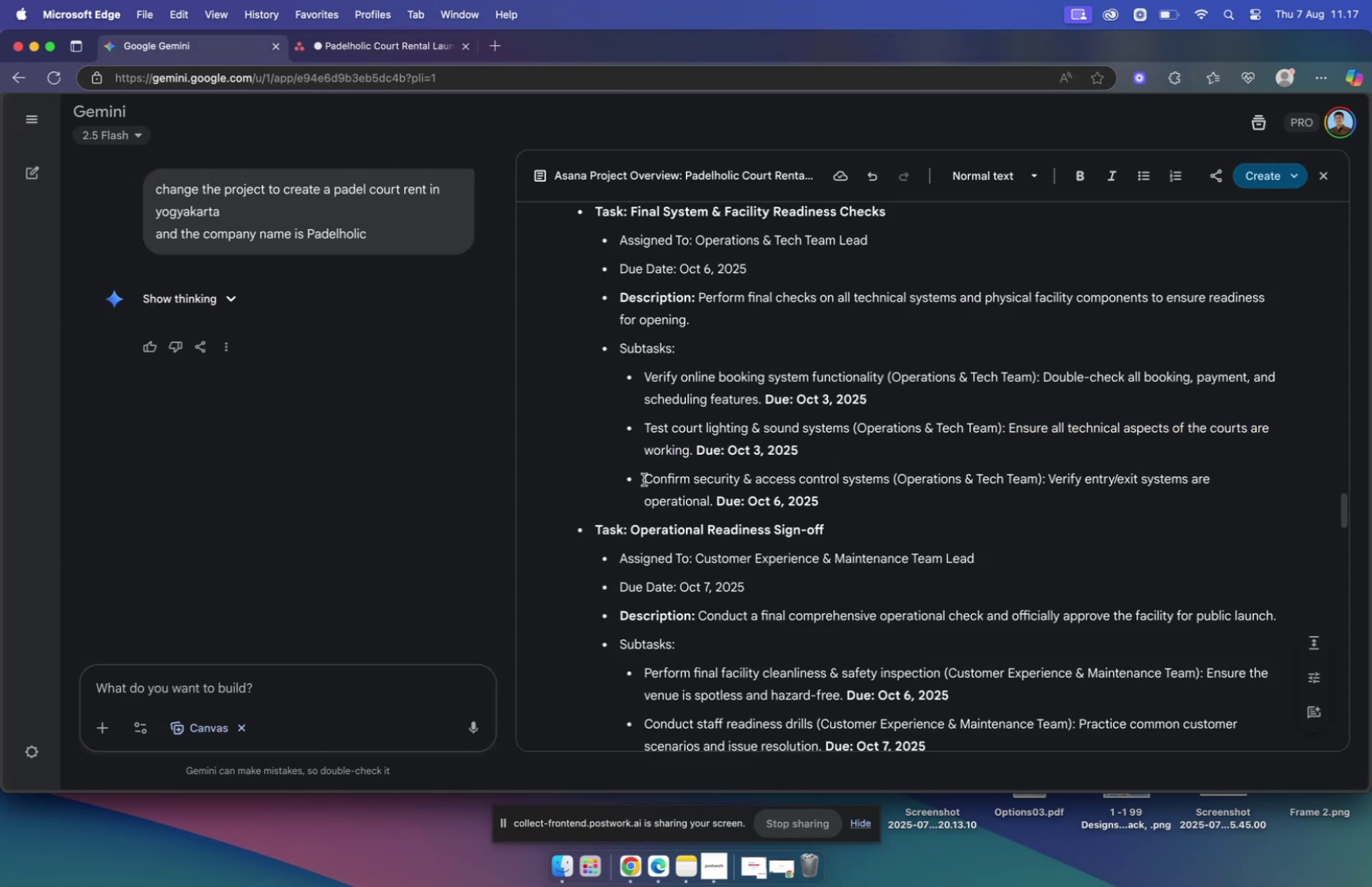 
left_click_drag(start_coordinate=[645, 479], to_coordinate=[886, 484])
 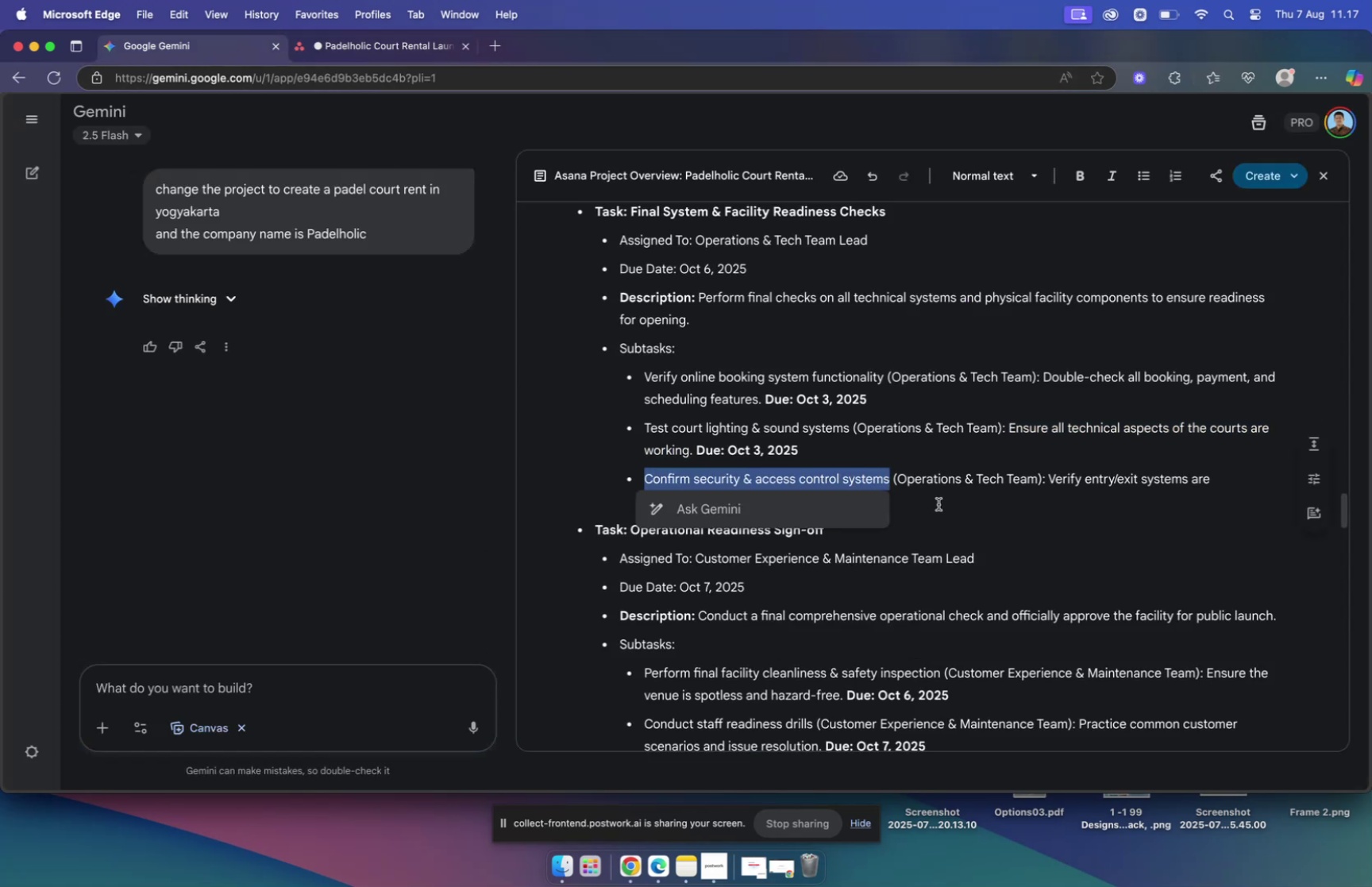 
hold_key(key=CommandLeft, duration=0.41)
 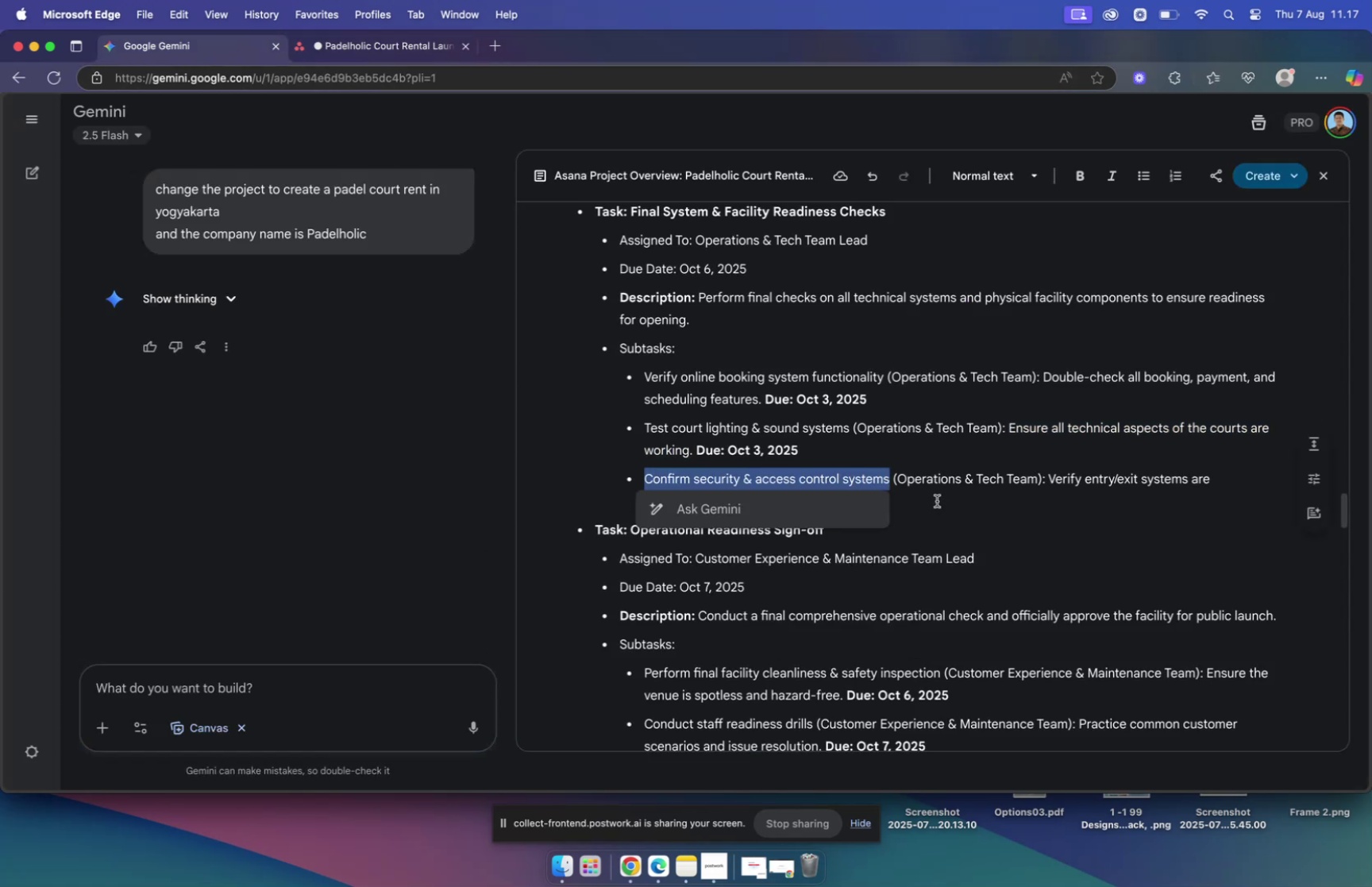 
key(Meta+C)
 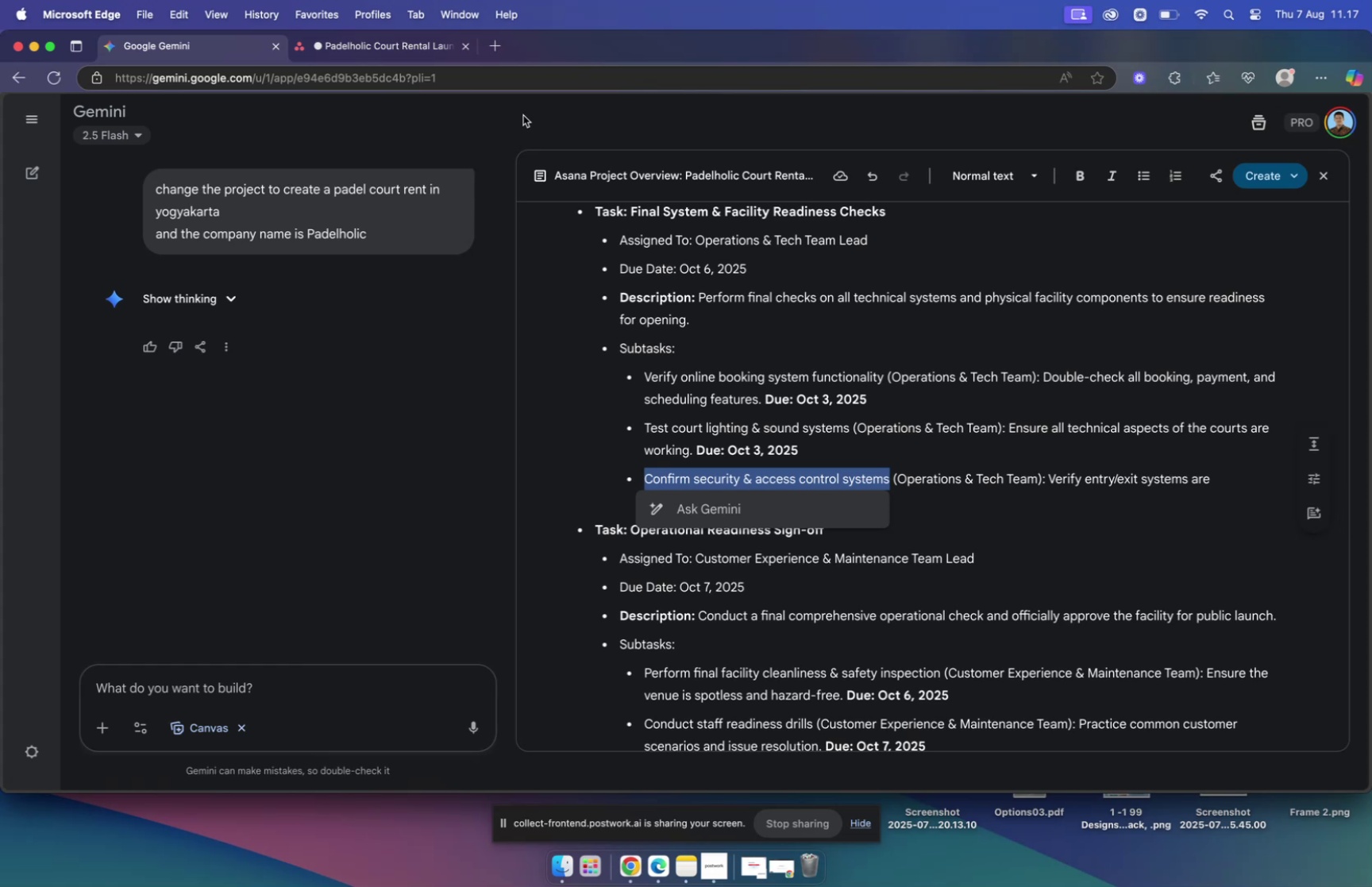 
left_click([411, 43])
 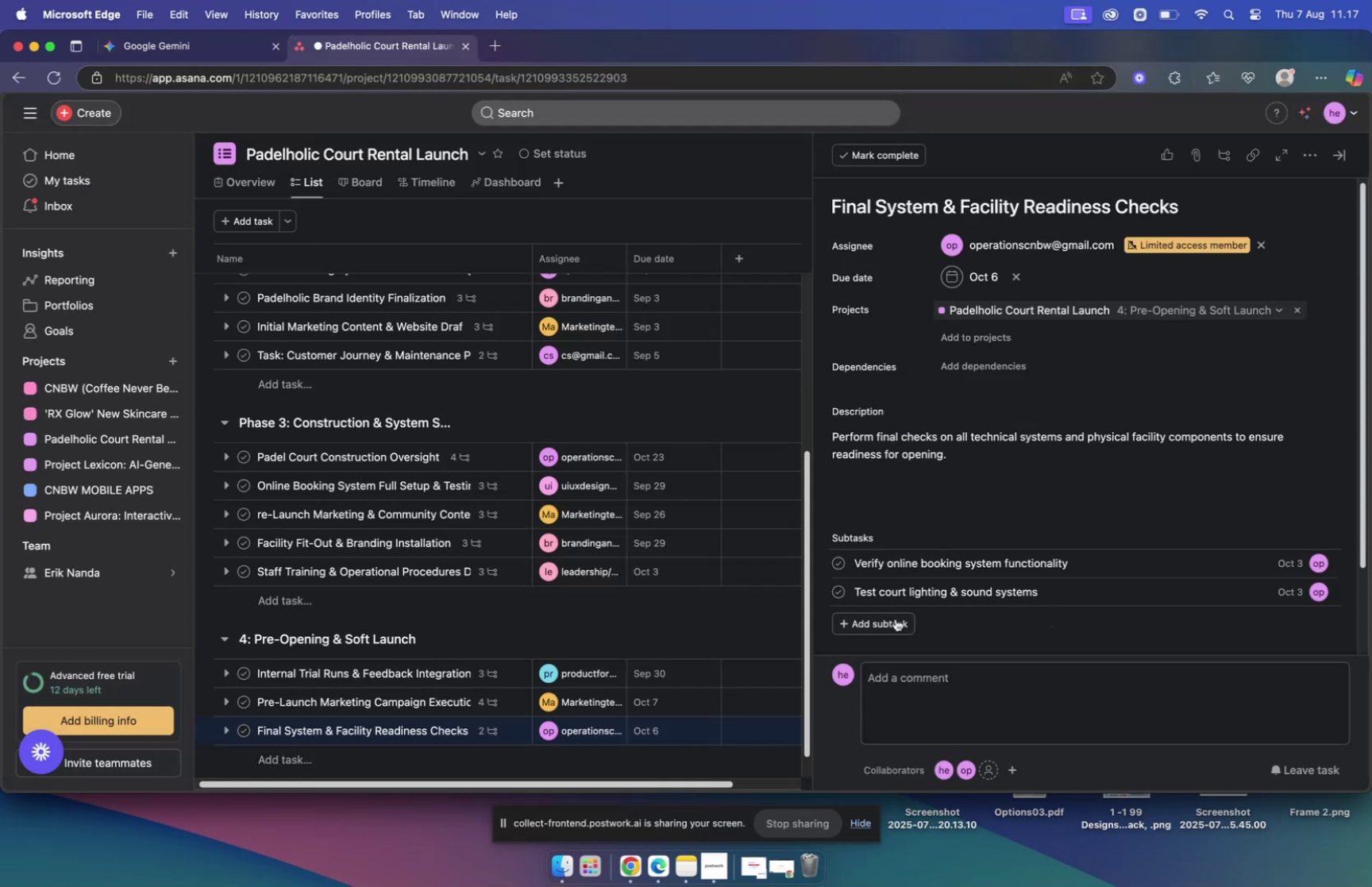 
left_click([891, 619])
 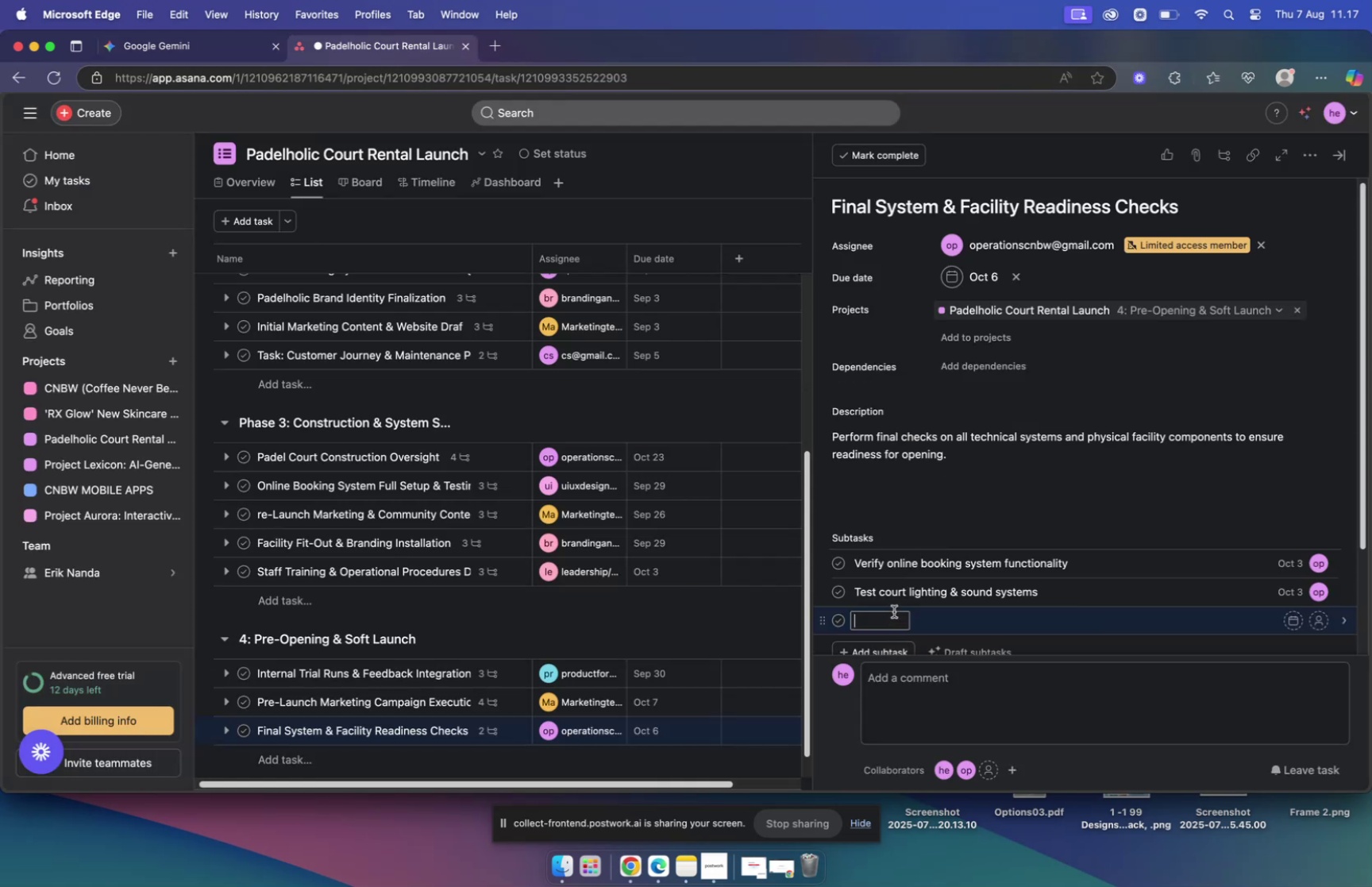 
key(Meta+V)
 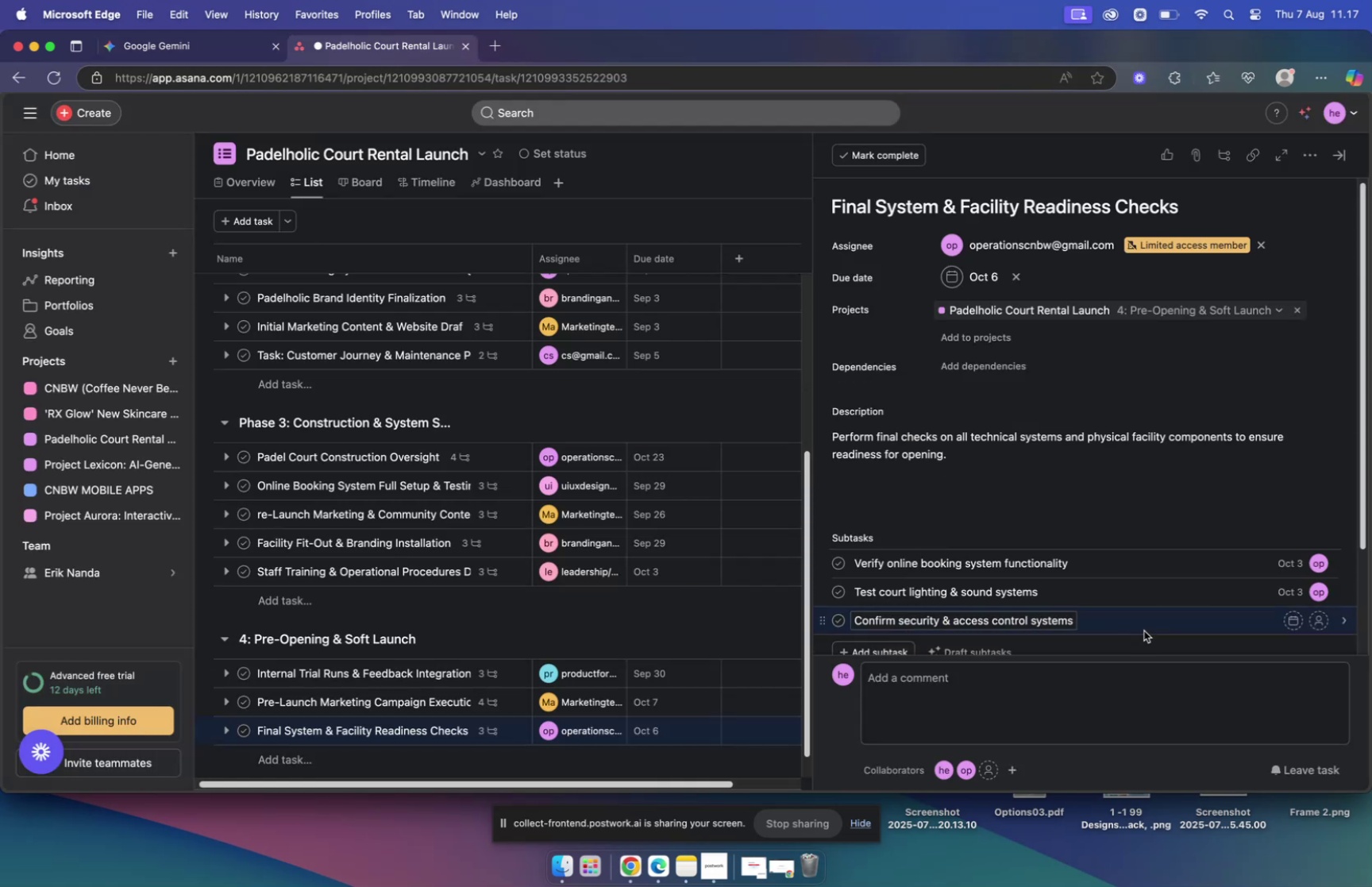 
mouse_move([1286, 609])
 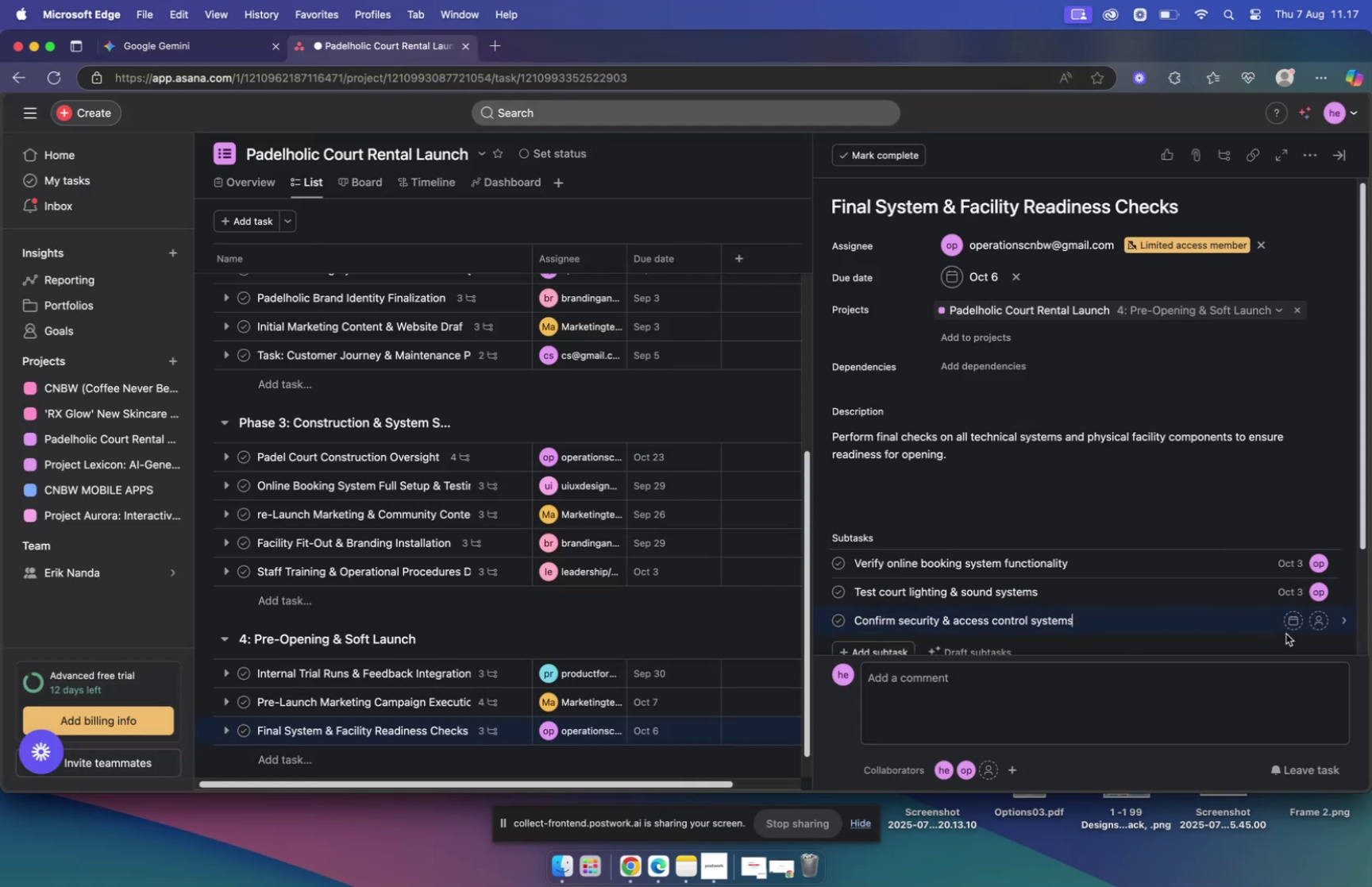 
left_click([1289, 624])
 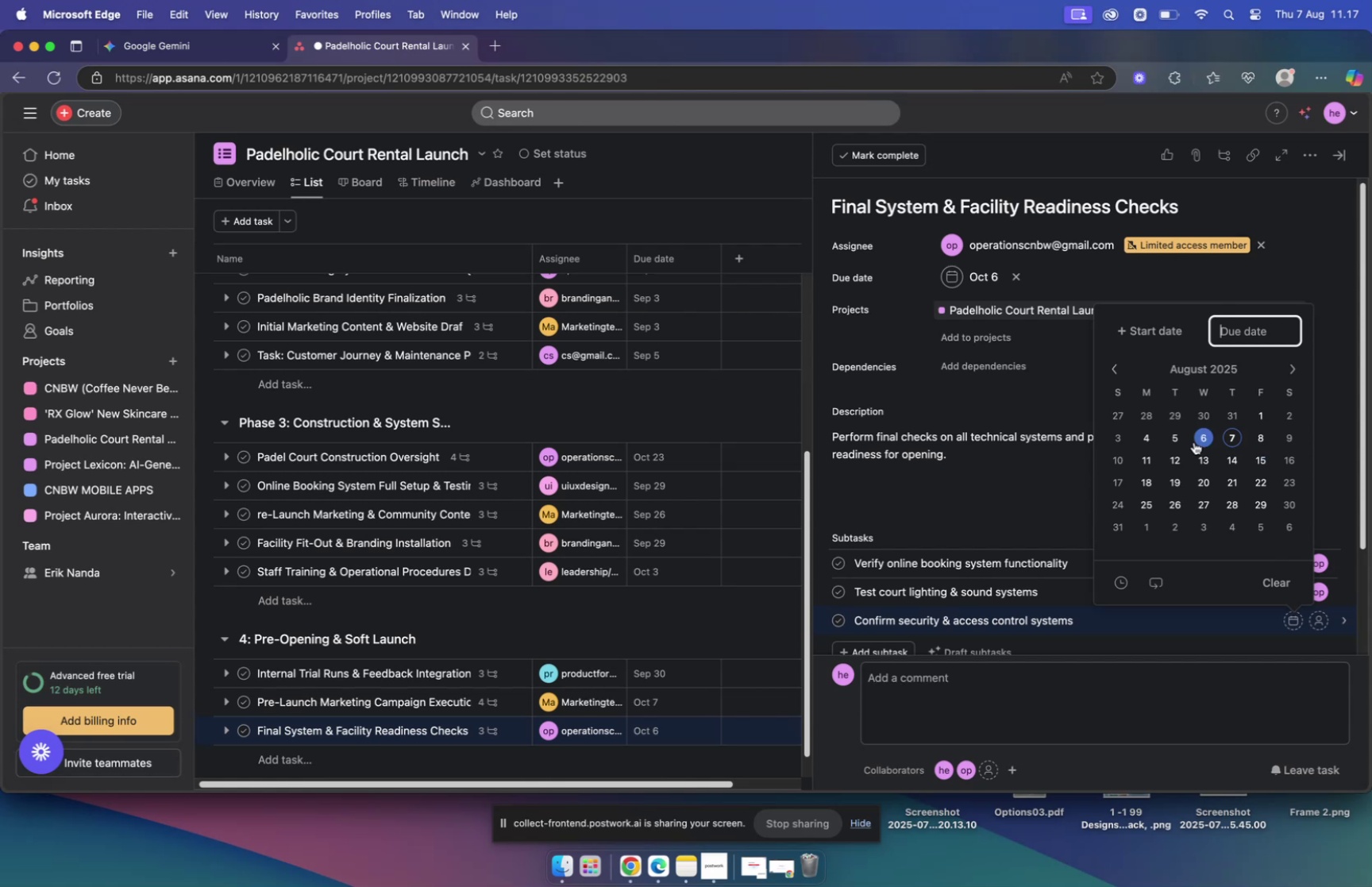 
left_click([1199, 439])
 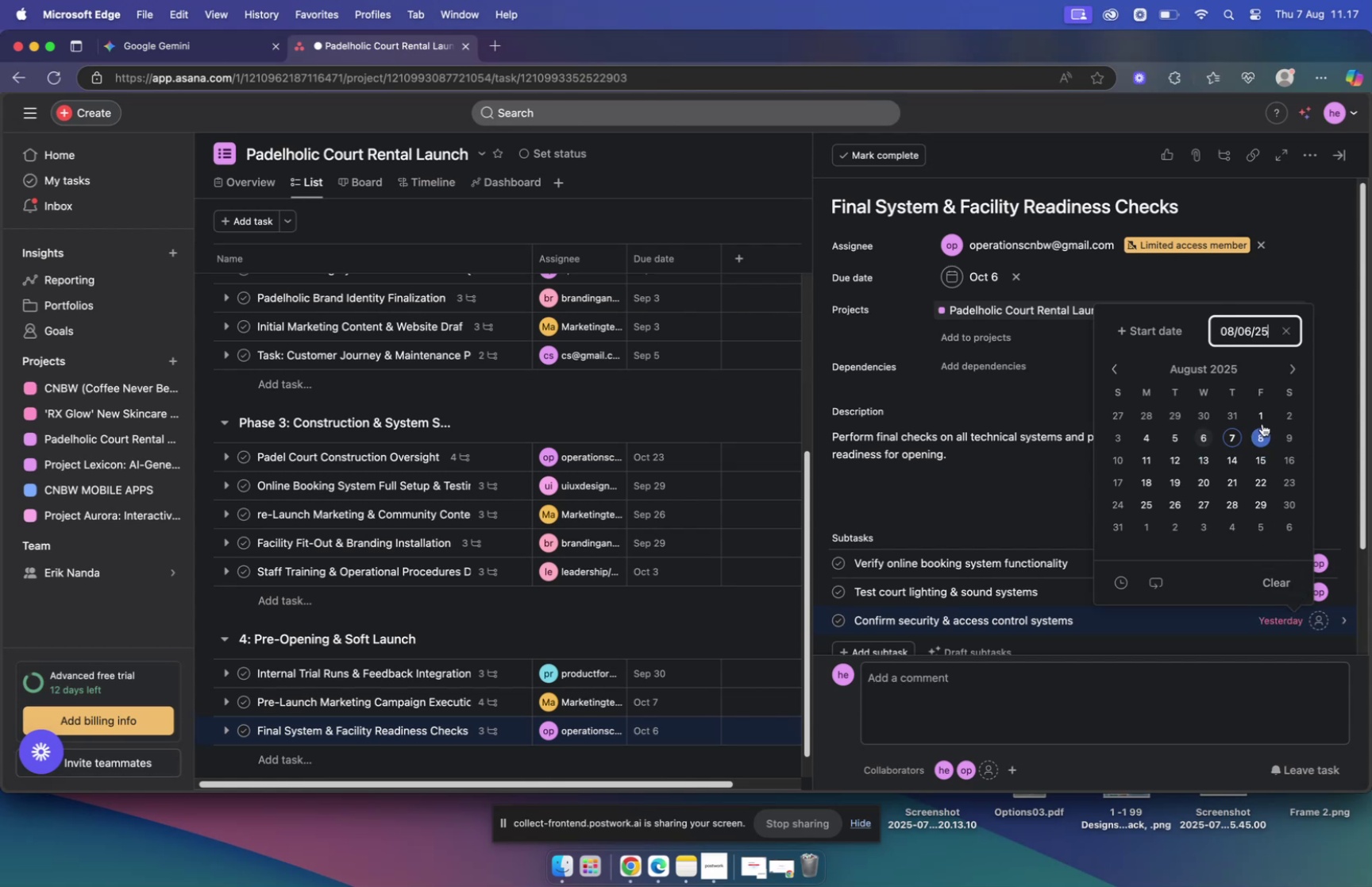 
left_click([1286, 371])
 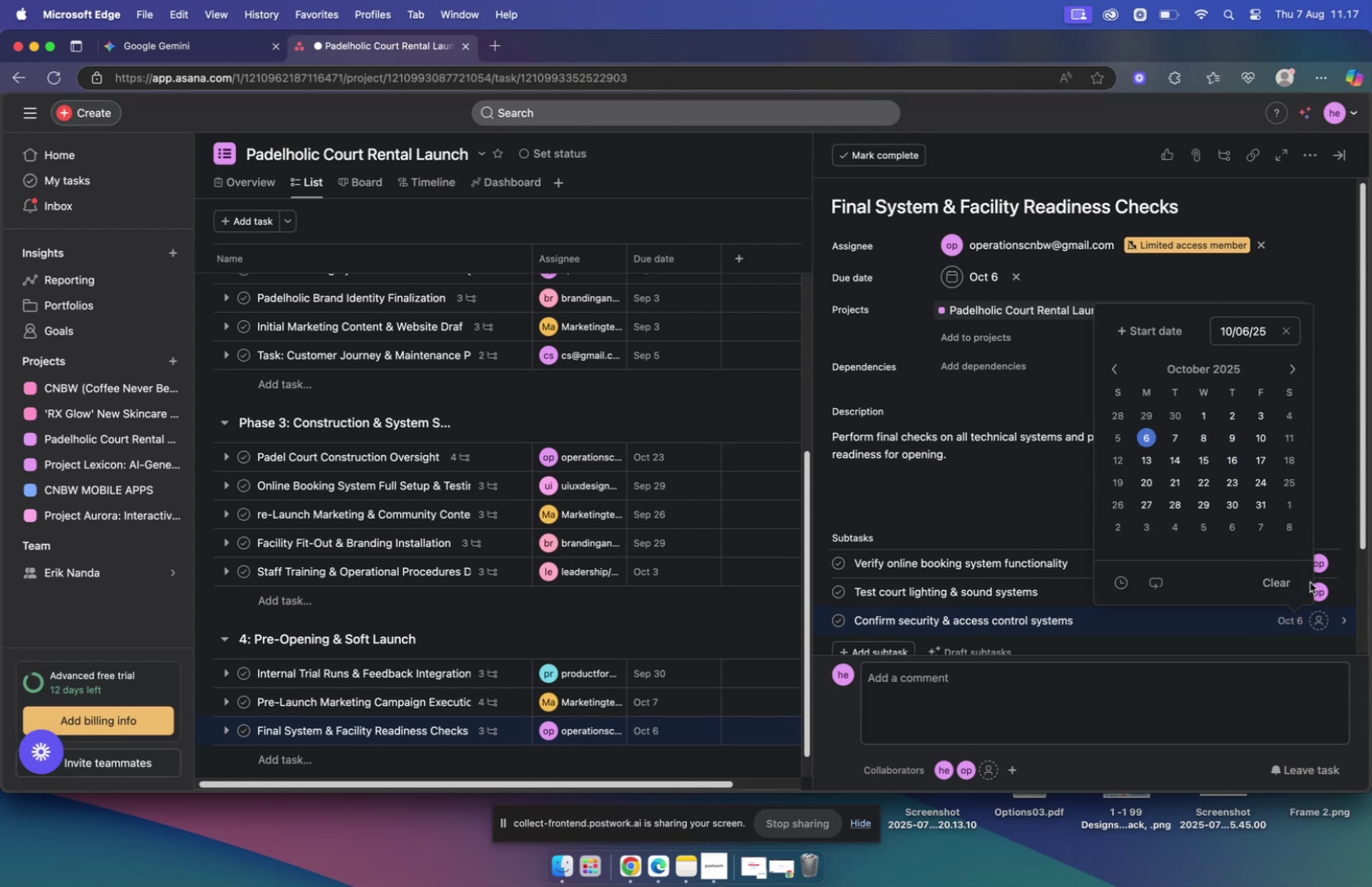 
left_click([1322, 619])
 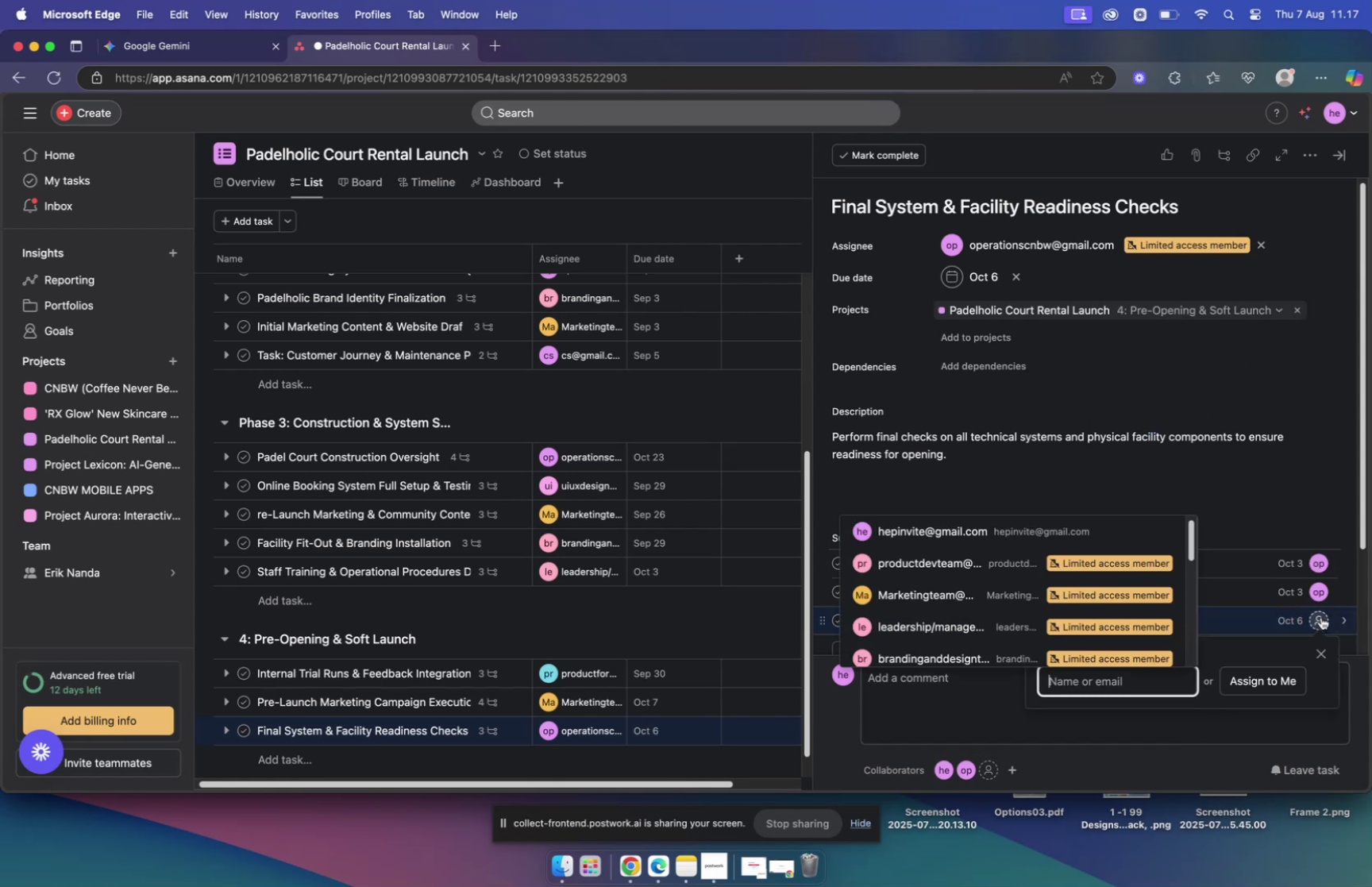 
type(oper)
 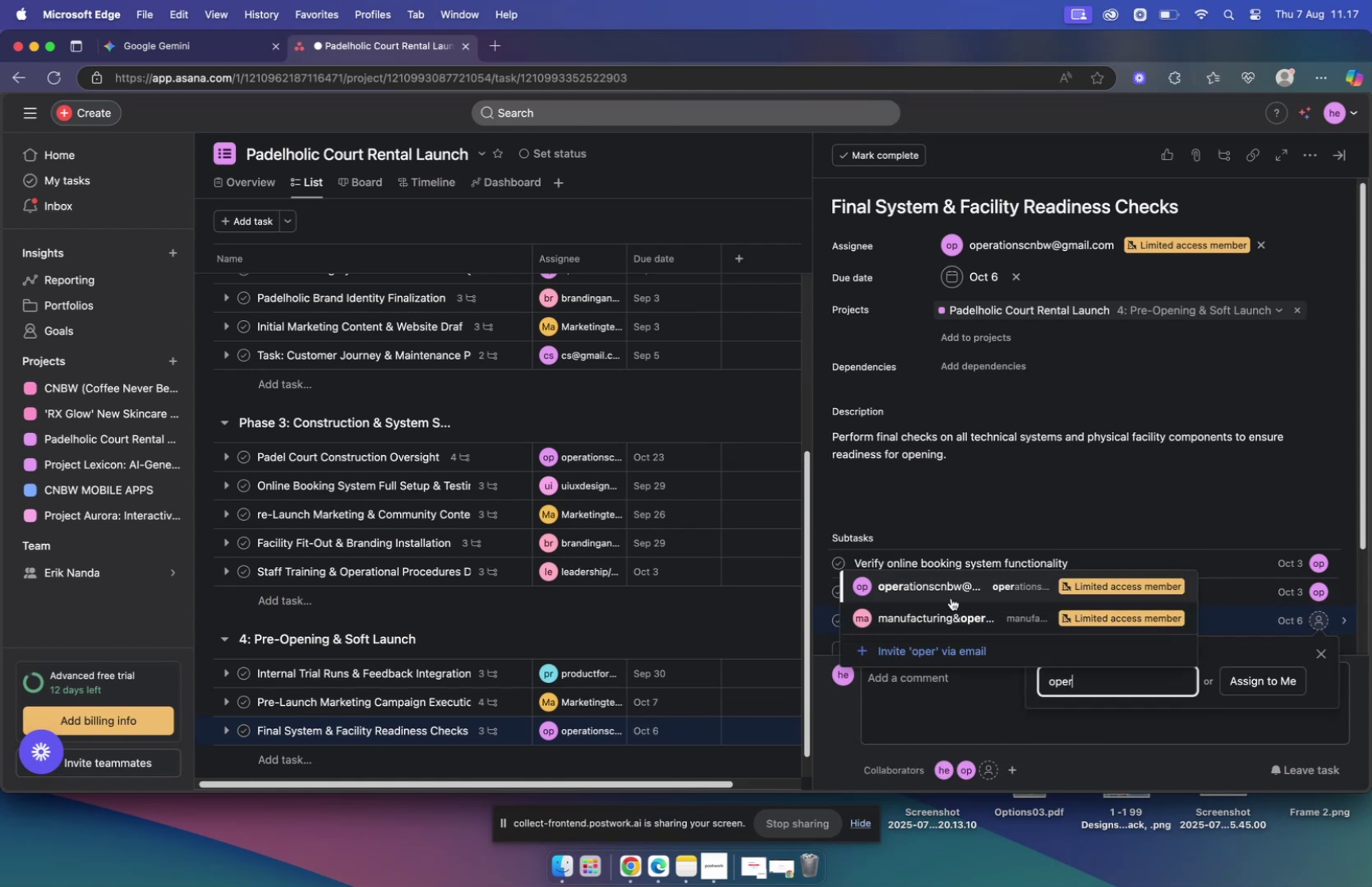 
left_click([946, 588])
 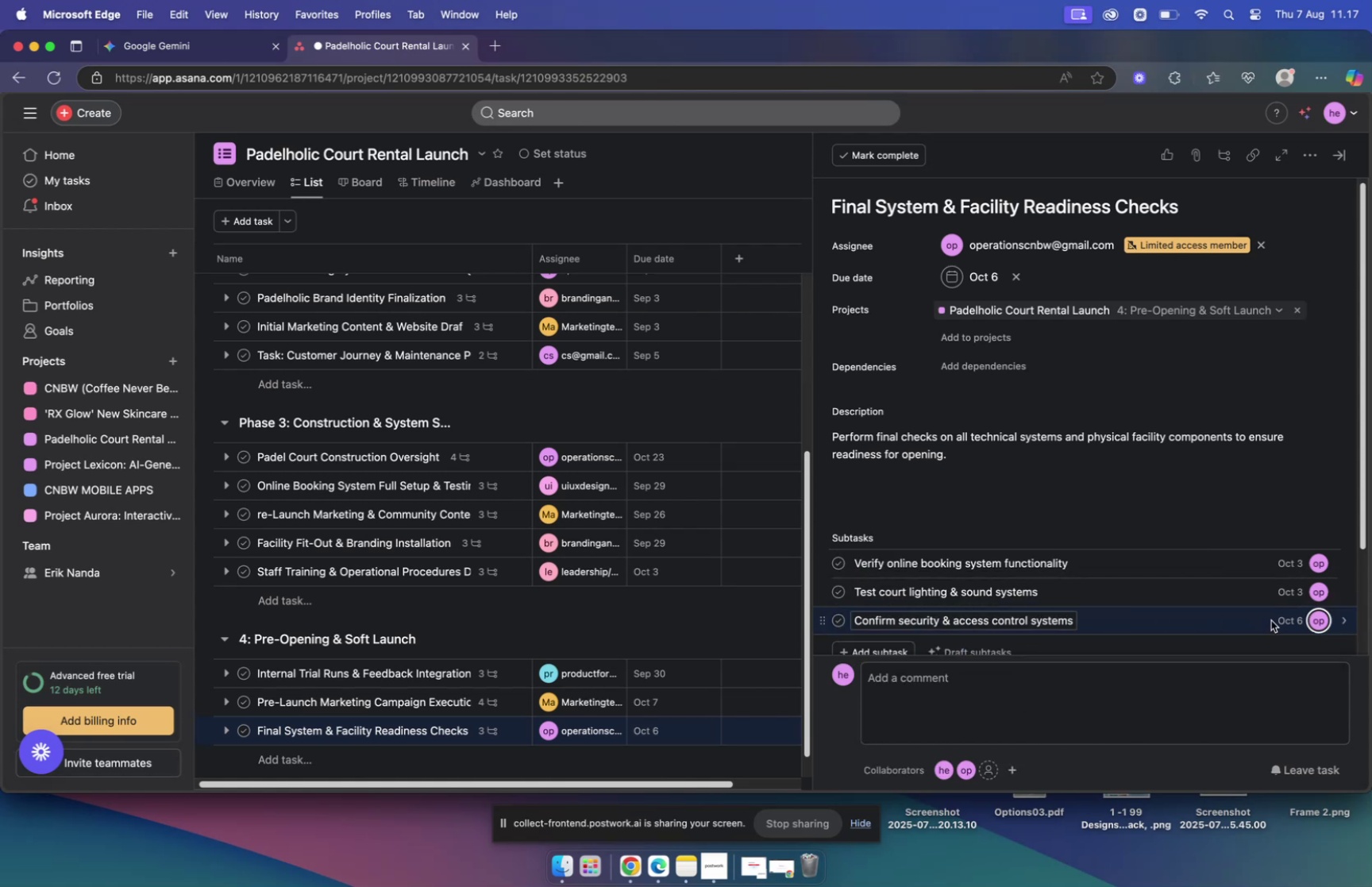 
mouse_move([1311, 602])
 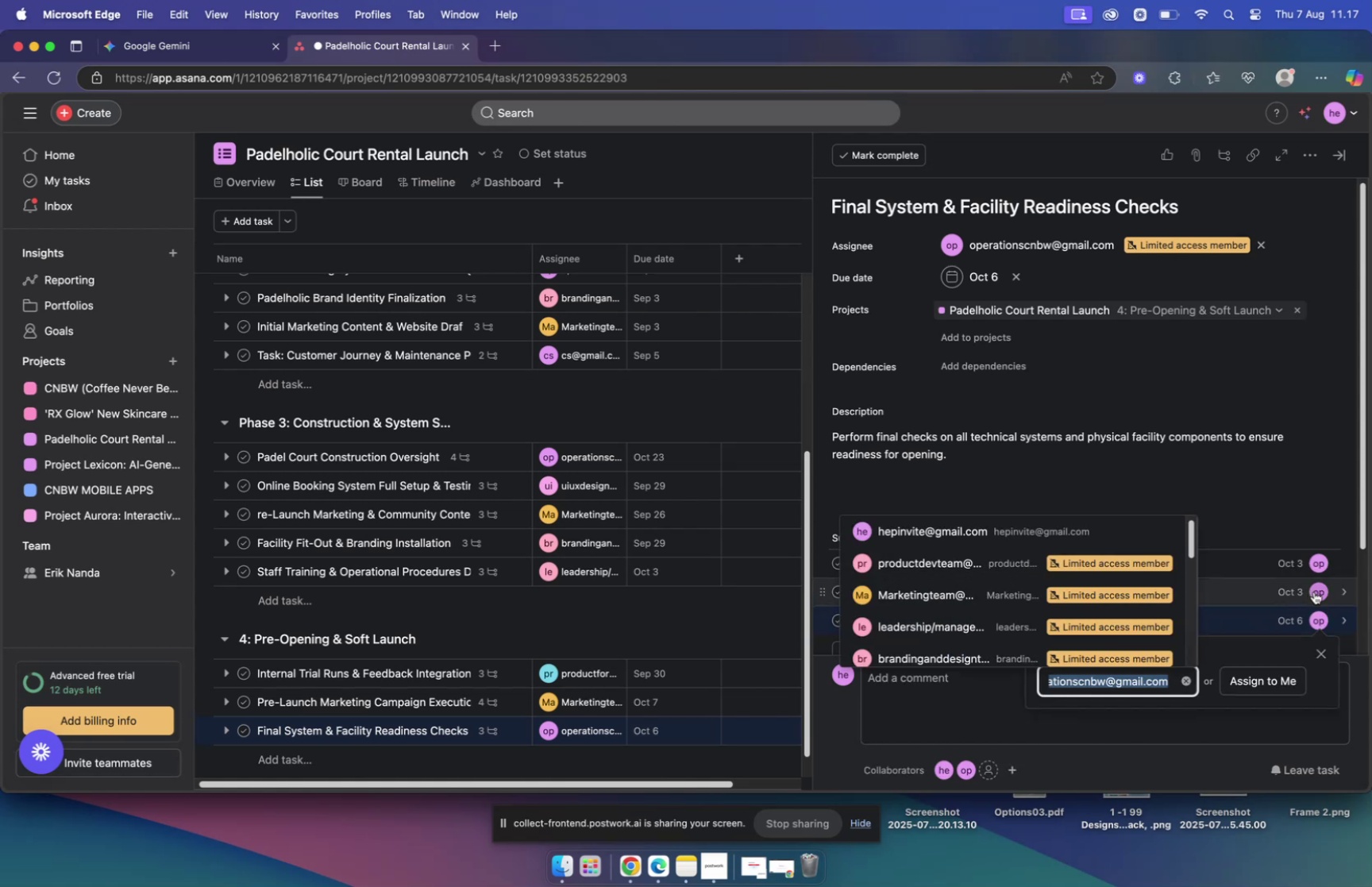 
left_click([1314, 590])
 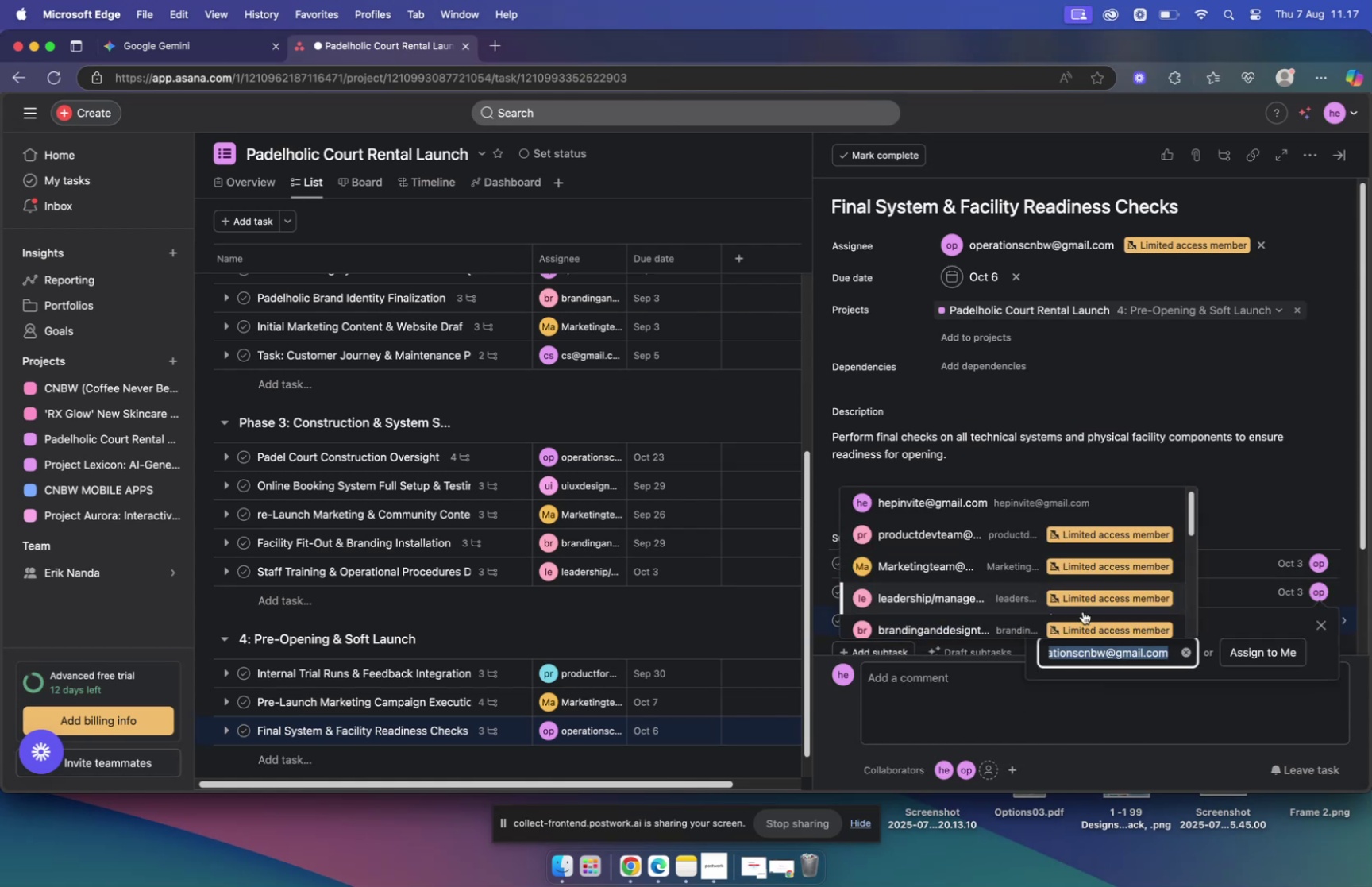 
type(qa)
 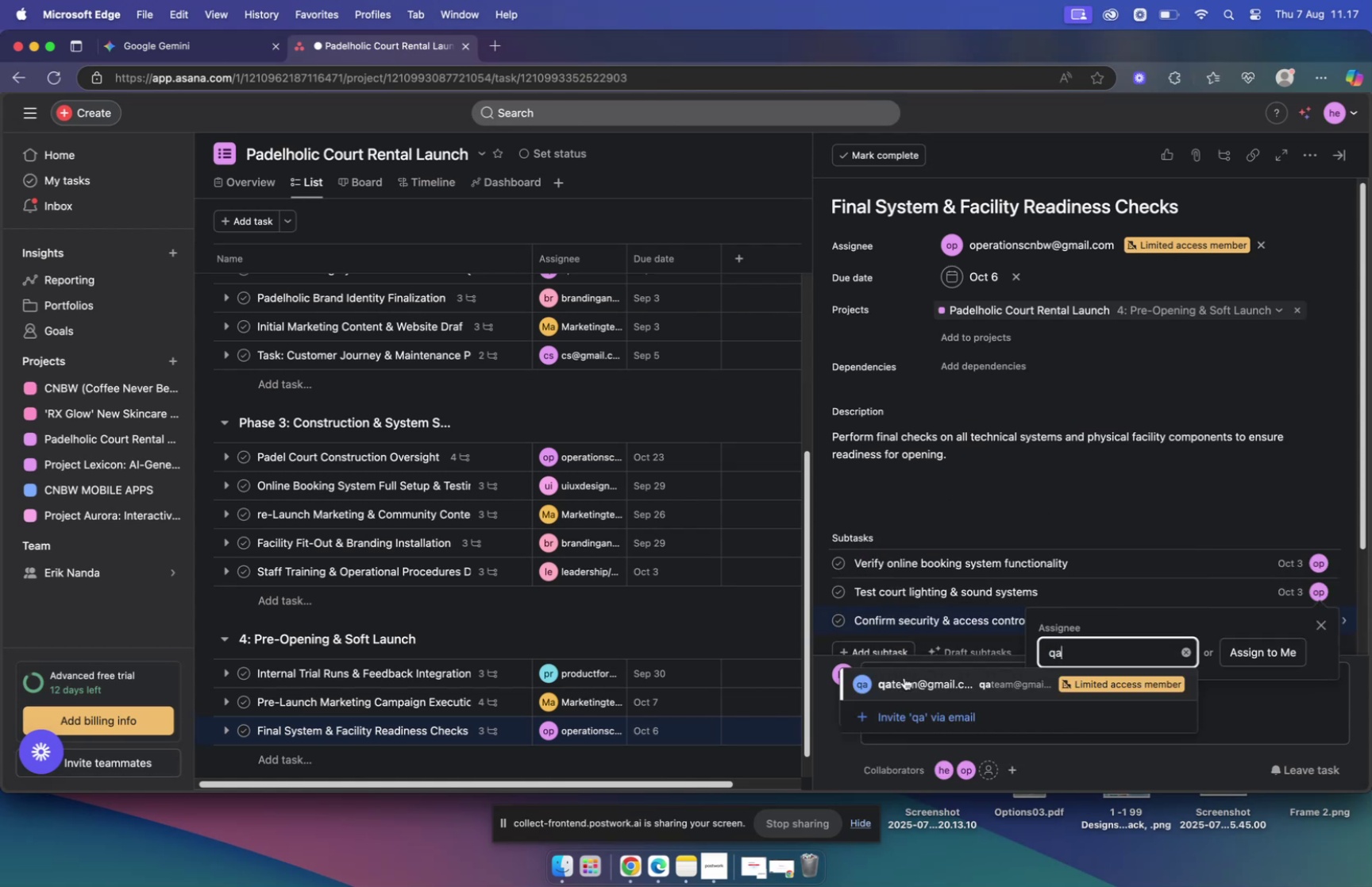 
left_click([905, 685])
 